 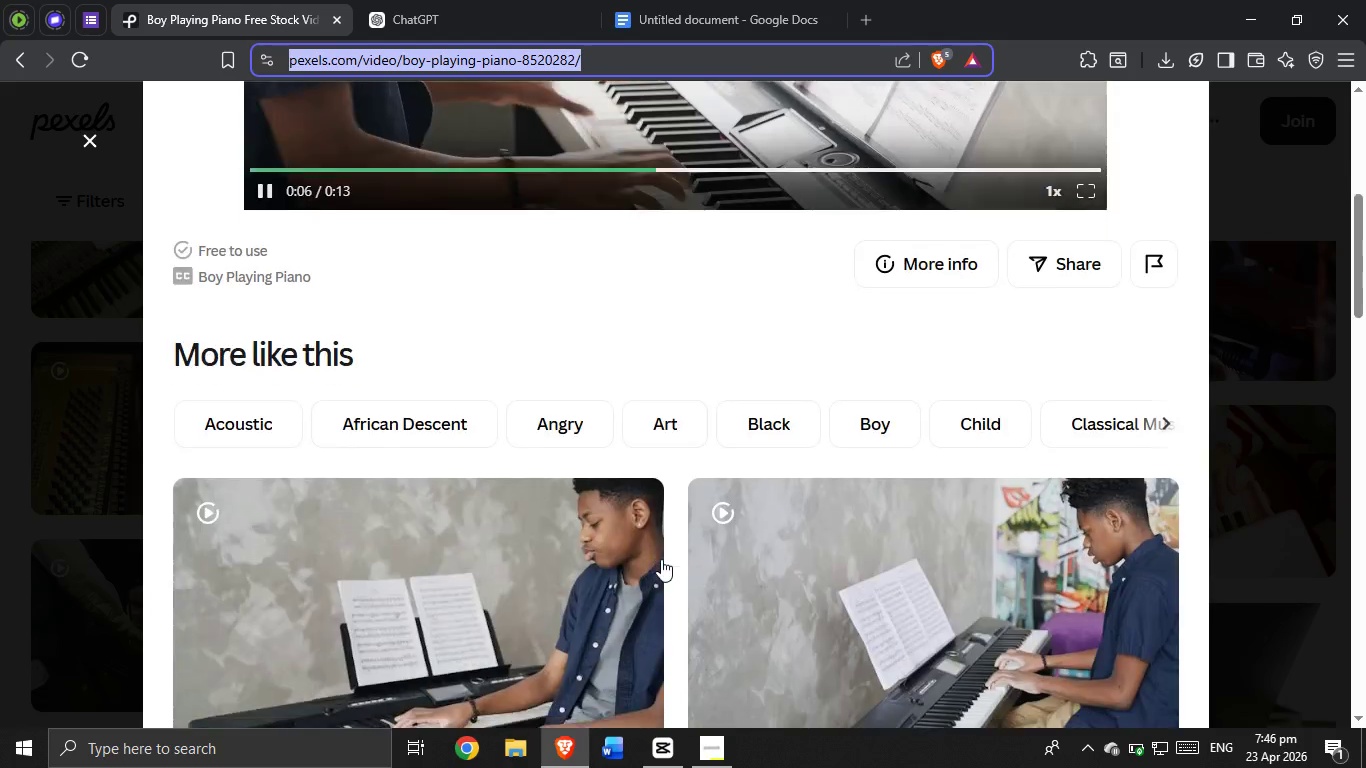 
scroll: coordinate [673, 495], scroll_direction: down, amount: 9.0
 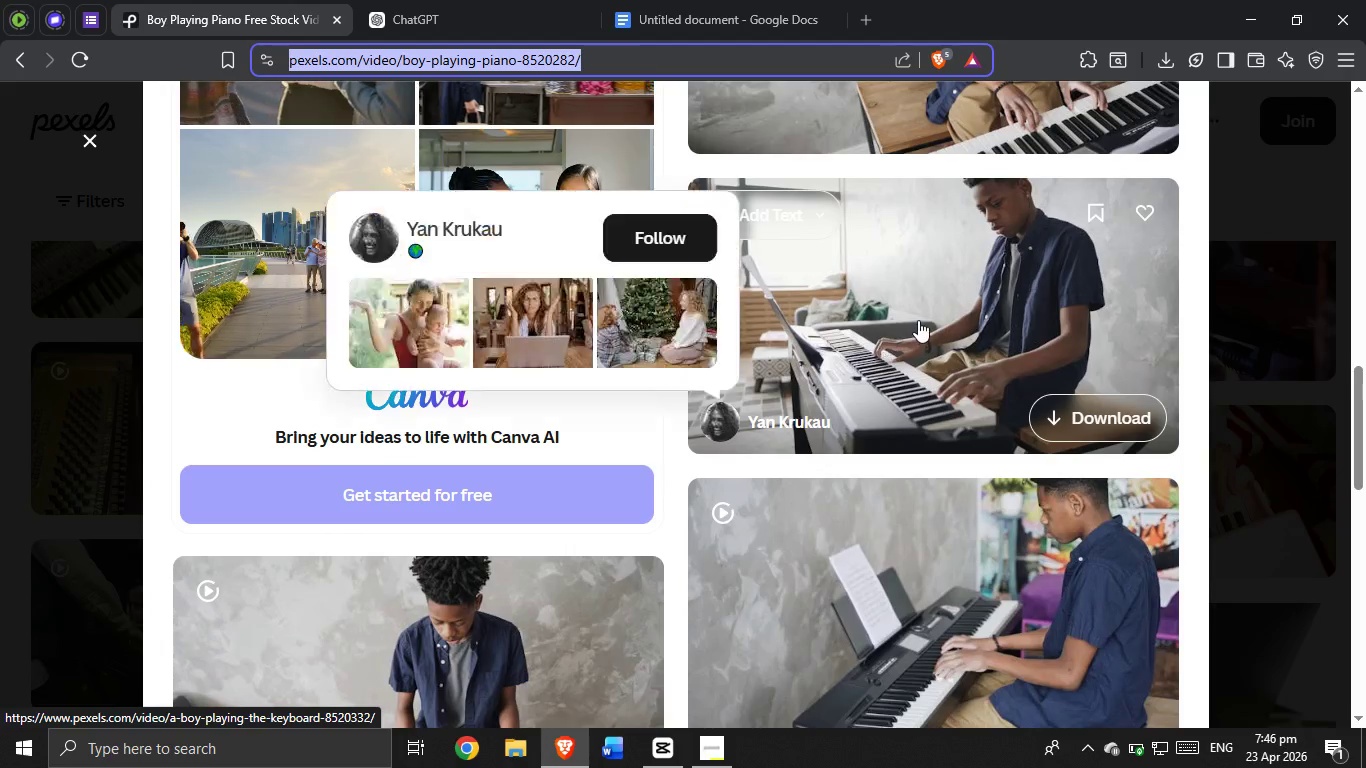 
left_click([918, 317])
 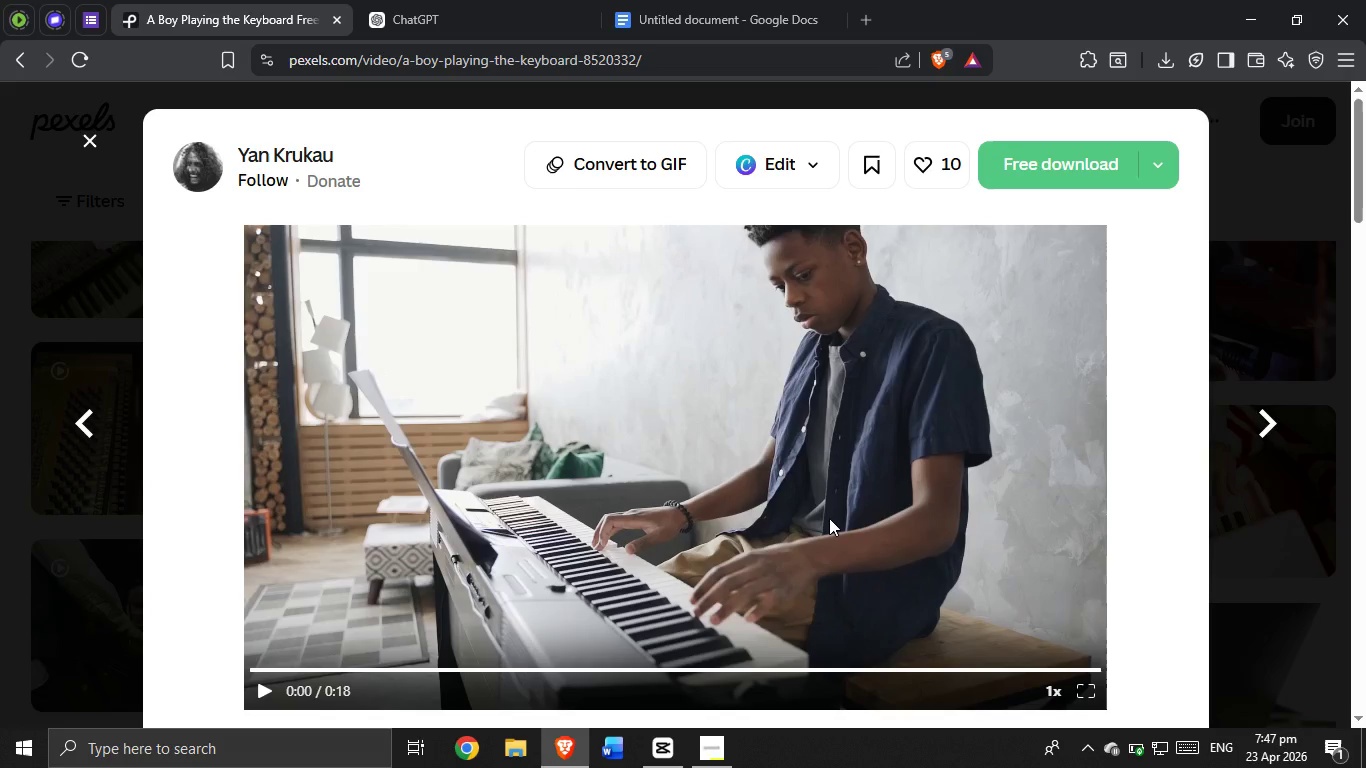 
wait(44.77)
 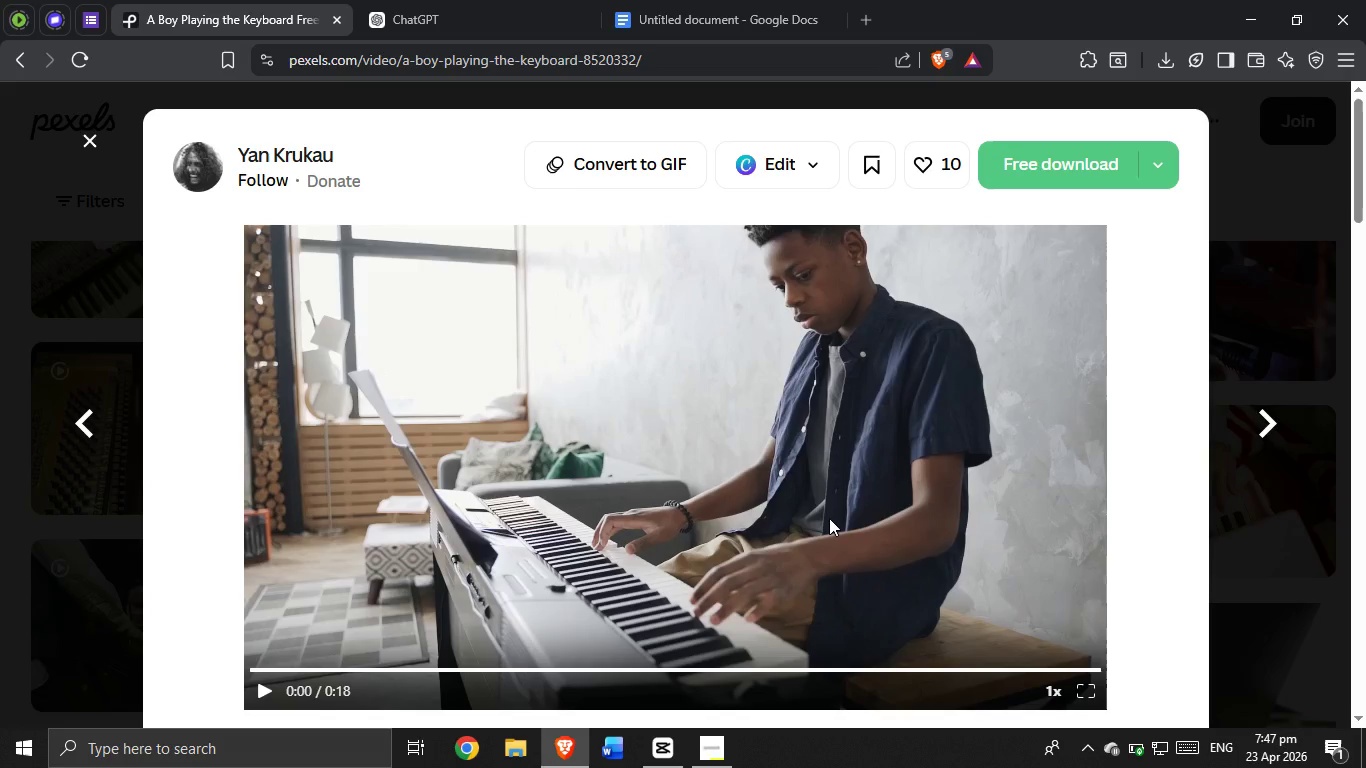 
scroll: coordinate [864, 215], scroll_direction: down, amount: 16.0
 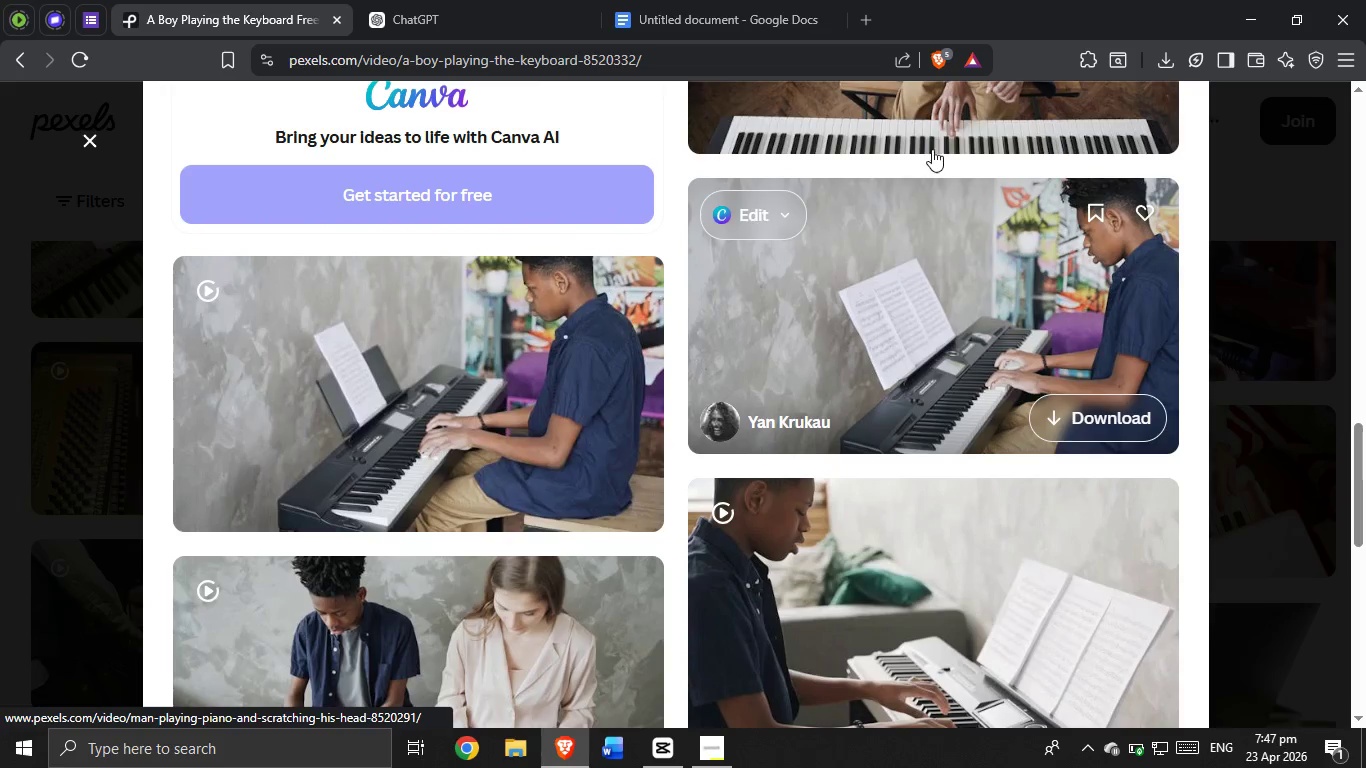 
scroll: coordinate [916, 280], scroll_direction: up, amount: 2.0
 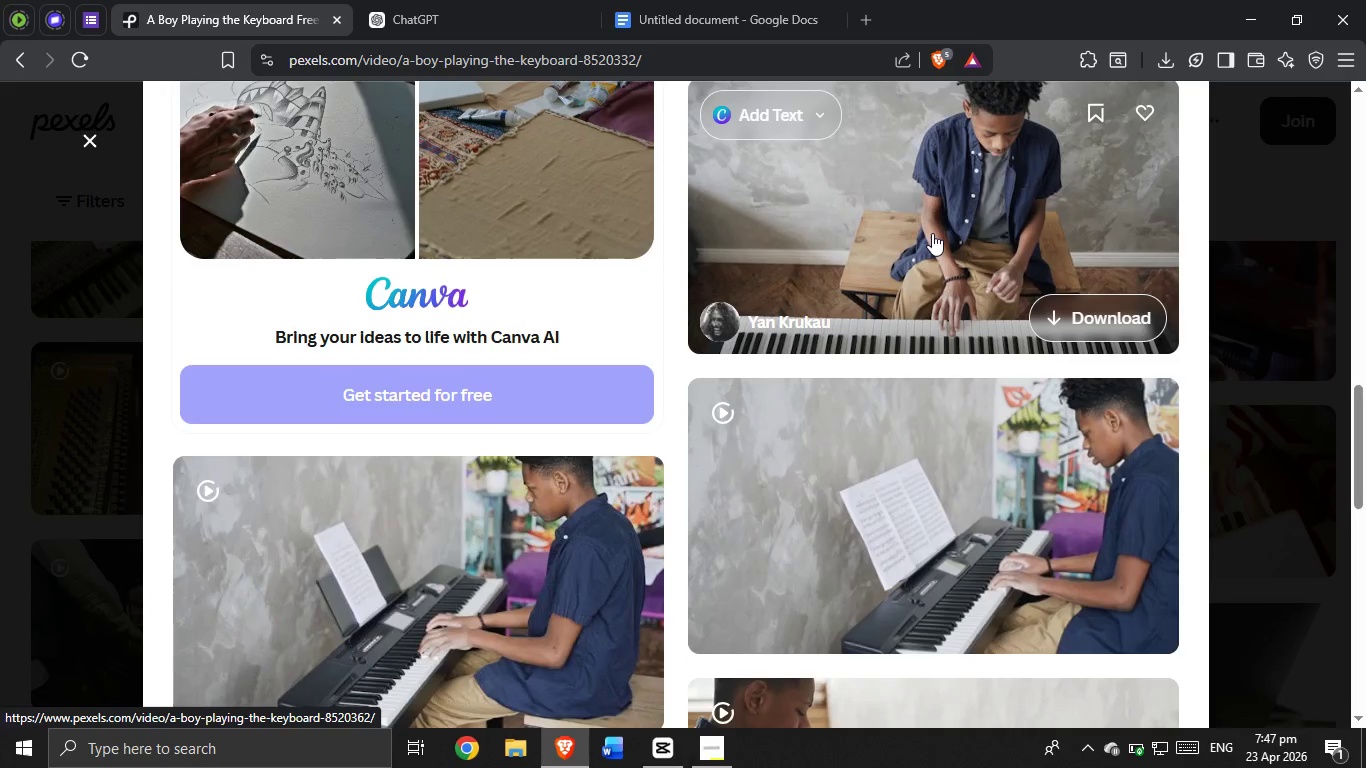 
left_click([932, 233])
 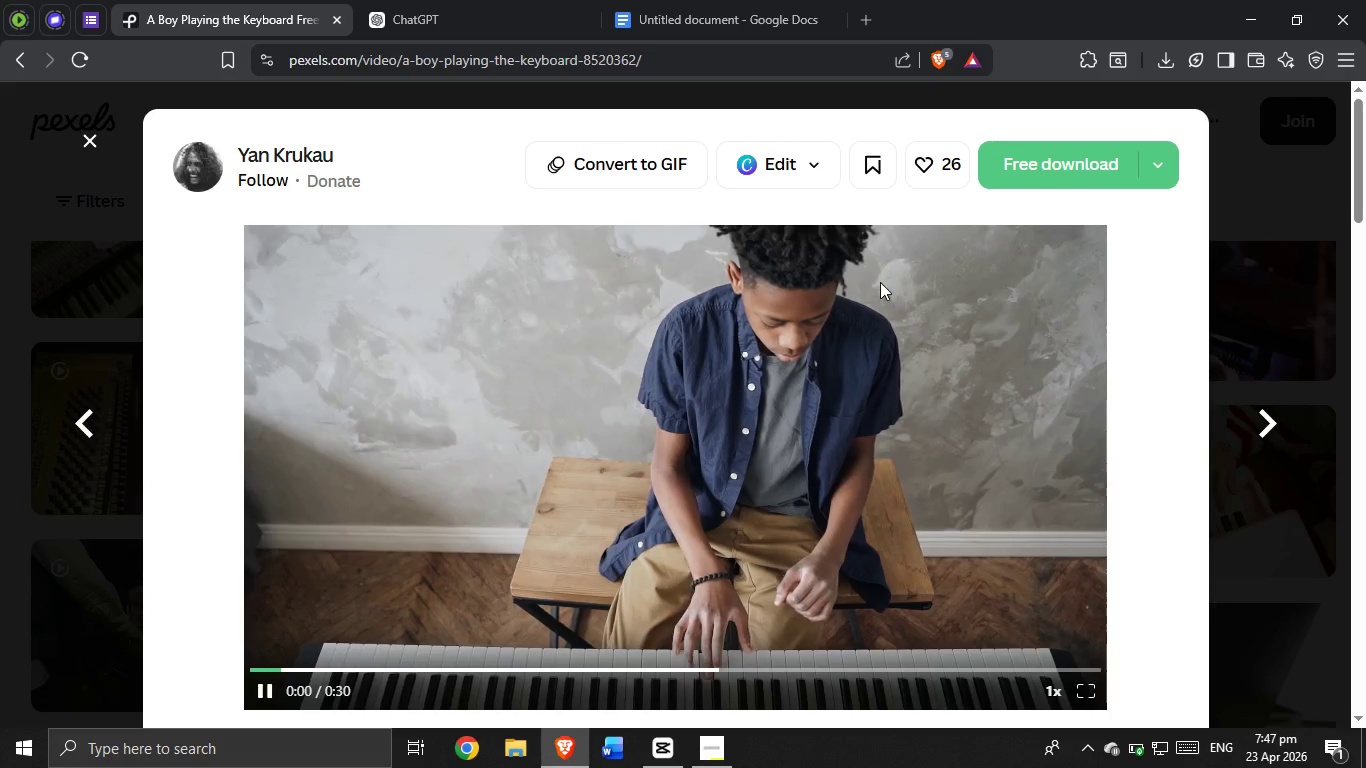 
wait(5.62)
 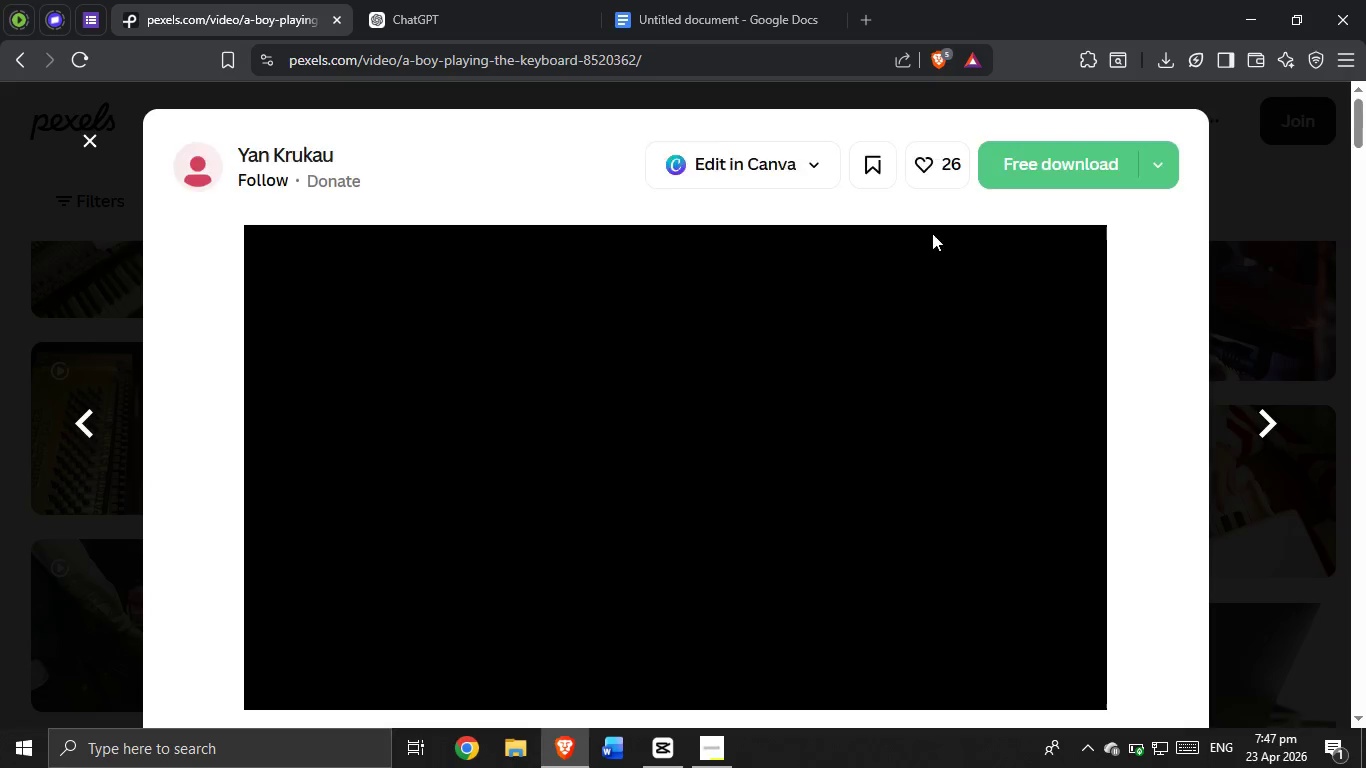 
scroll: coordinate [716, 374], scroll_direction: down, amount: 23.0
 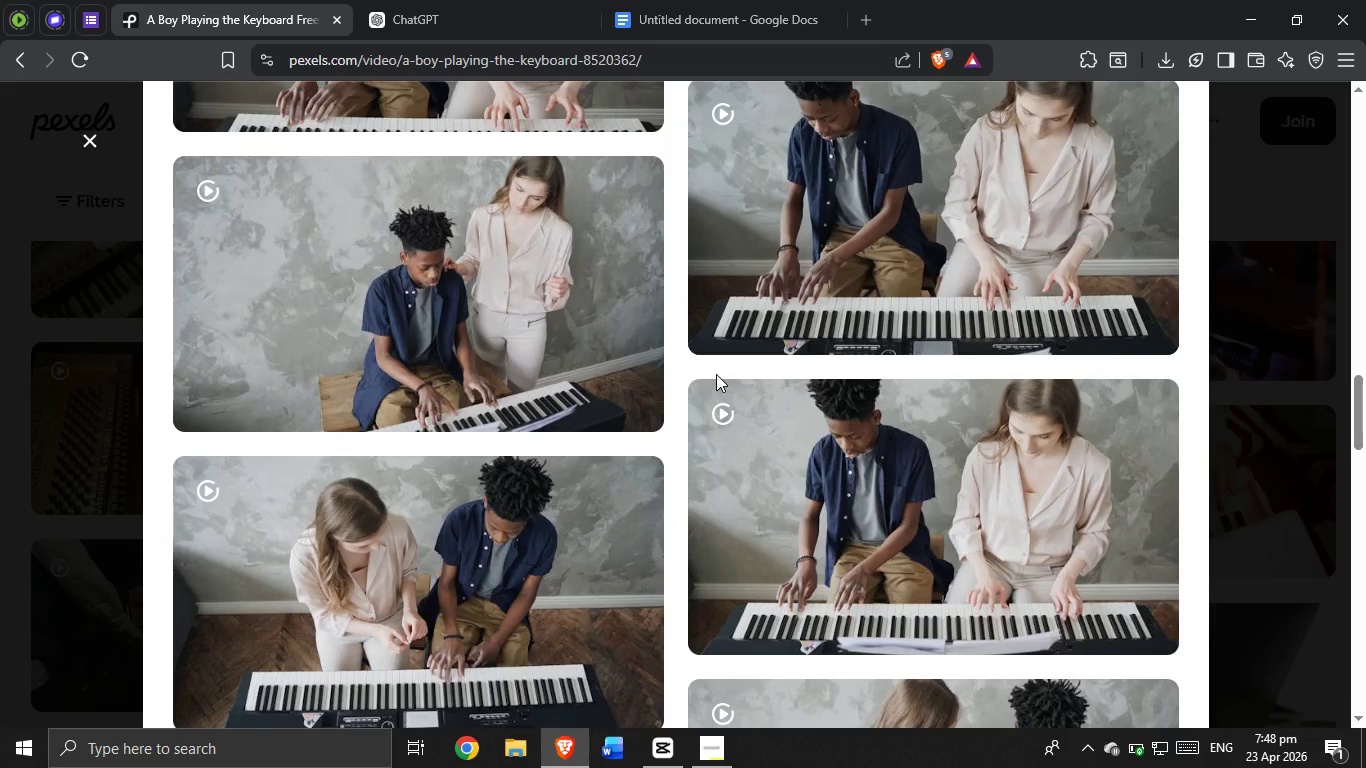 
wait(9.5)
 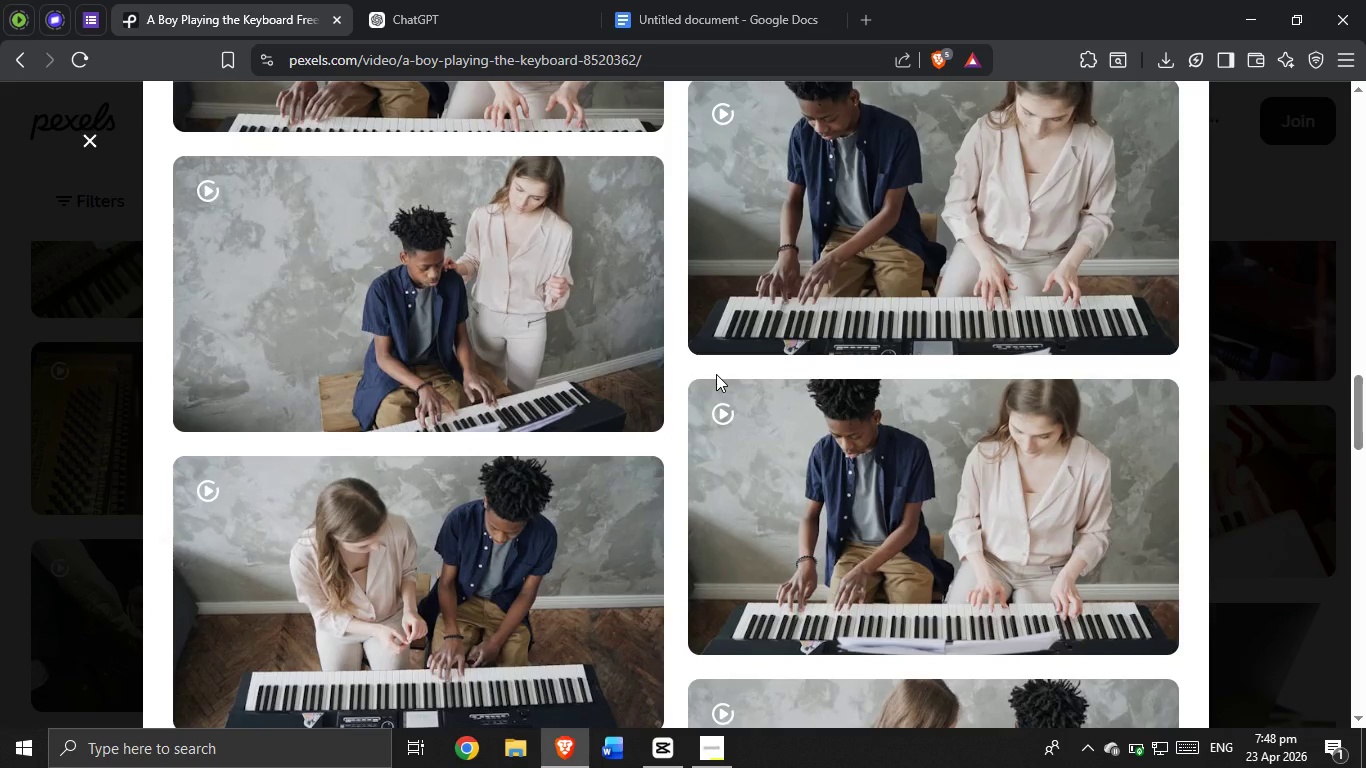 
scroll: coordinate [947, 496], scroll_direction: down, amount: 9.0
 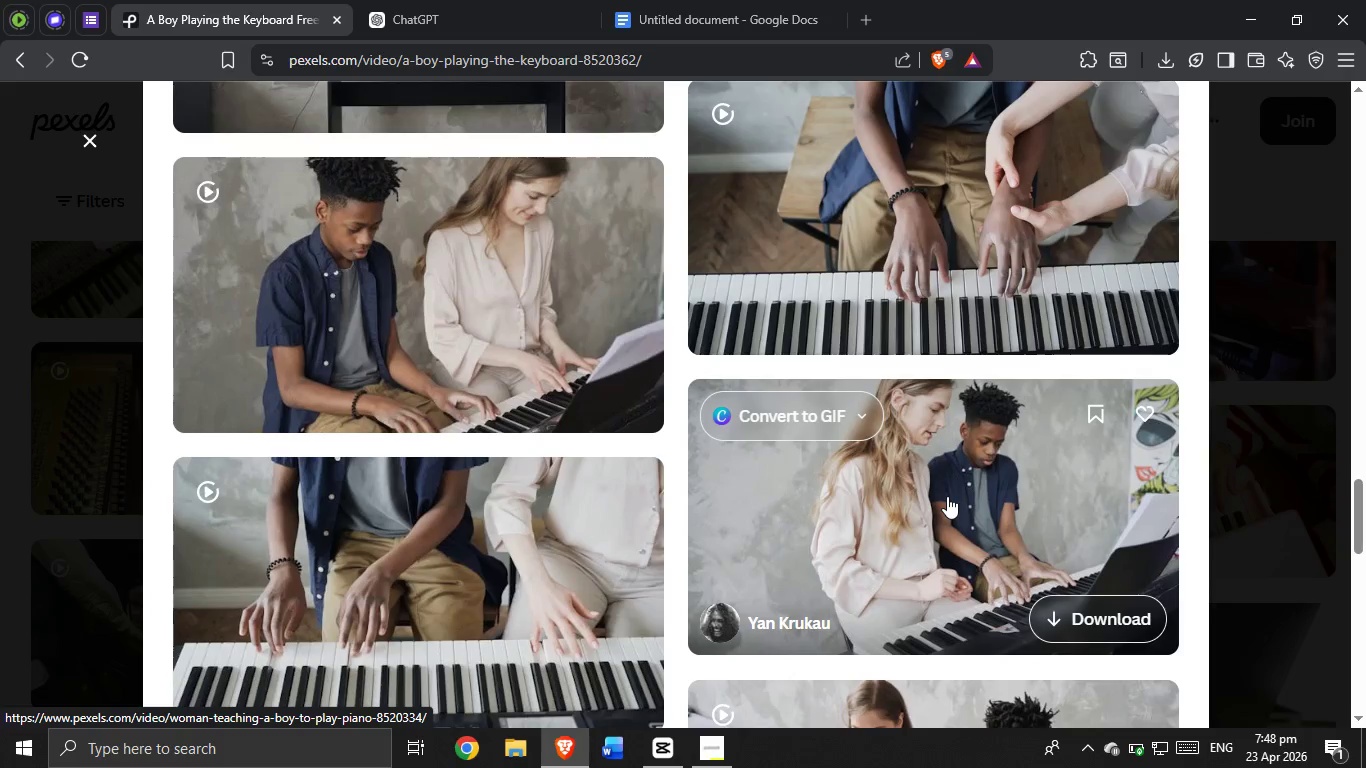 
scroll: coordinate [947, 496], scroll_direction: up, amount: 1.0
 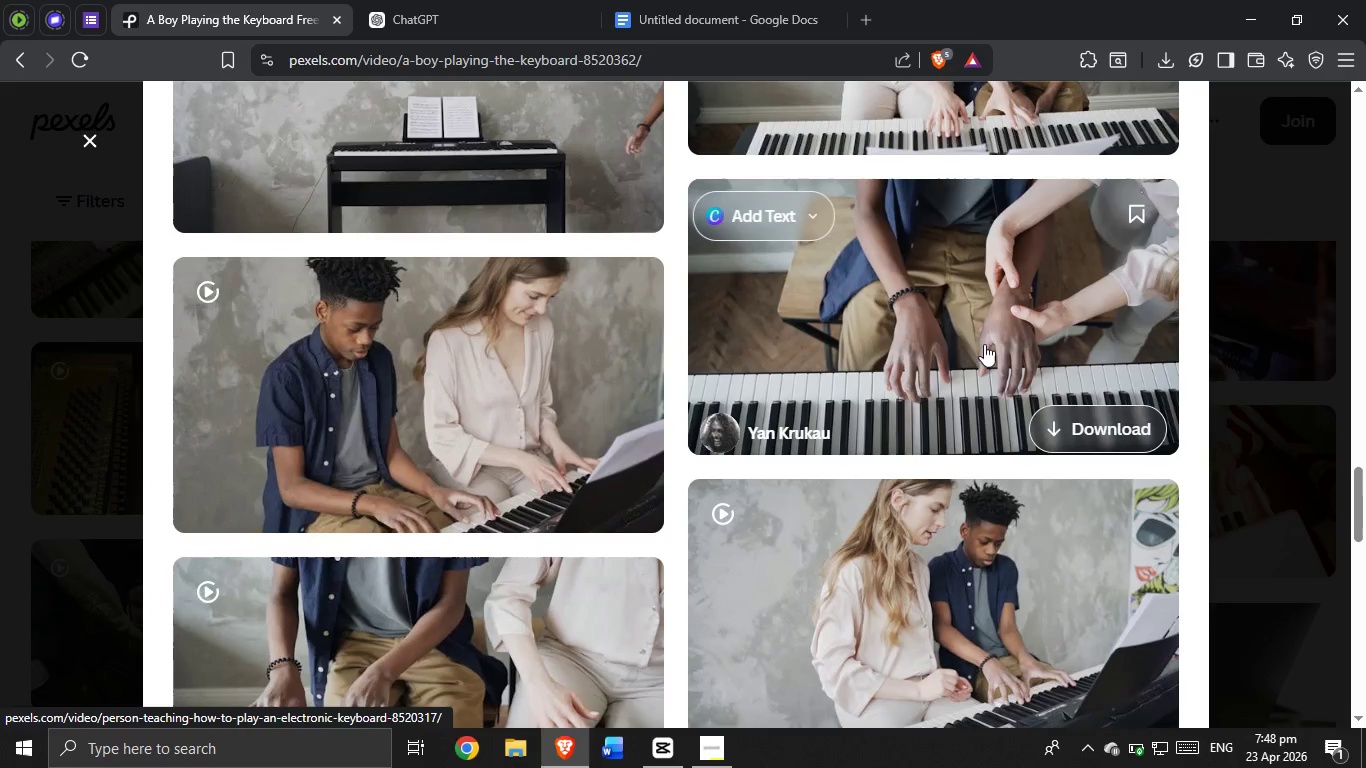 
left_click([986, 338])
 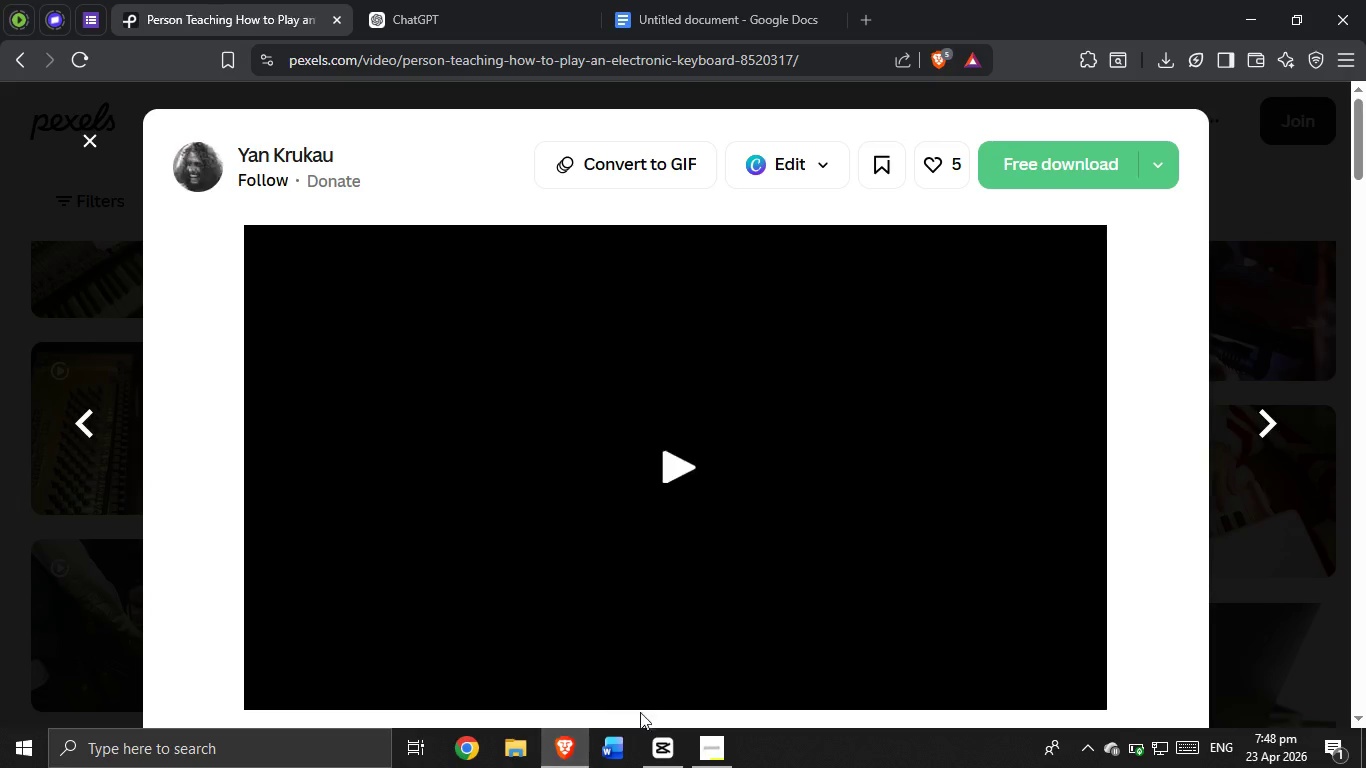 
left_click([667, 741])
 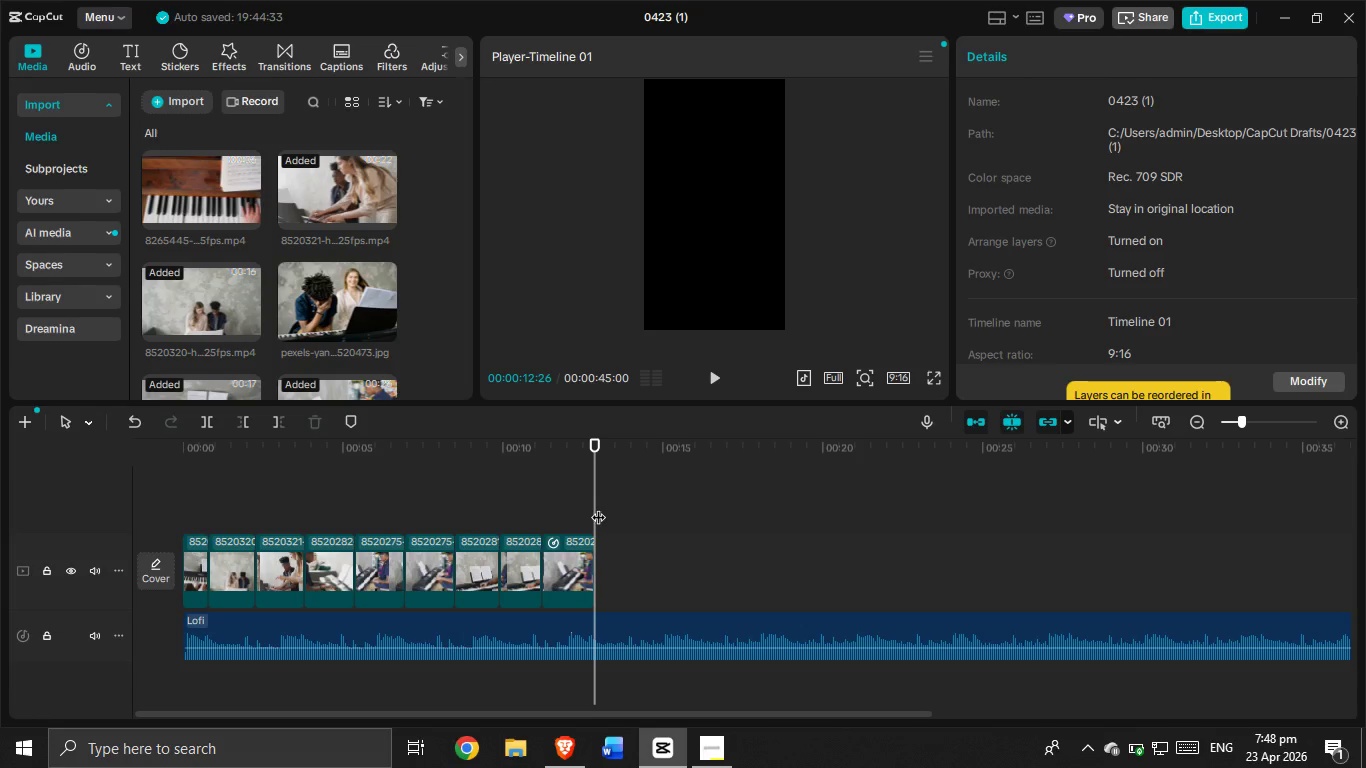 
left_click_drag(start_coordinate=[598, 507], to_coordinate=[166, 618])
 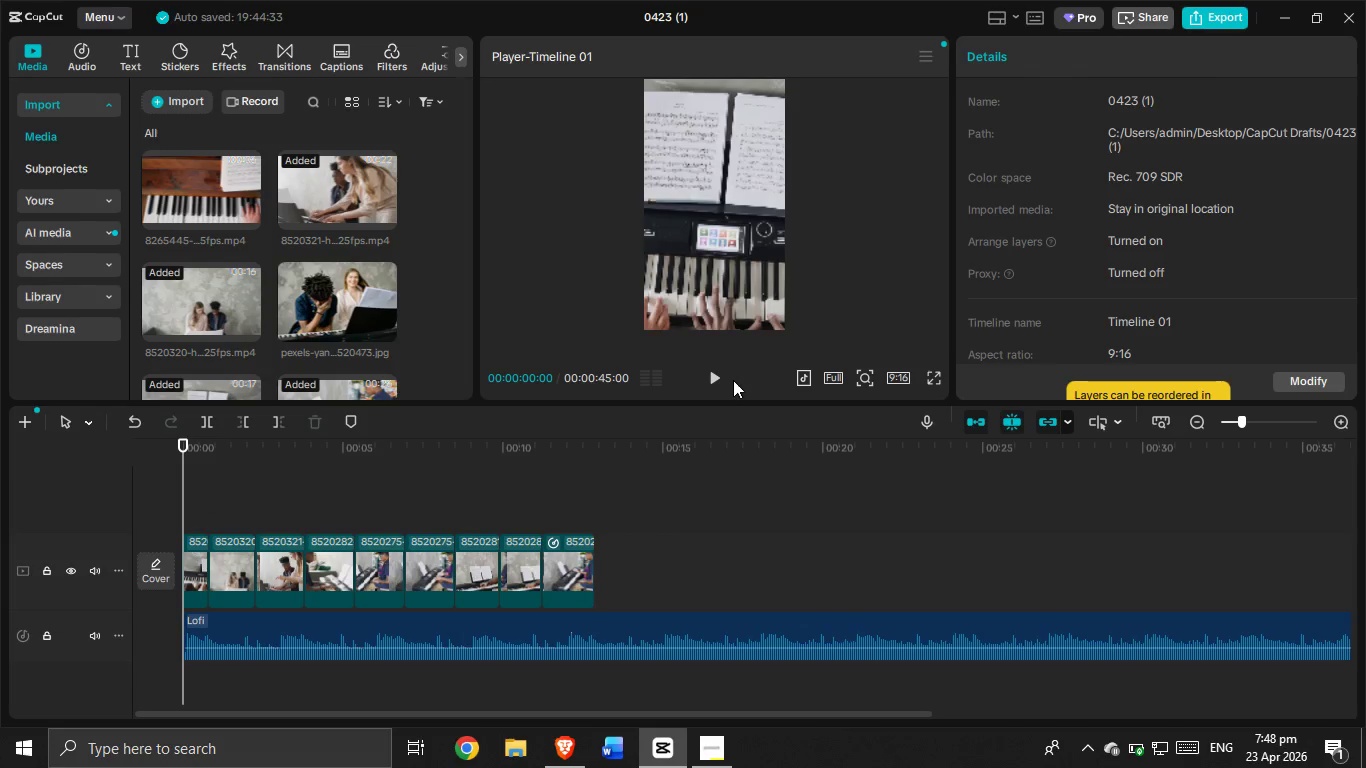 
left_click([703, 382])
 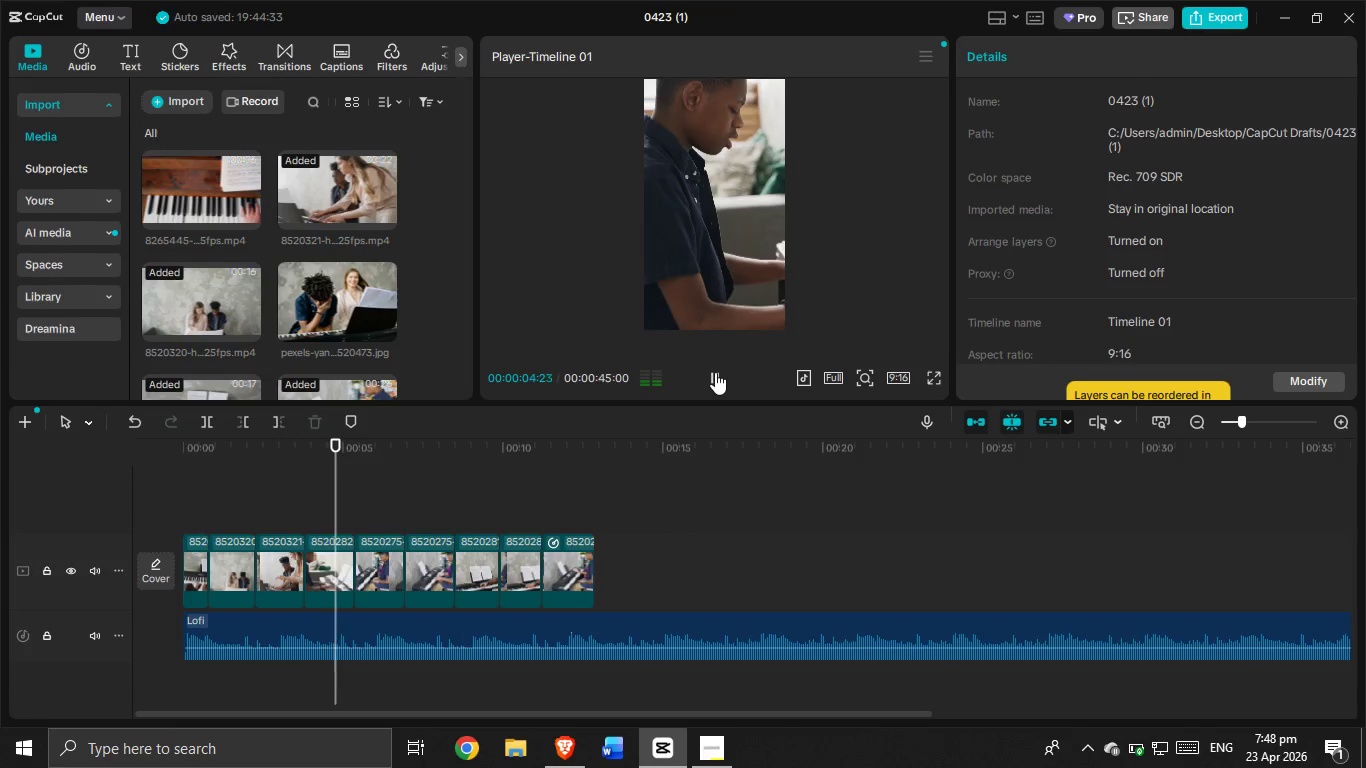 
wait(6.62)
 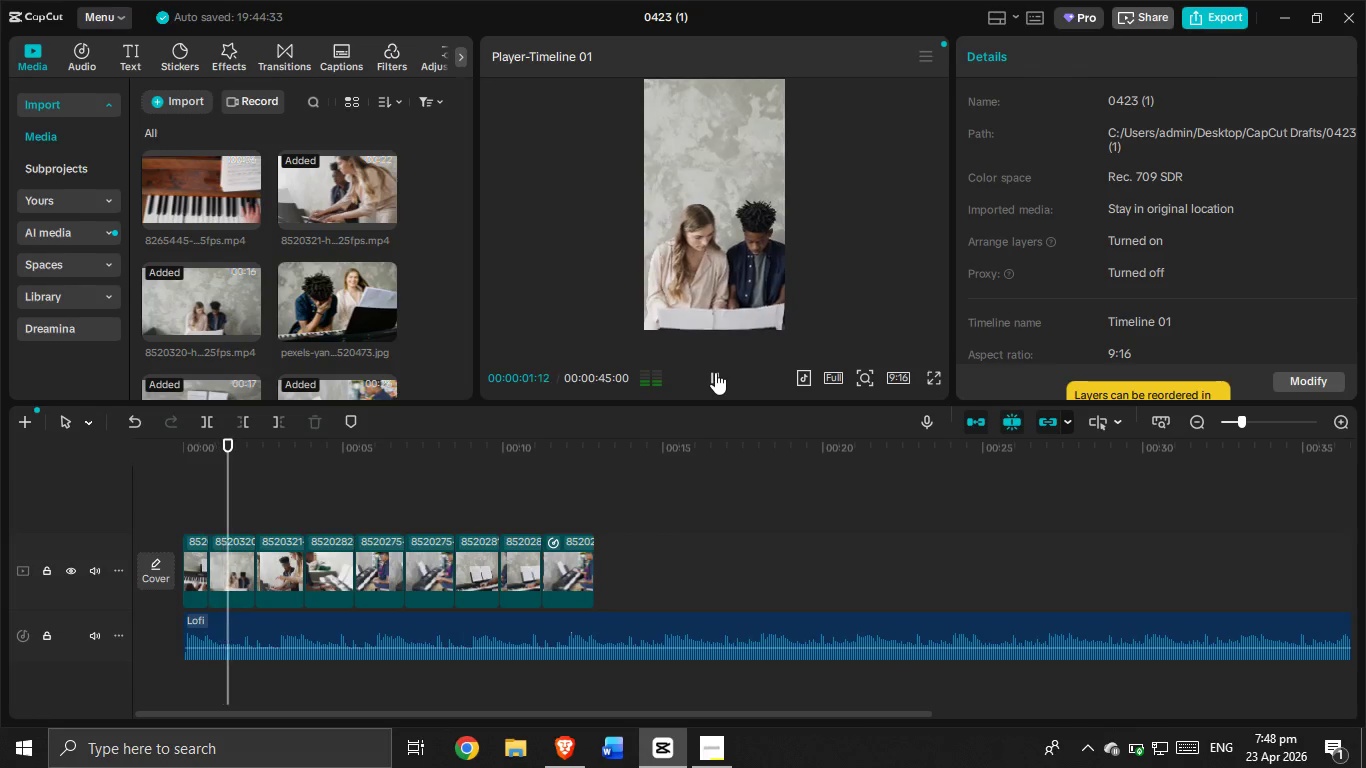 
left_click([715, 372])
 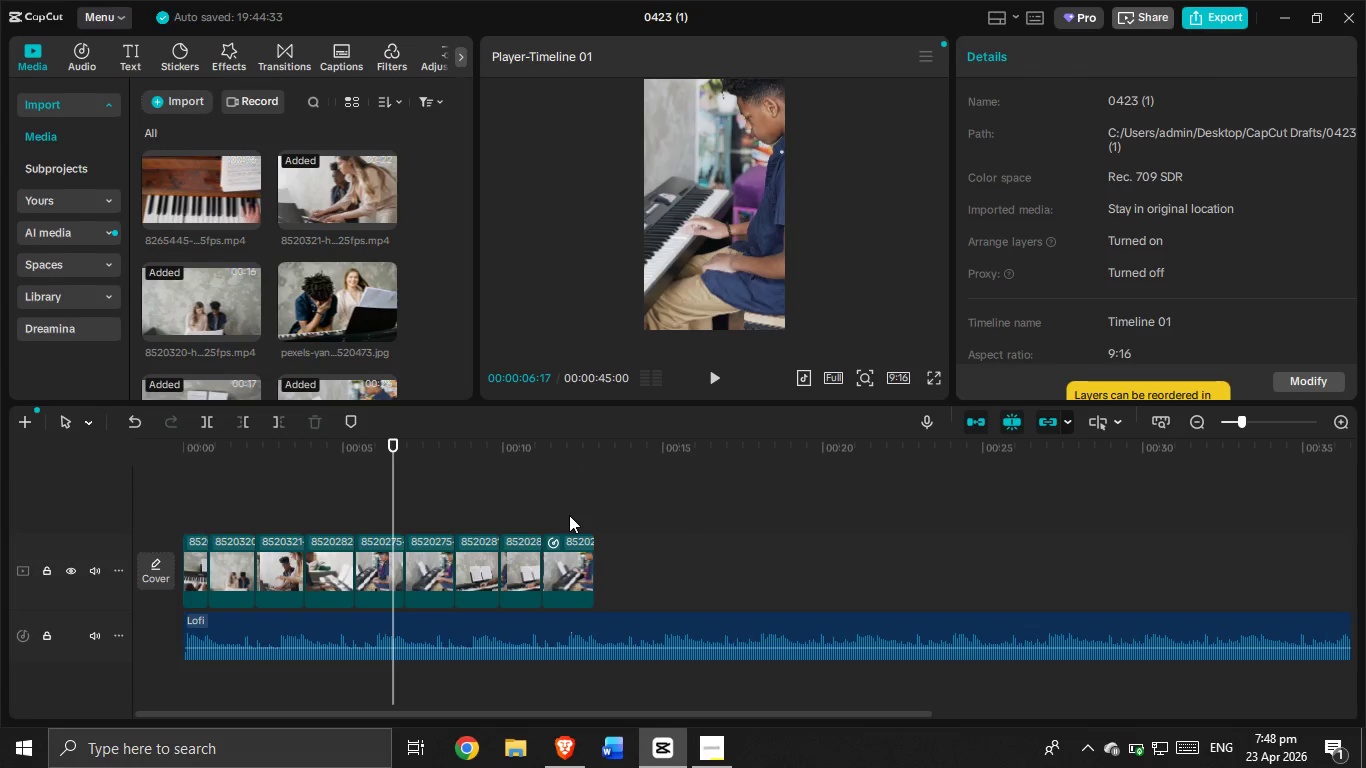 
double_click([560, 554])
 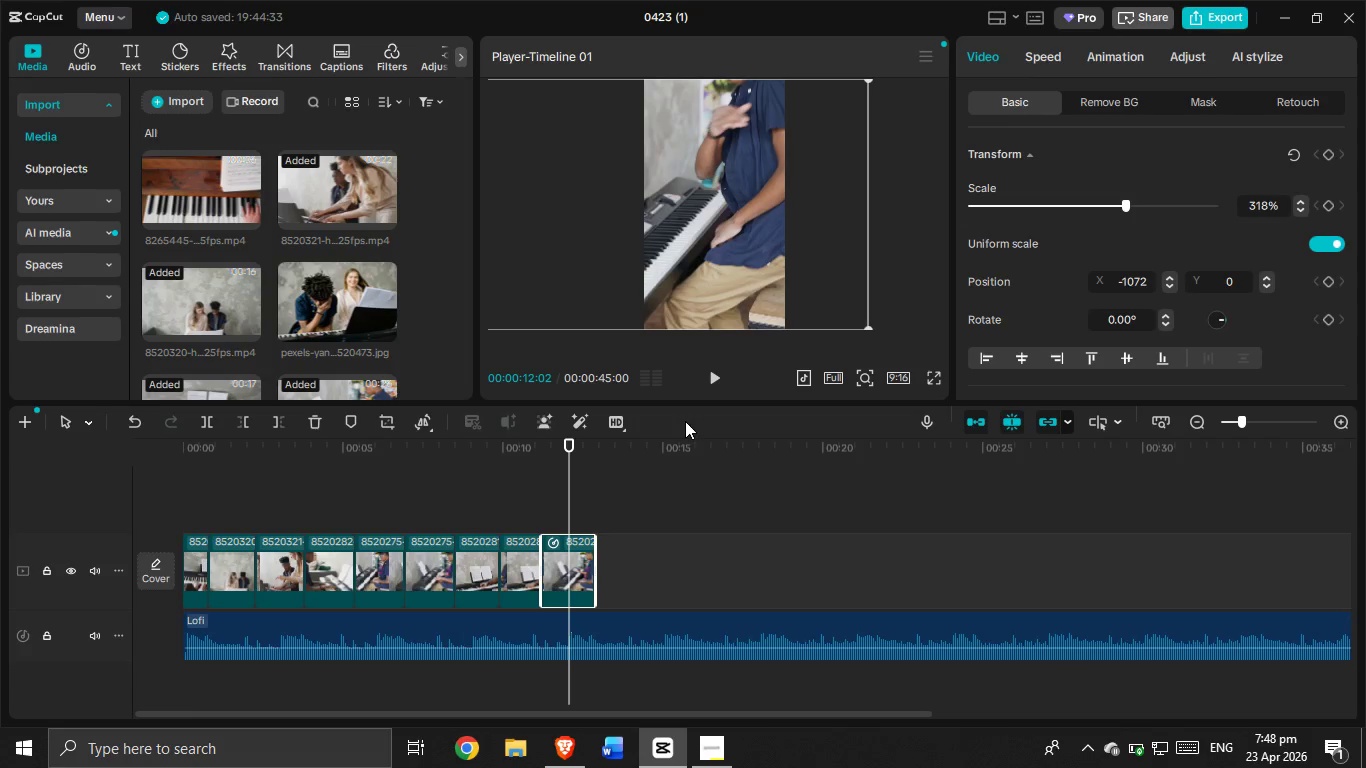 
wait(6.88)
 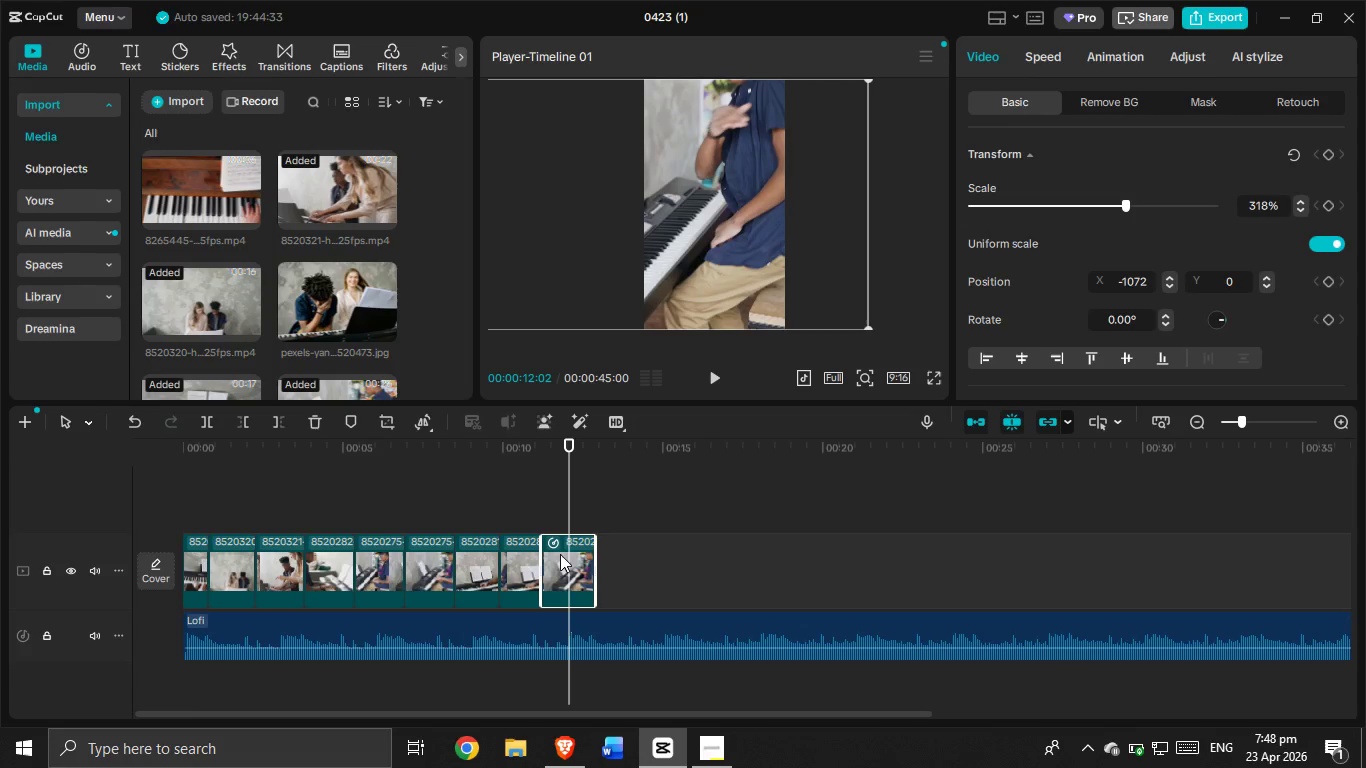 
left_click_drag(start_coordinate=[564, 498], to_coordinate=[115, 599])
 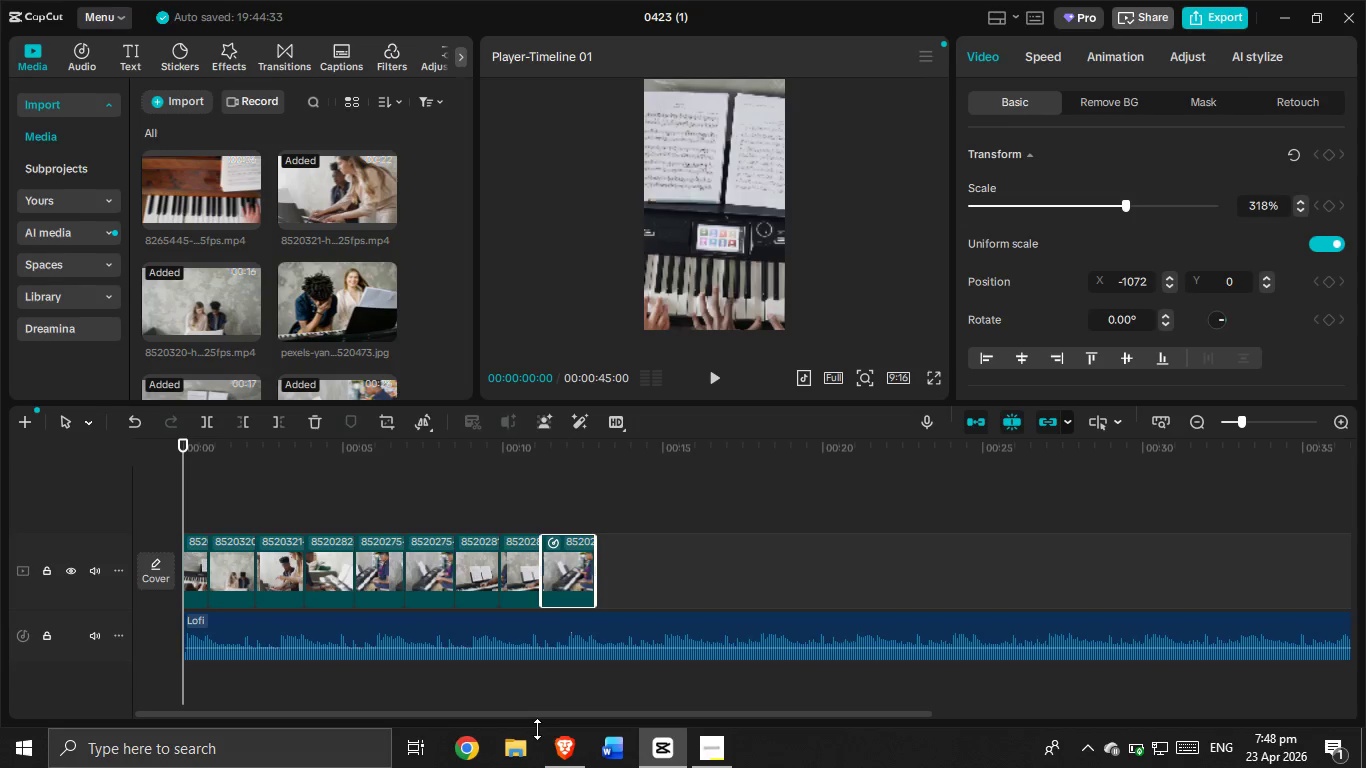 
left_click([567, 733])
 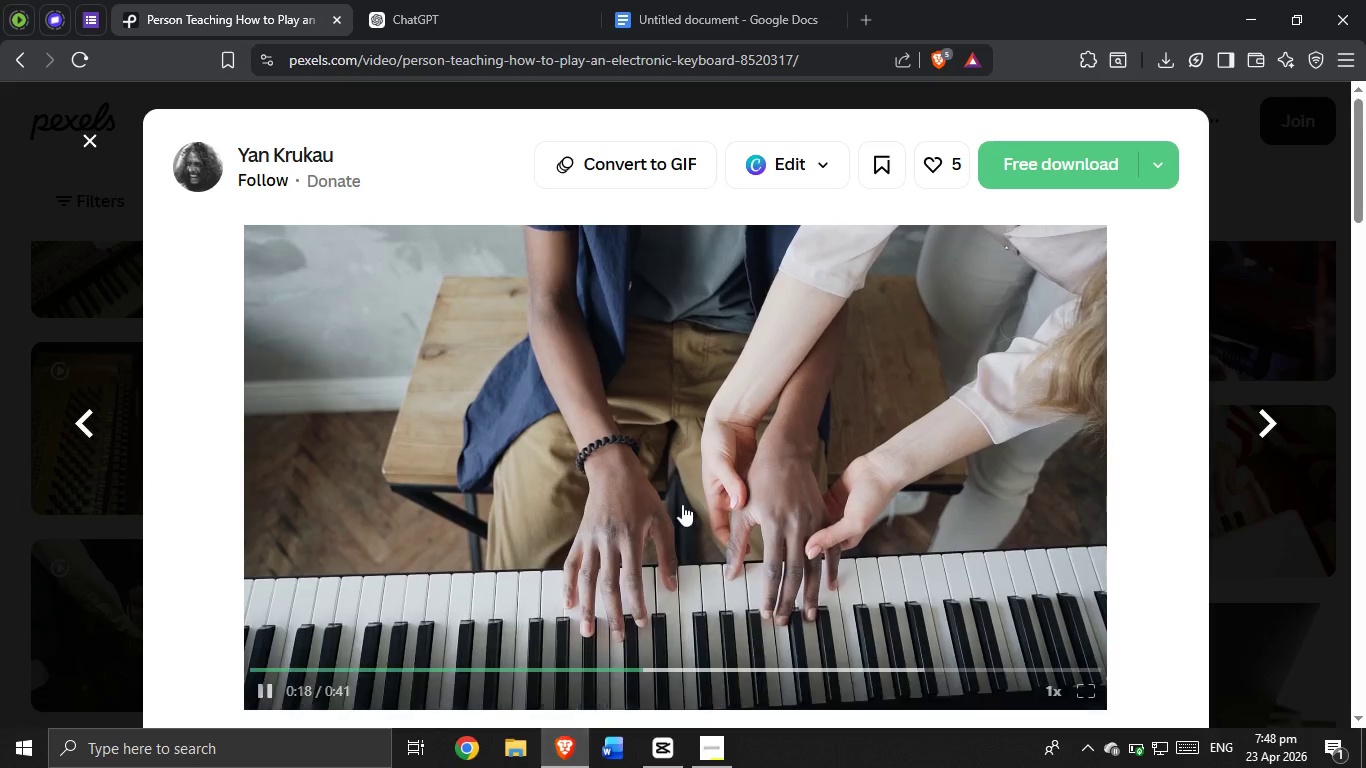 
scroll: coordinate [781, 516], scroll_direction: down, amount: 9.0
 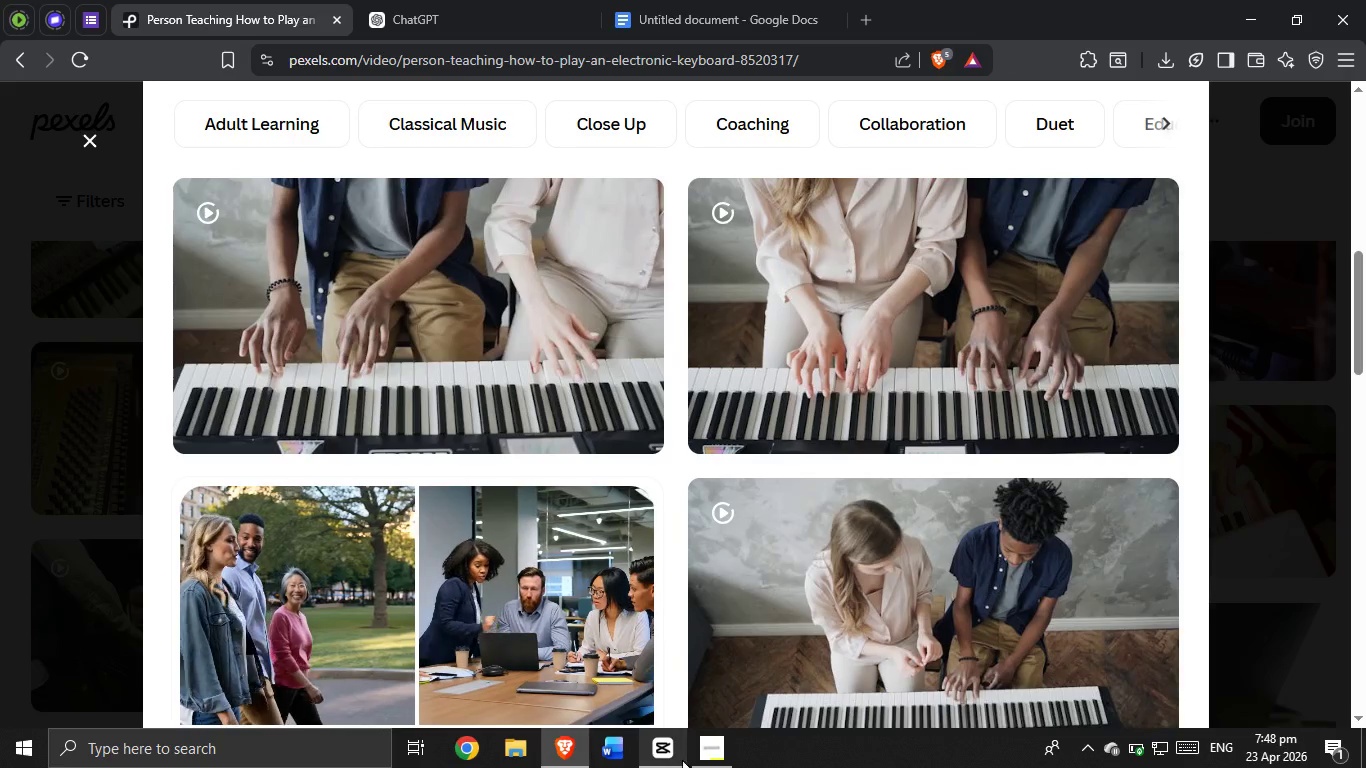 
left_click([690, 758])
 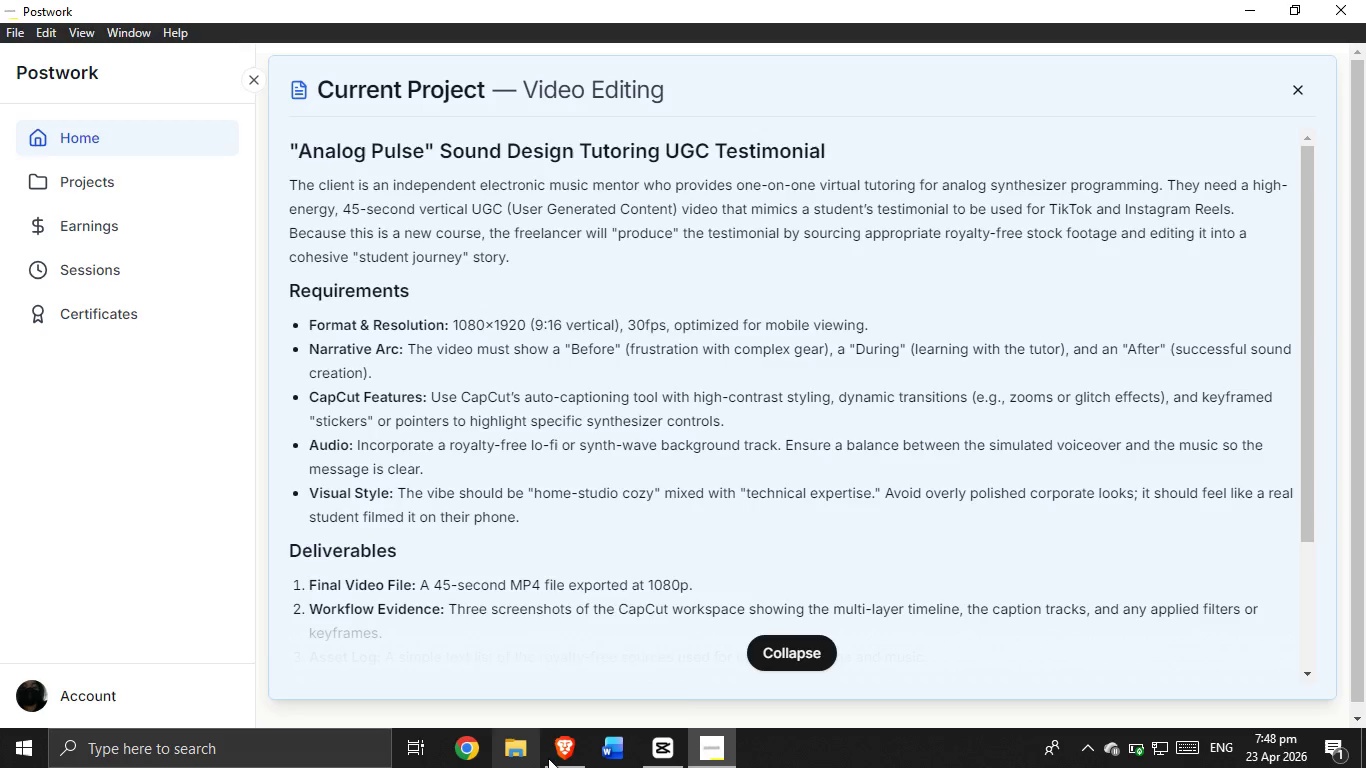 
scroll: coordinate [673, 448], scroll_direction: down, amount: 17.0
 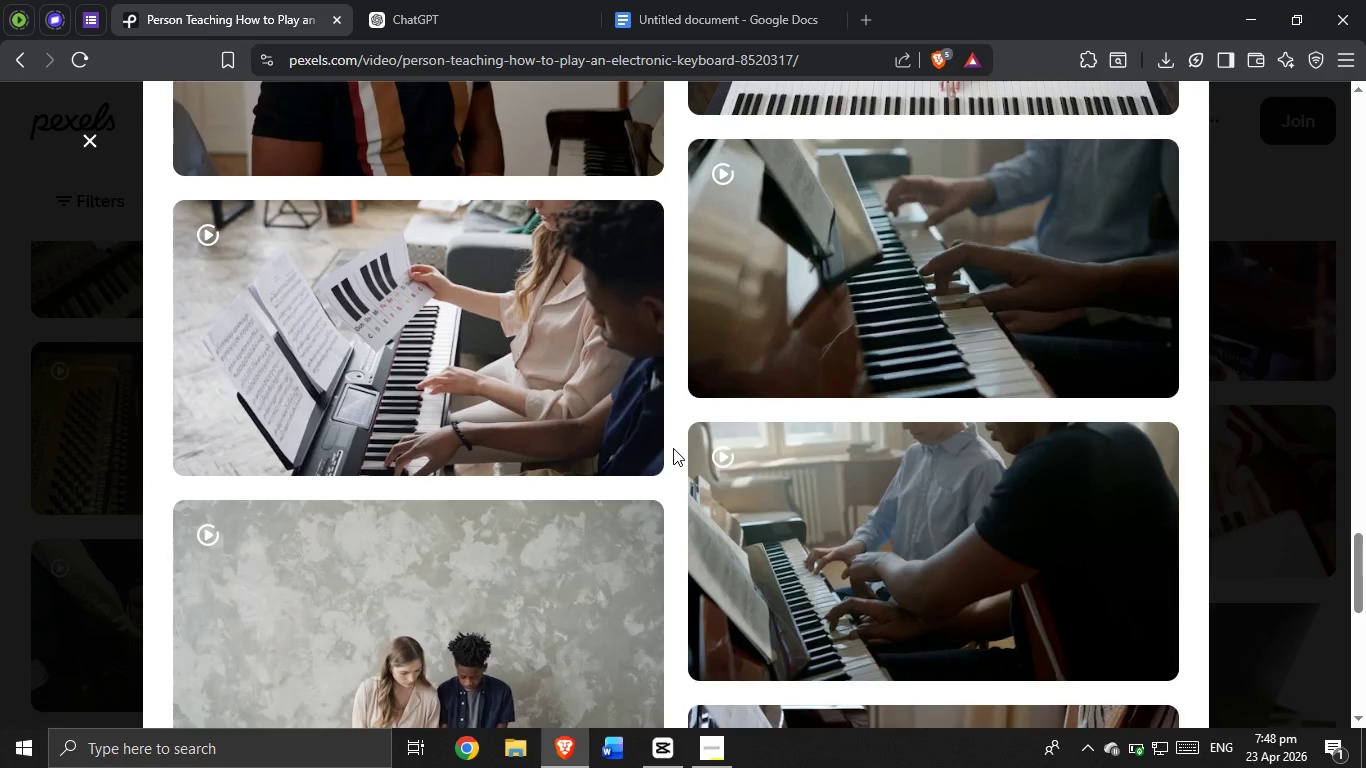 
scroll: coordinate [637, 456], scroll_direction: up, amount: 43.0
 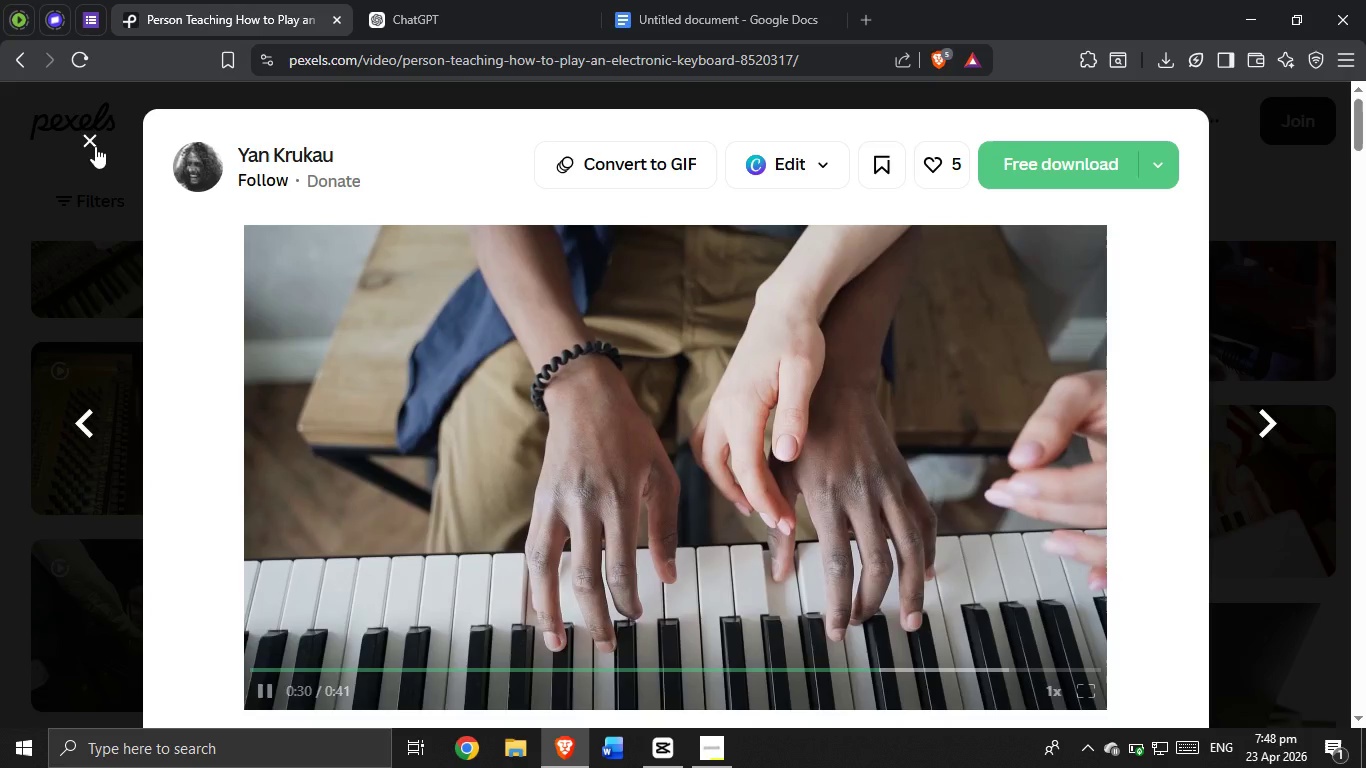 
left_click([95, 145])
 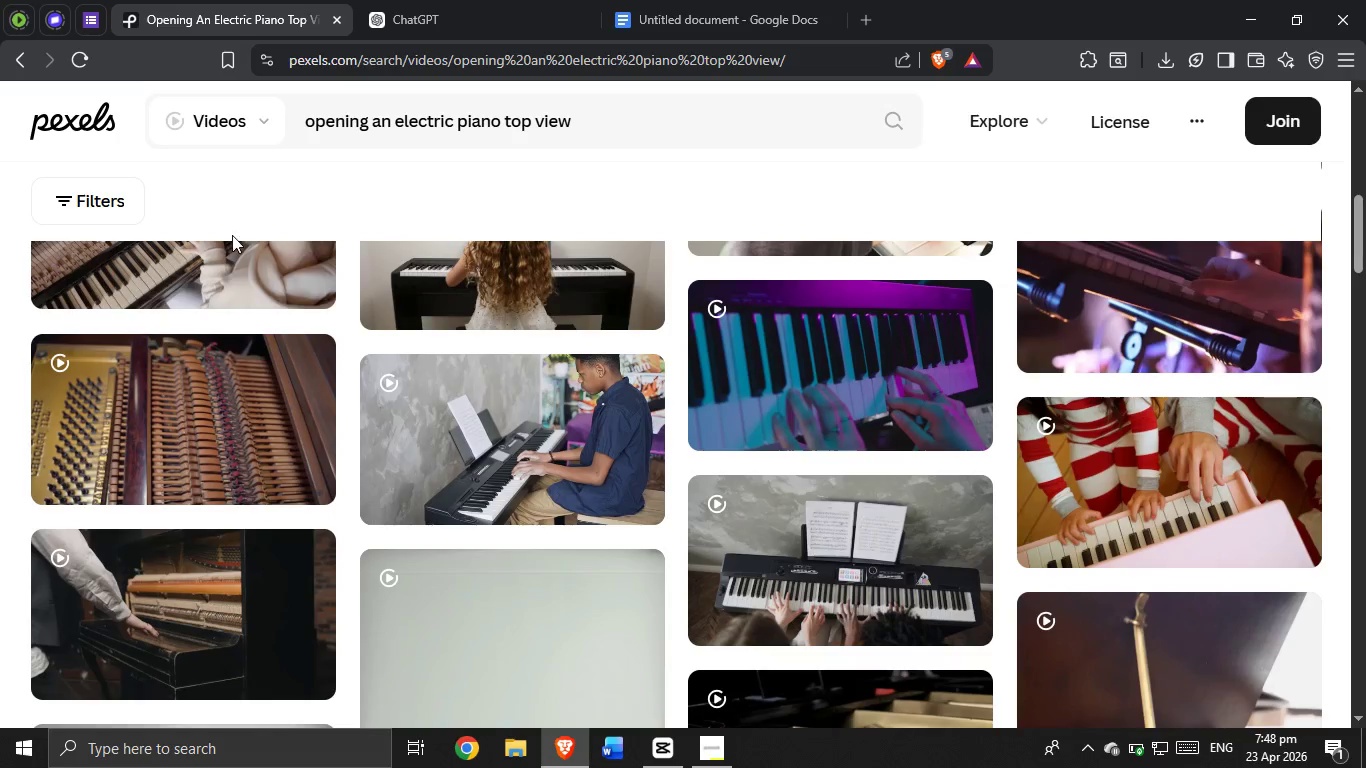 
scroll: coordinate [306, 410], scroll_direction: up, amount: 6.0
 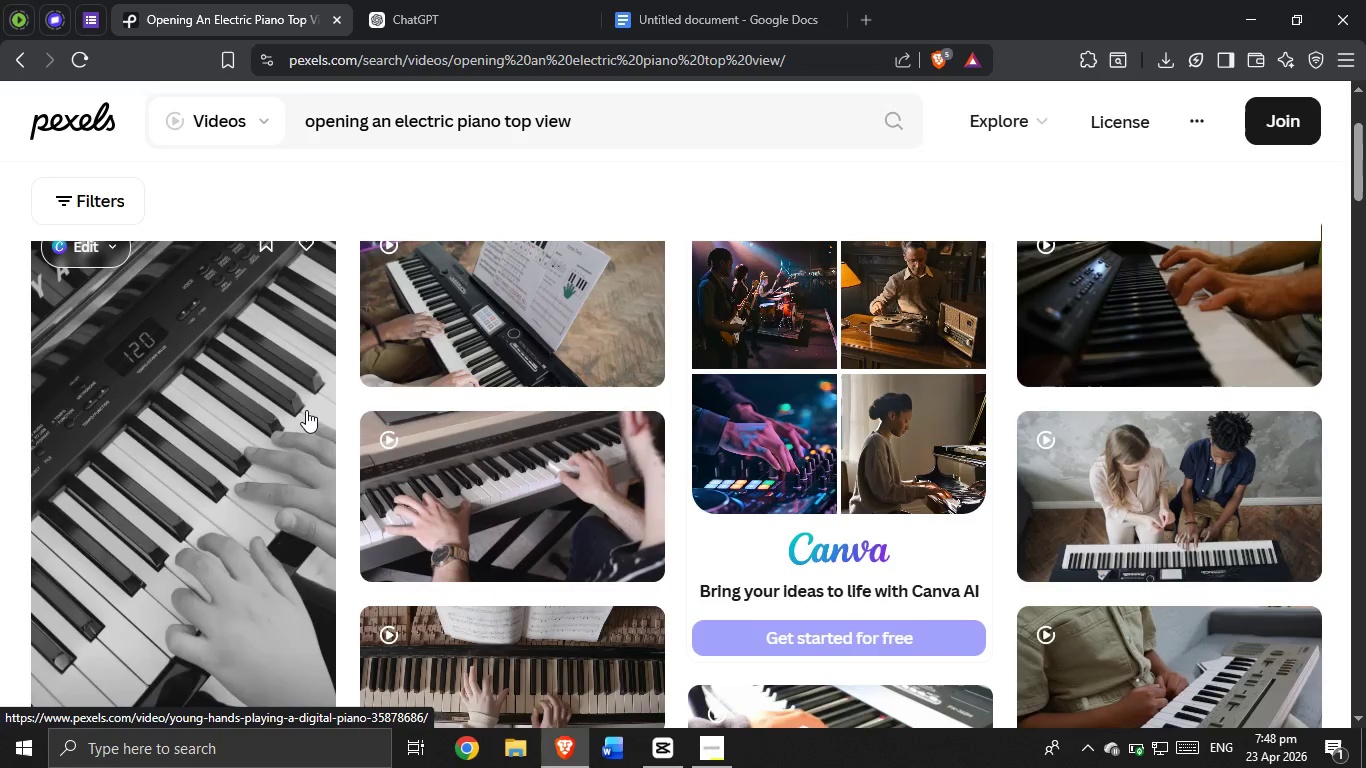 
scroll: coordinate [306, 410], scroll_direction: down, amount: 17.0
 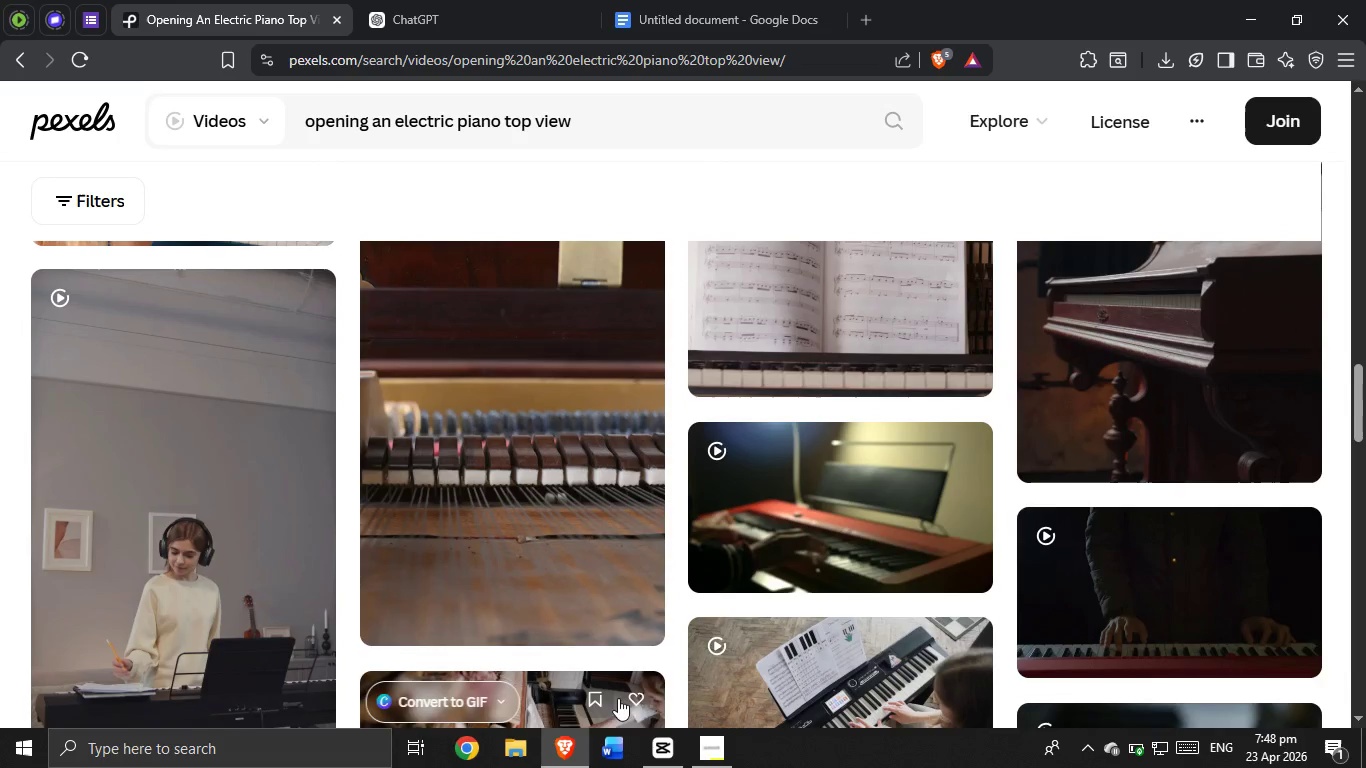 
left_click([684, 752])
 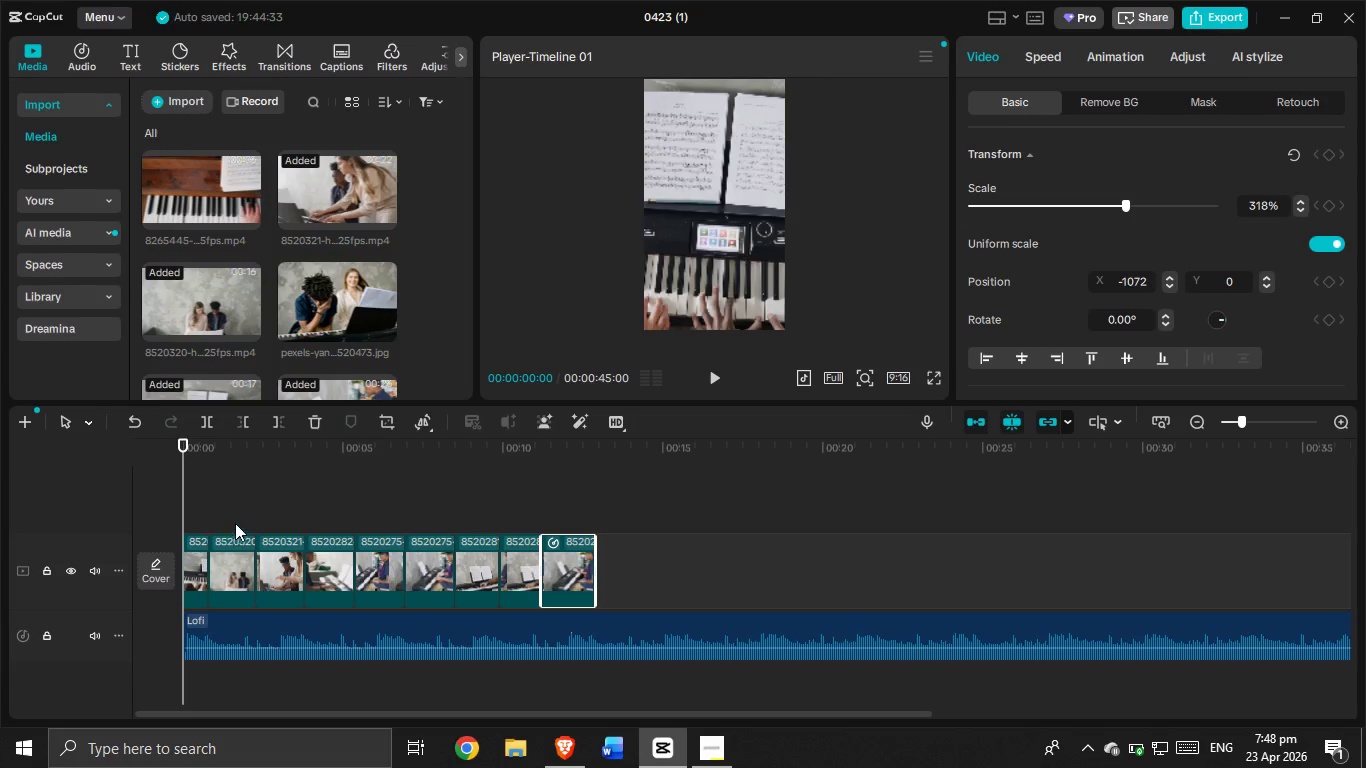 
double_click([227, 566])
 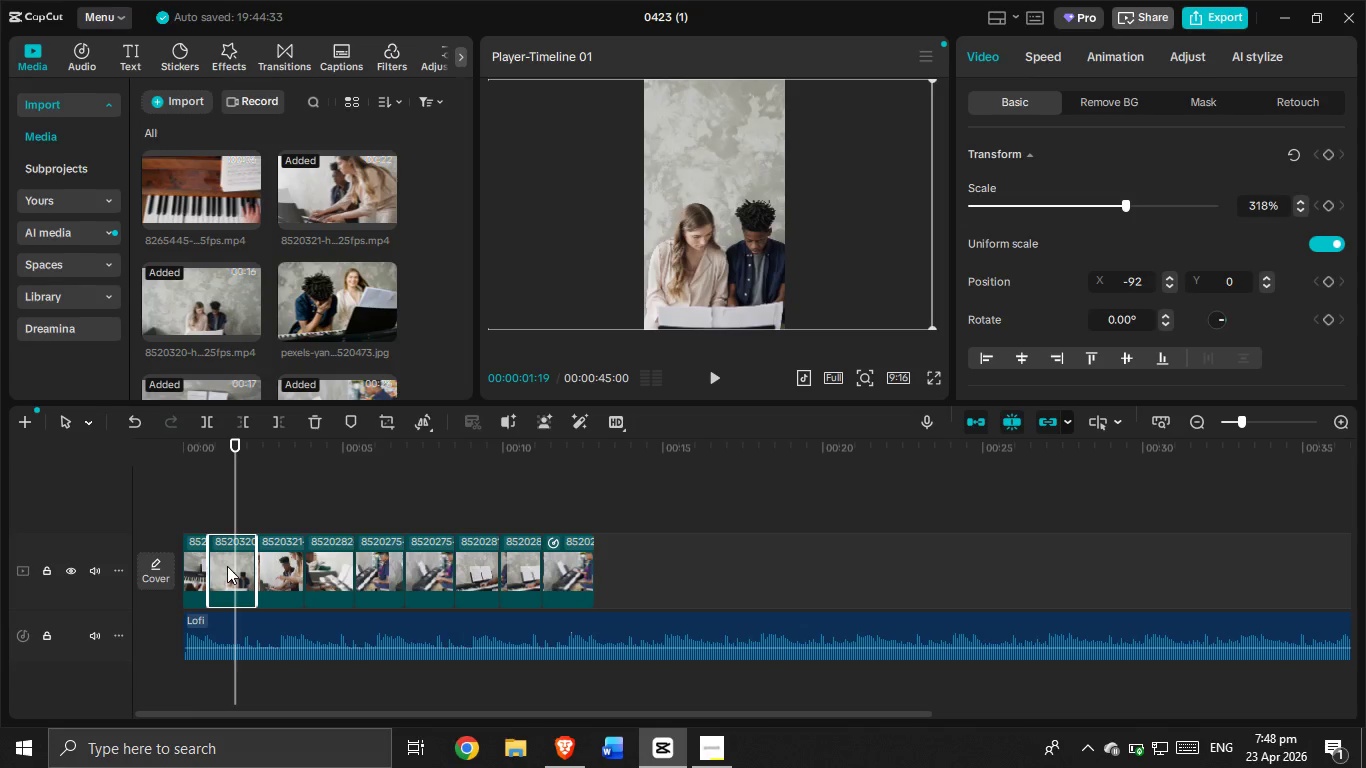 
key(Backspace)
 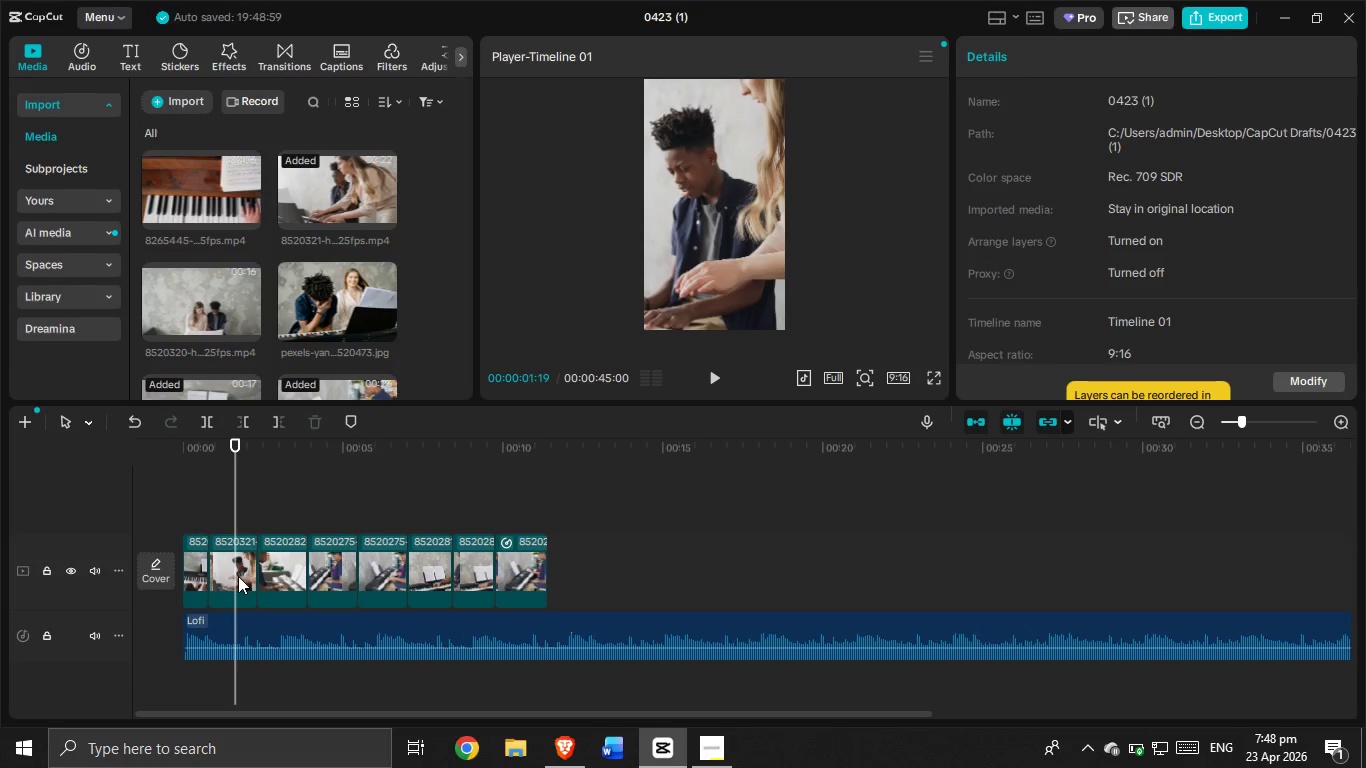 
left_click([238, 576])
 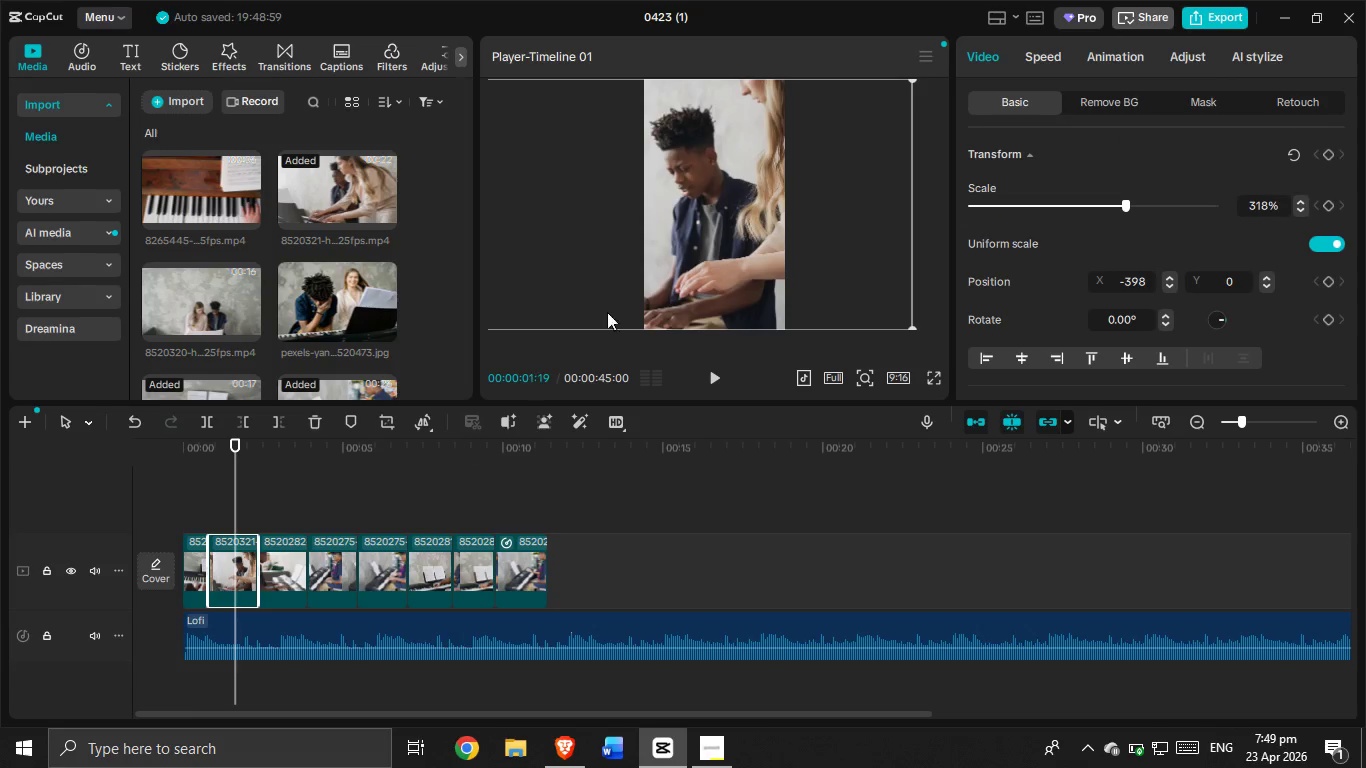 
left_click_drag(start_coordinate=[712, 265], to_coordinate=[749, 265])
 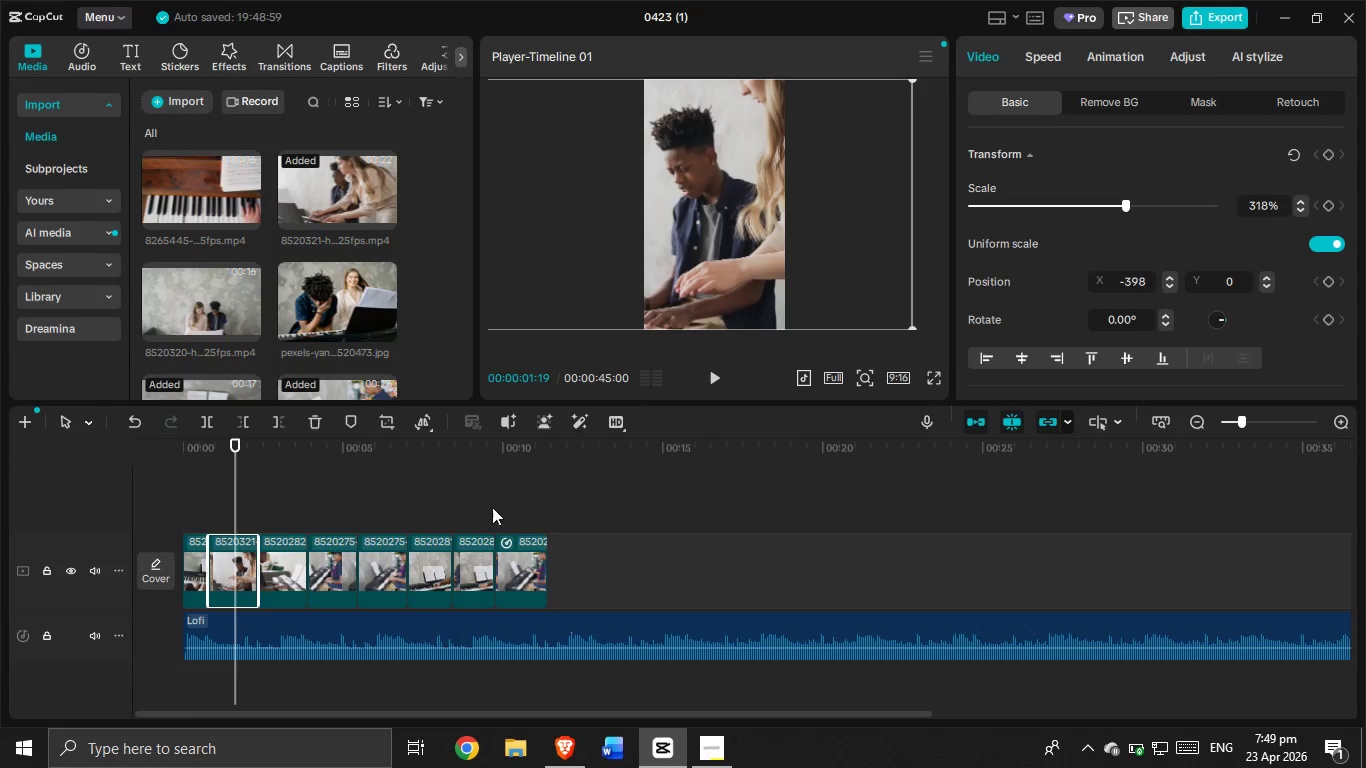 
key(Backspace)
 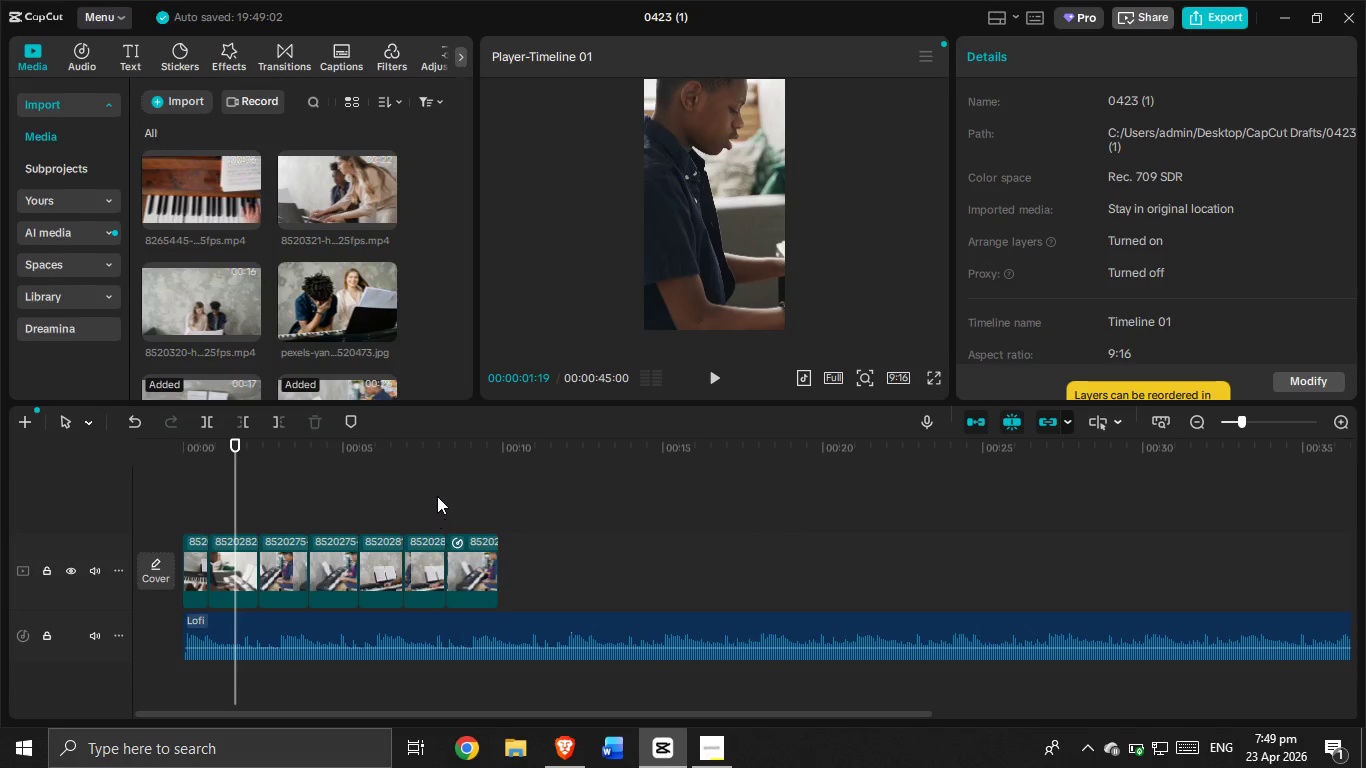 
left_click([487, 506])
 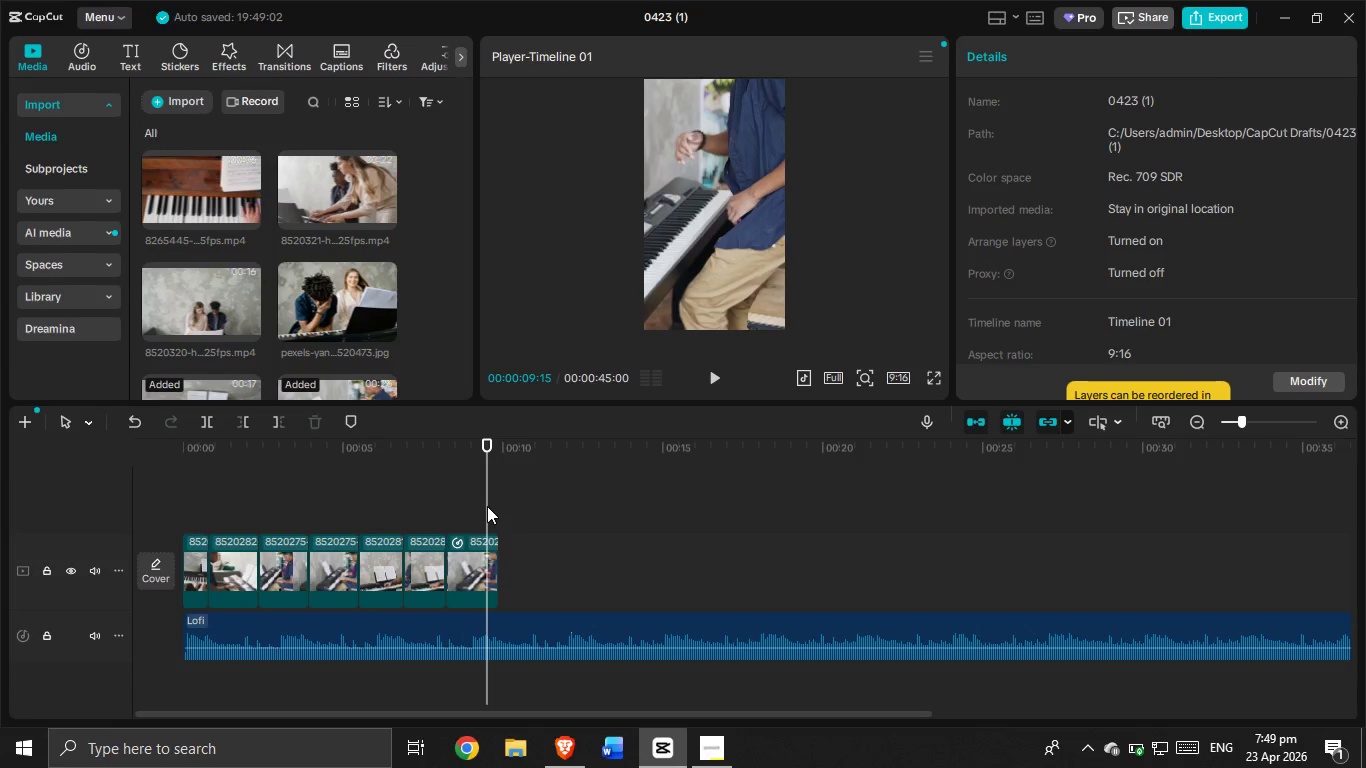 
left_click_drag(start_coordinate=[487, 506], to_coordinate=[432, 549])
 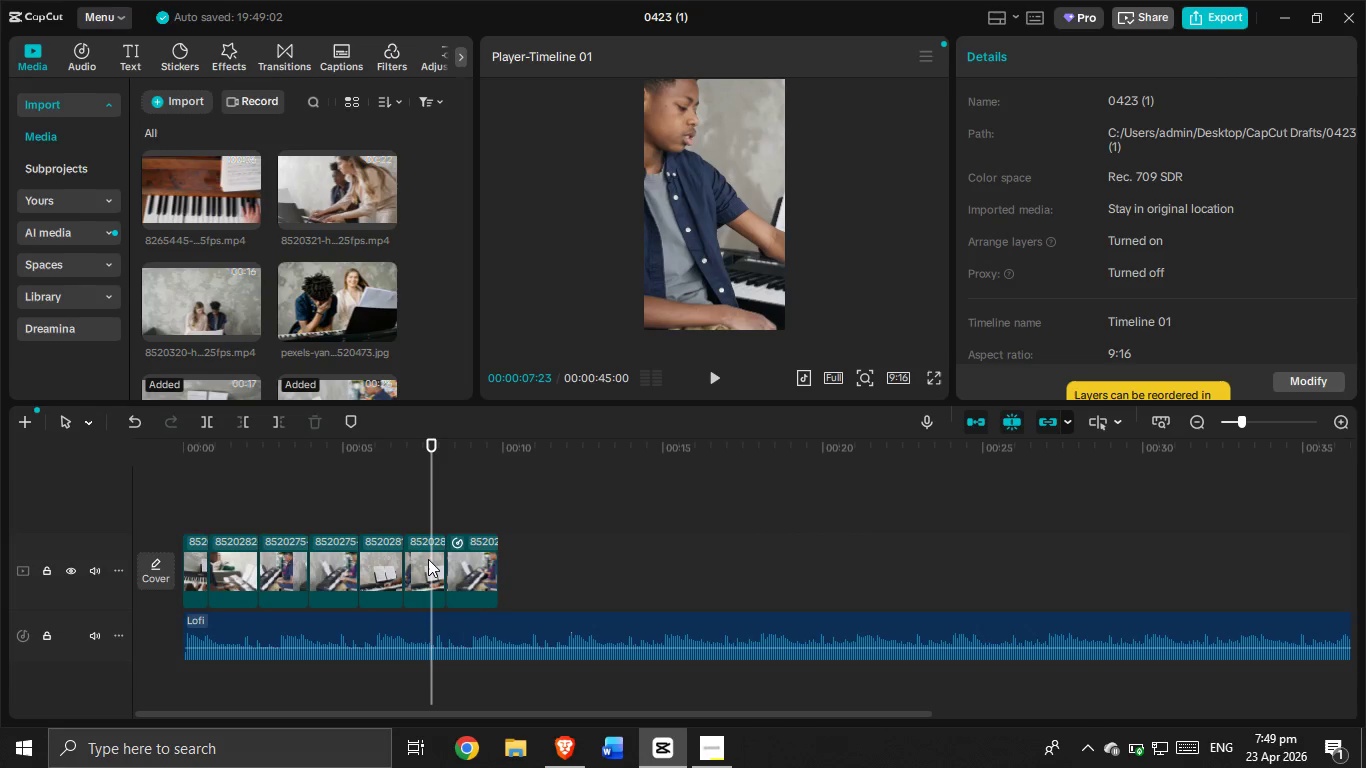 
left_click([428, 559])
 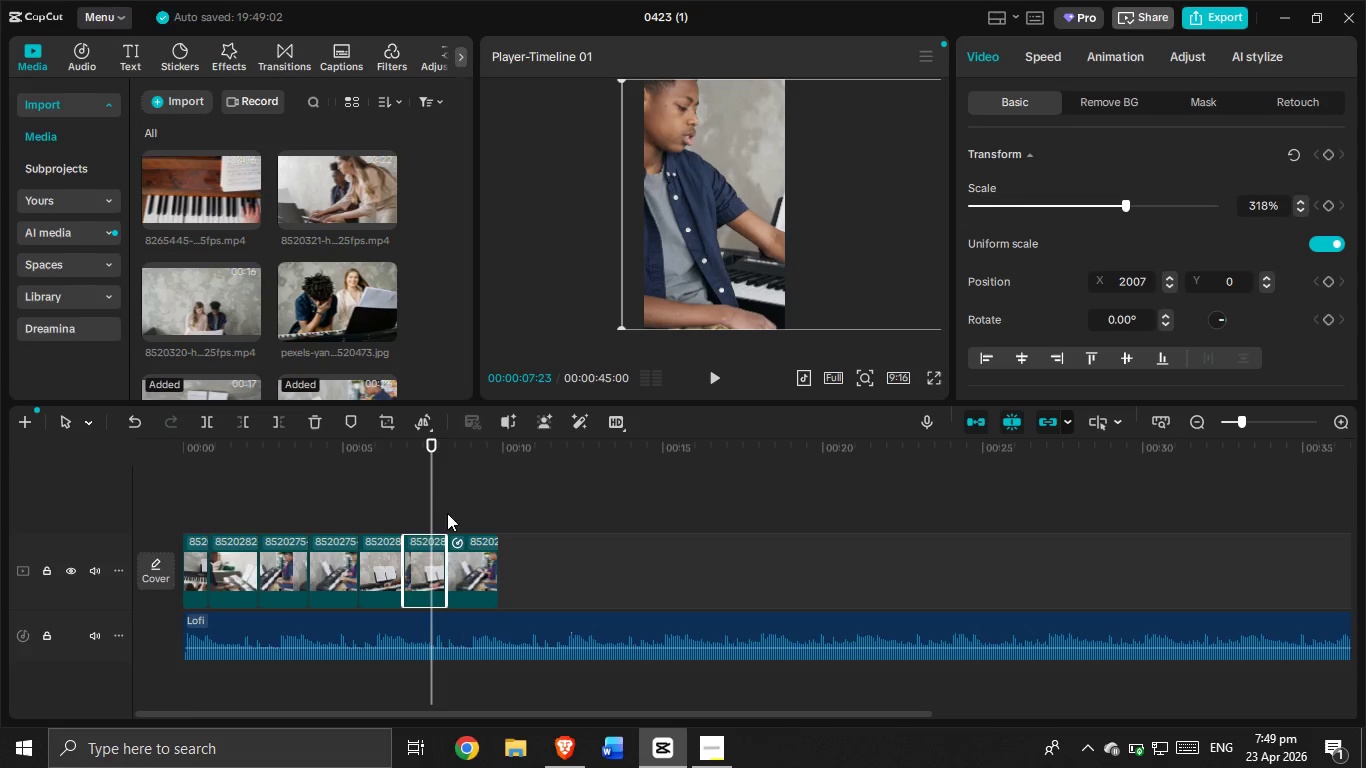 
left_click_drag(start_coordinate=[469, 500], to_coordinate=[473, 506])
 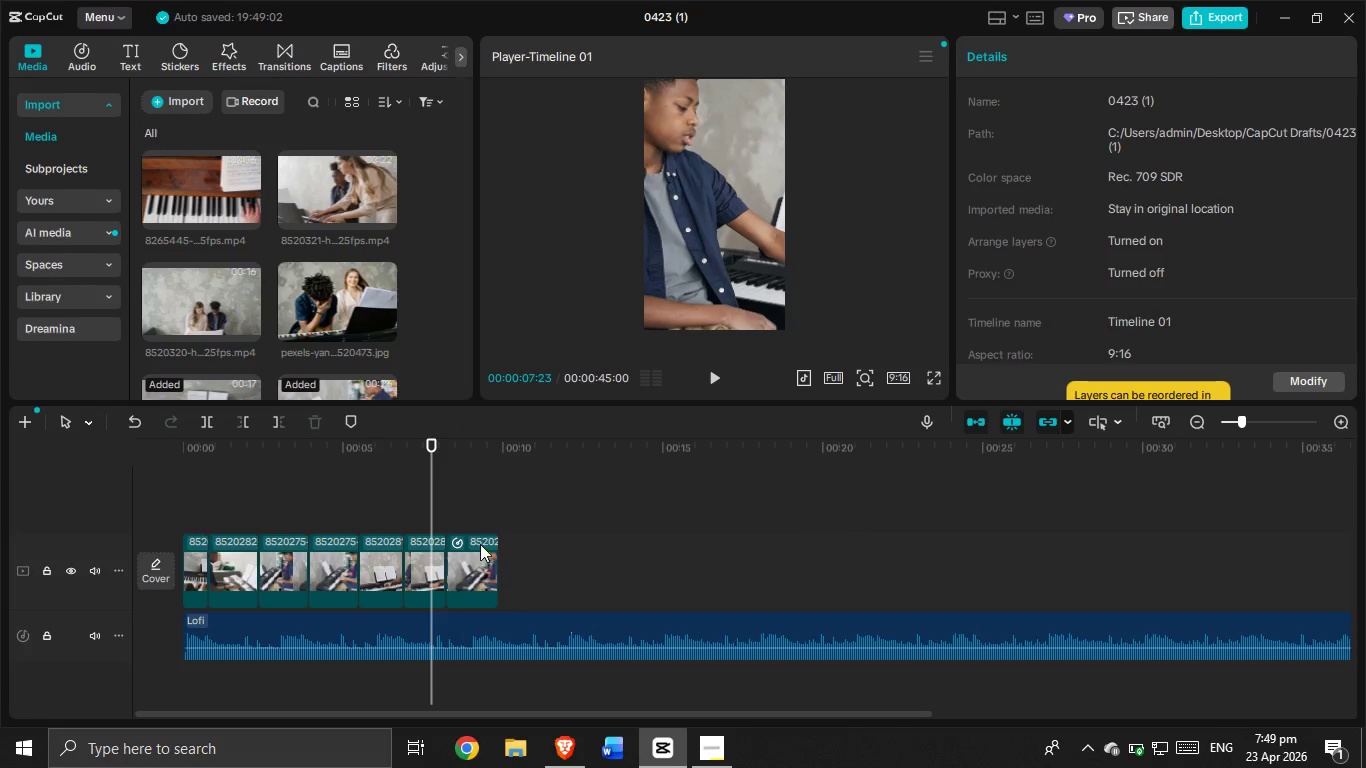 
double_click([479, 545])
 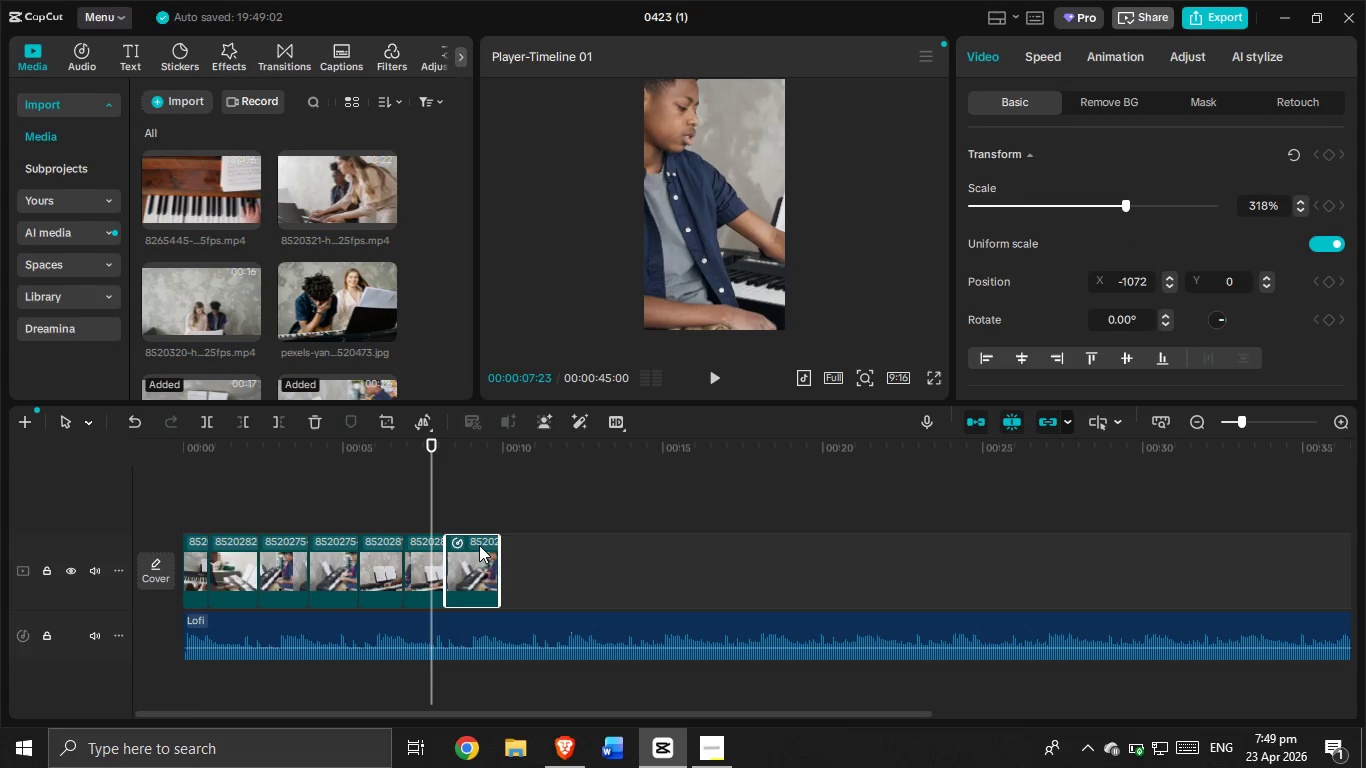 
key(Control+C)
 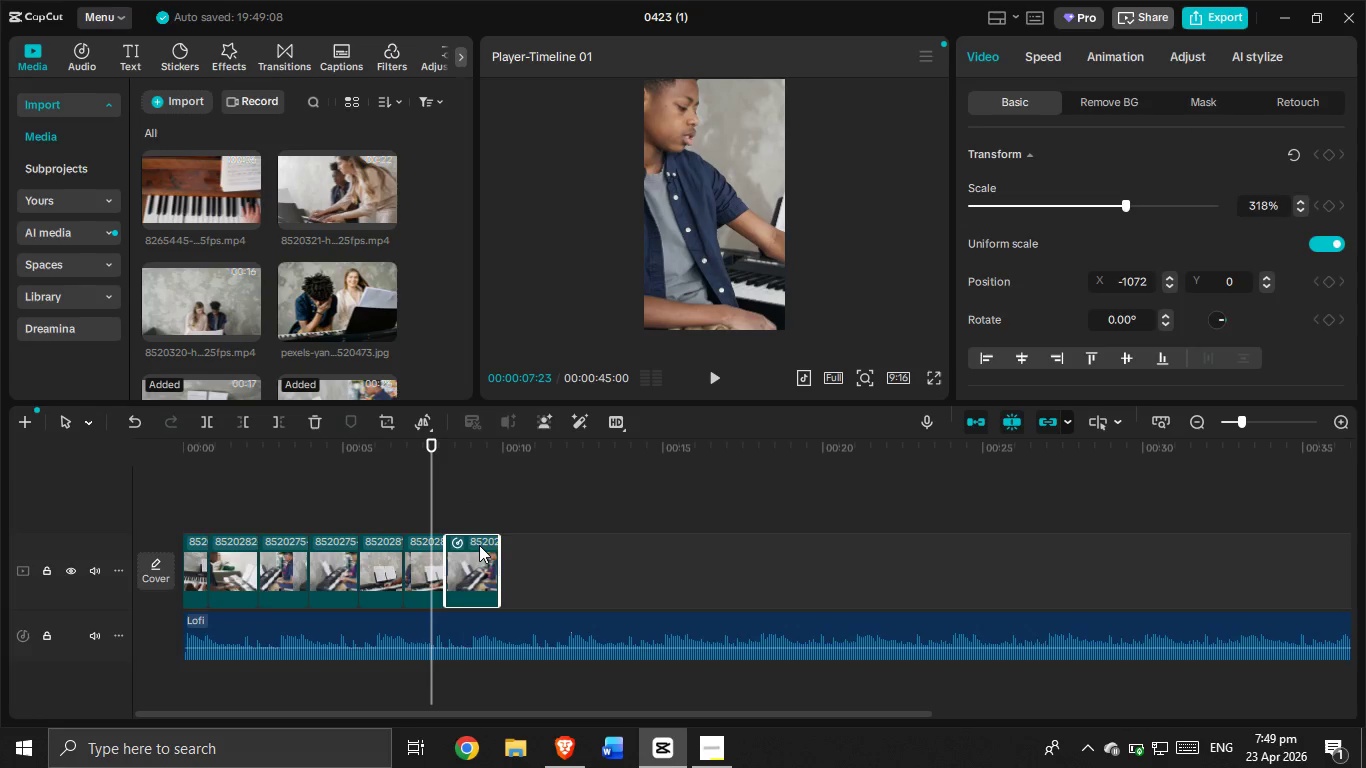 
key(Control+V)
 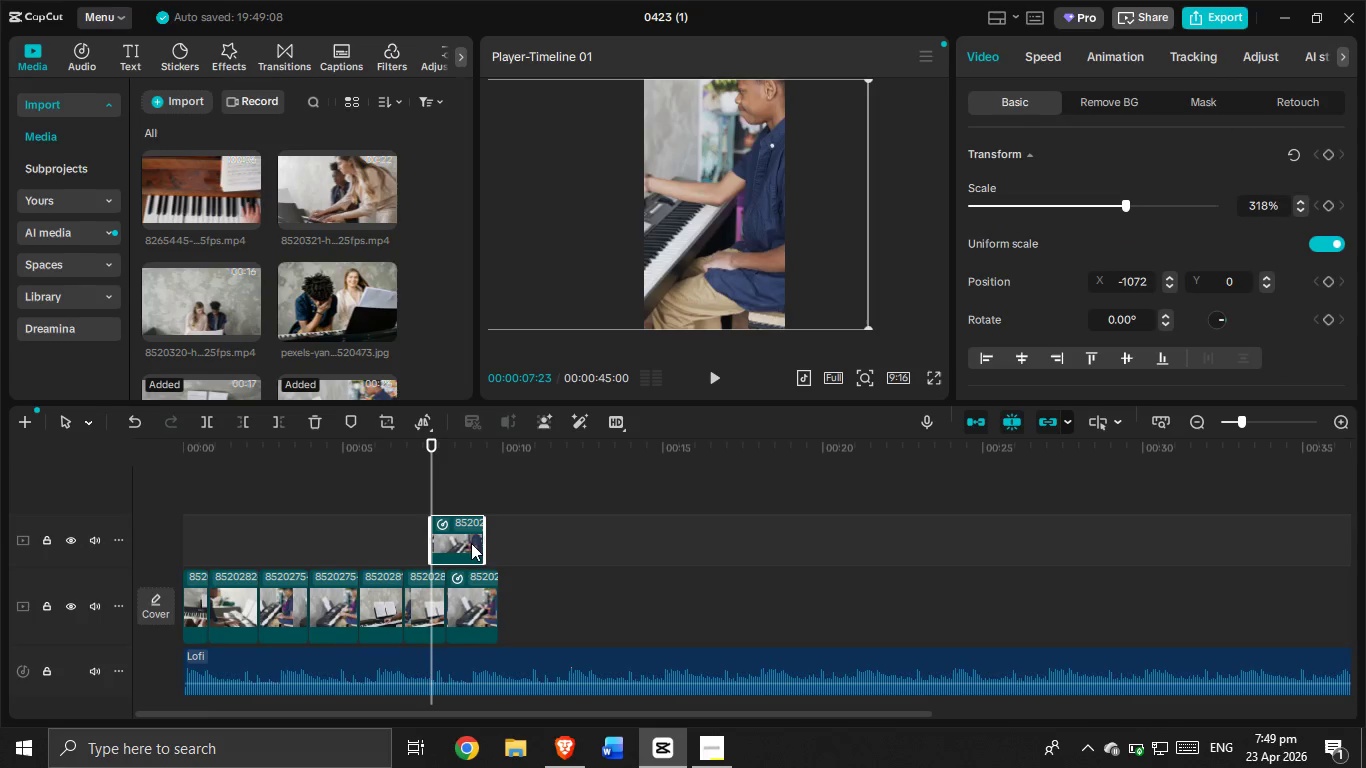 
left_click_drag(start_coordinate=[471, 542], to_coordinate=[225, 616])
 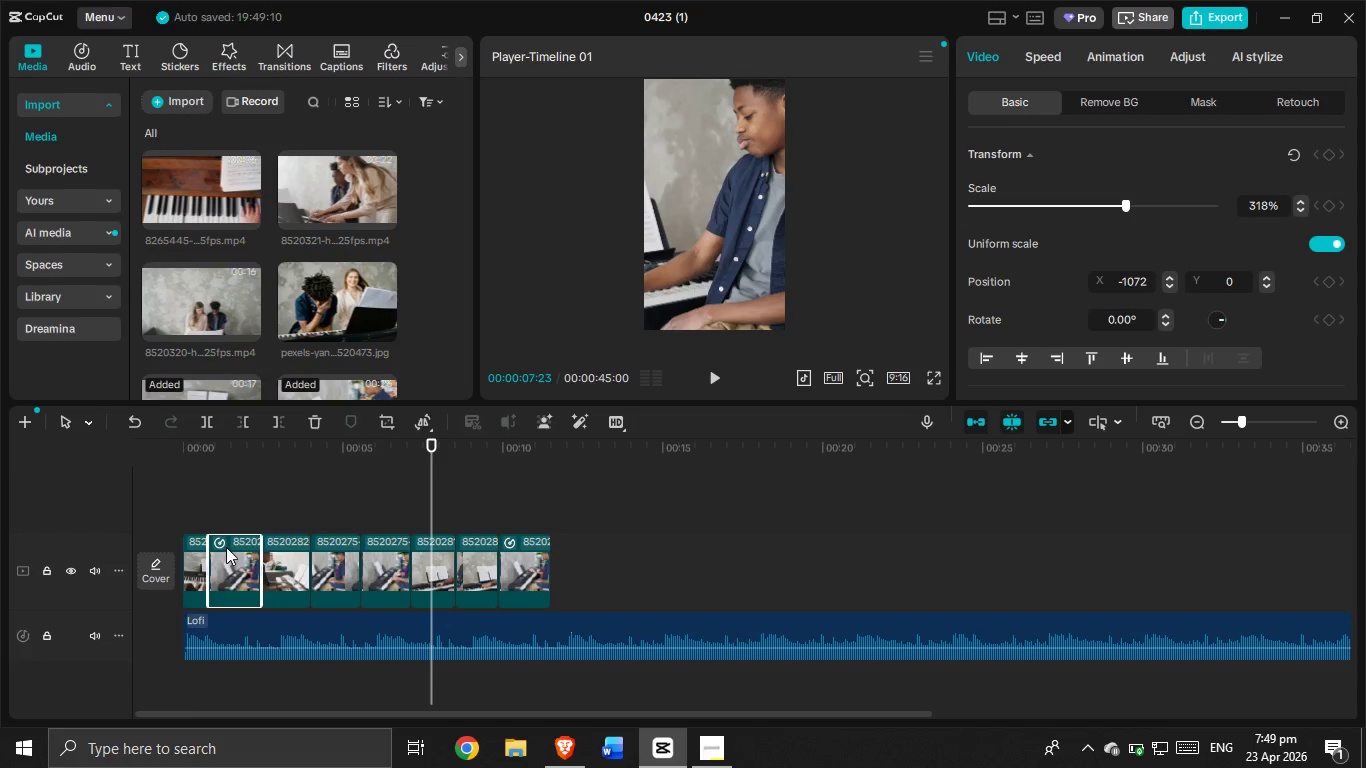 
left_click_drag(start_coordinate=[226, 547], to_coordinate=[229, 475])
 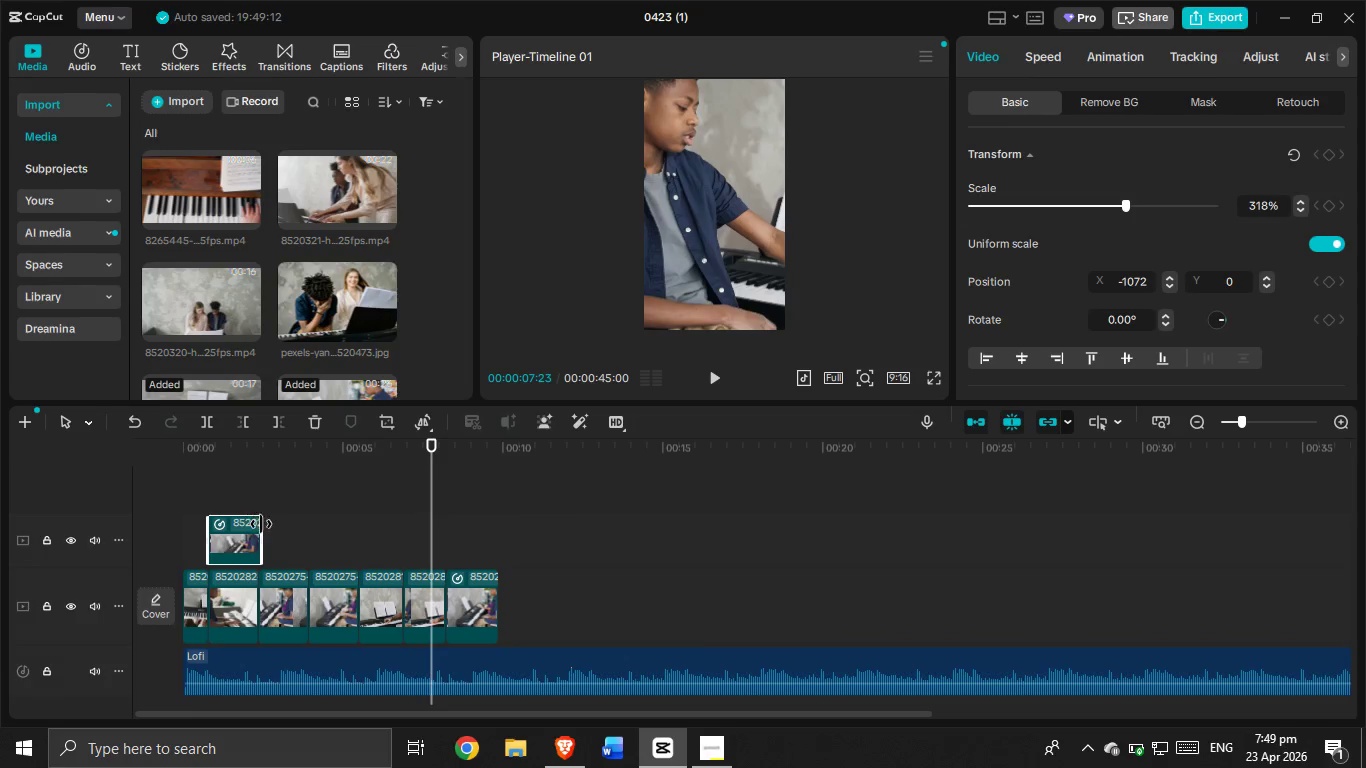 
left_click_drag(start_coordinate=[262, 527], to_coordinate=[424, 524])
 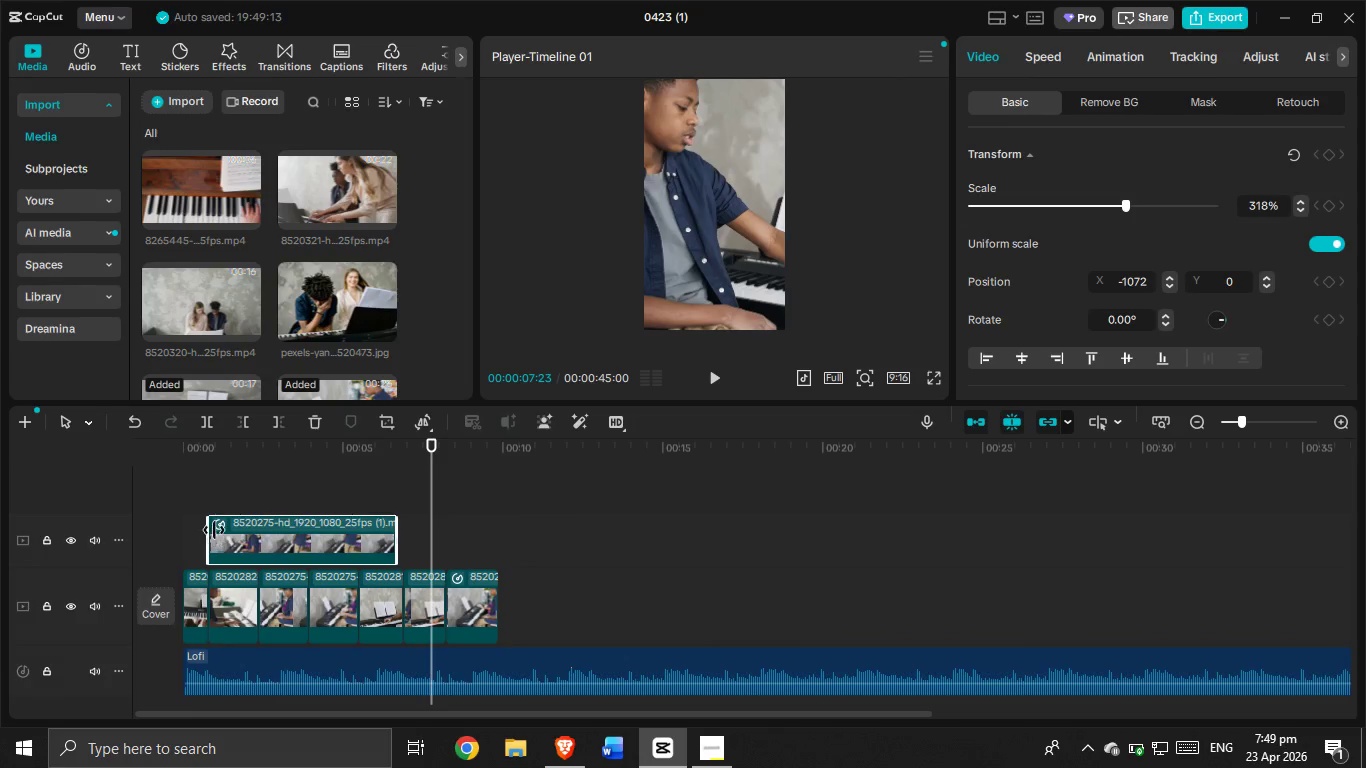 
left_click_drag(start_coordinate=[211, 531], to_coordinate=[164, 535])
 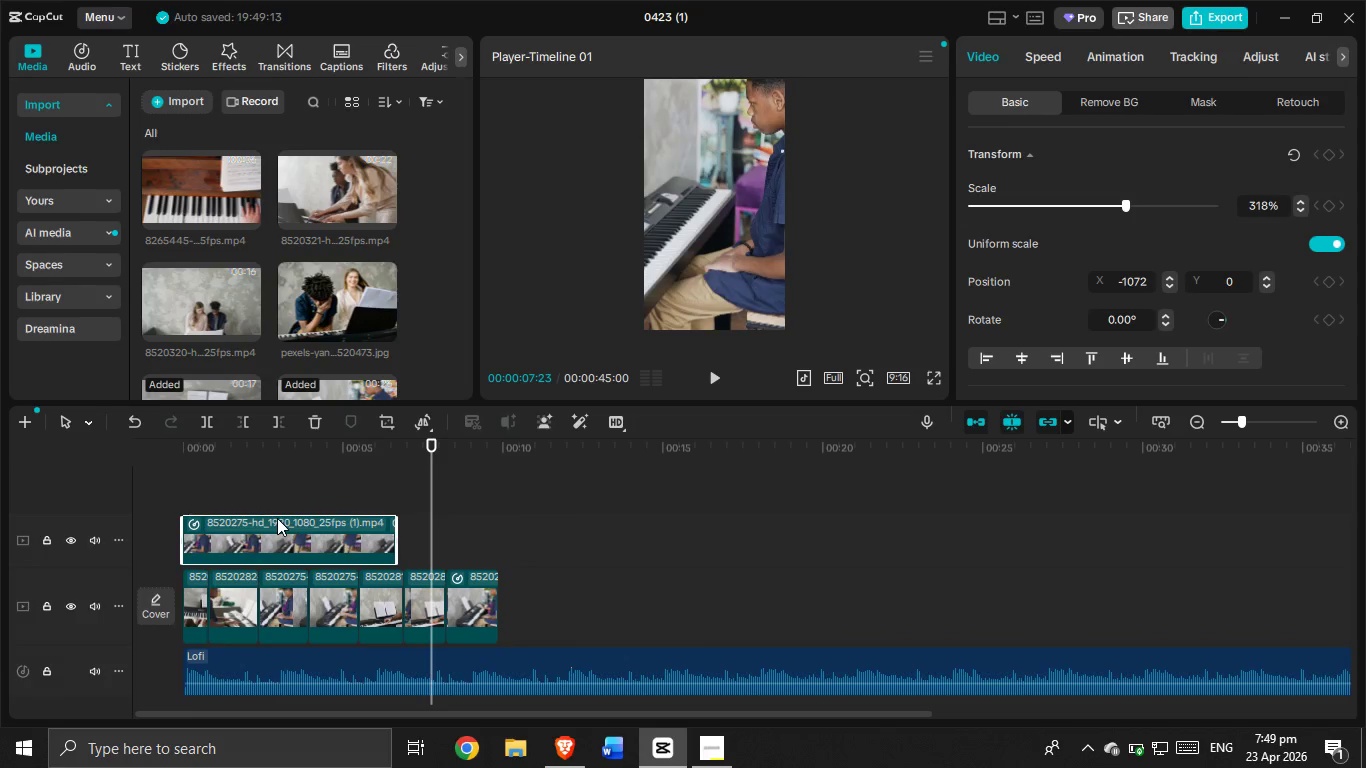 
left_click_drag(start_coordinate=[277, 518], to_coordinate=[681, 493])
 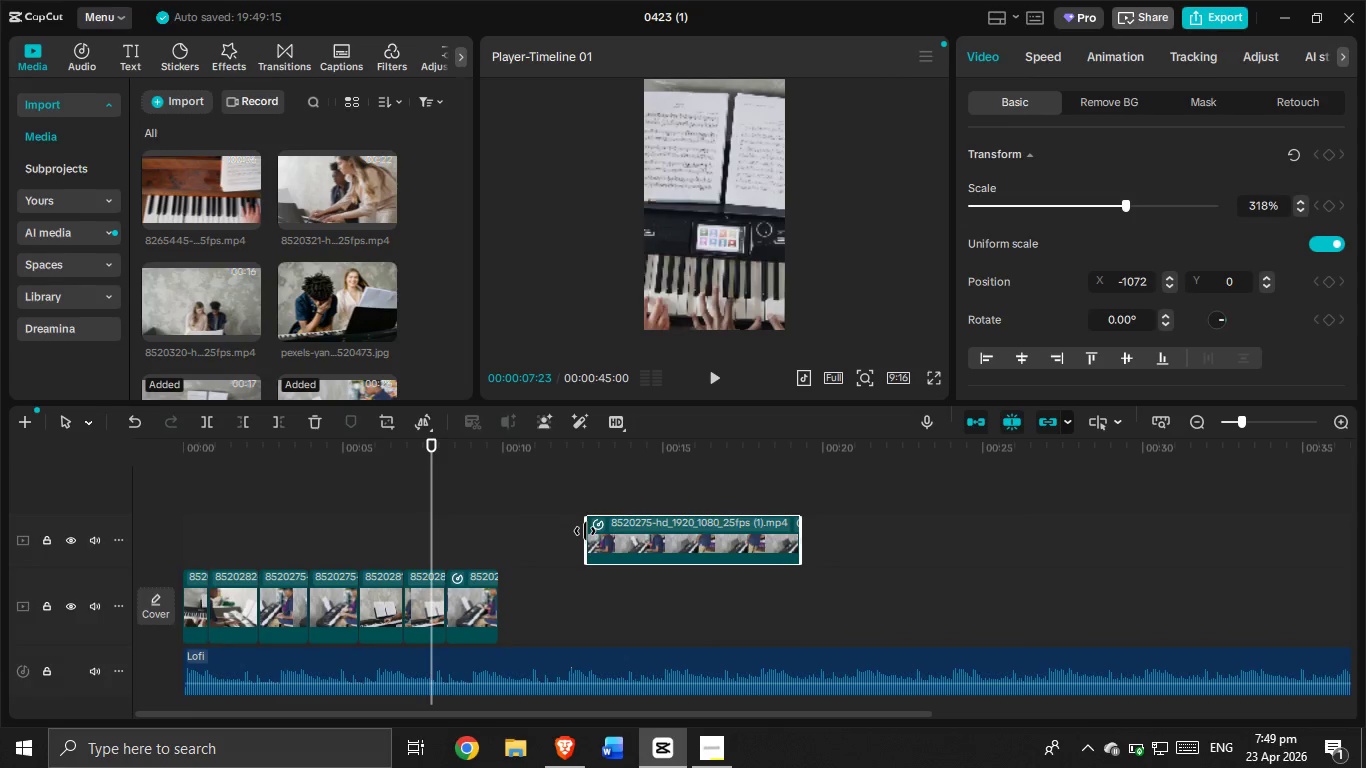 
left_click_drag(start_coordinate=[585, 531], to_coordinate=[340, 574])
 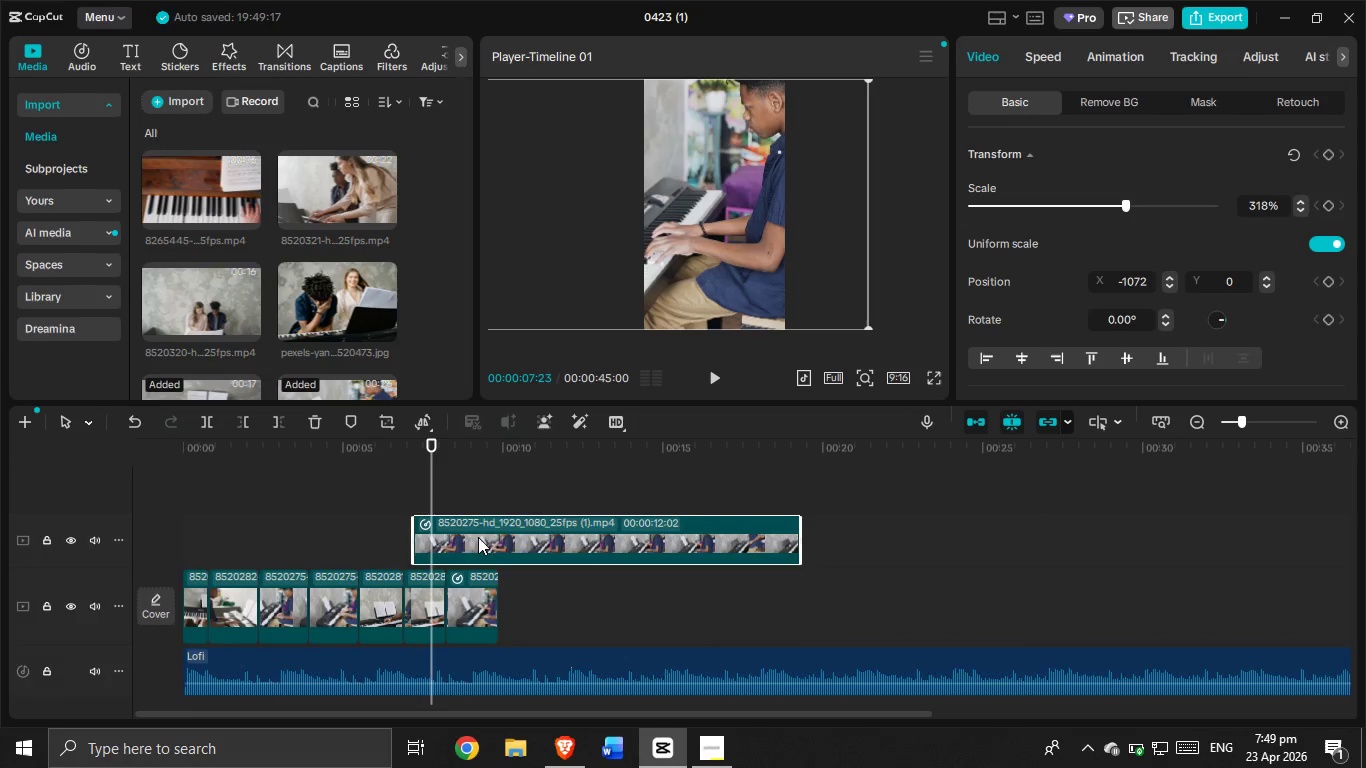 
left_click_drag(start_coordinate=[480, 531], to_coordinate=[274, 544])
 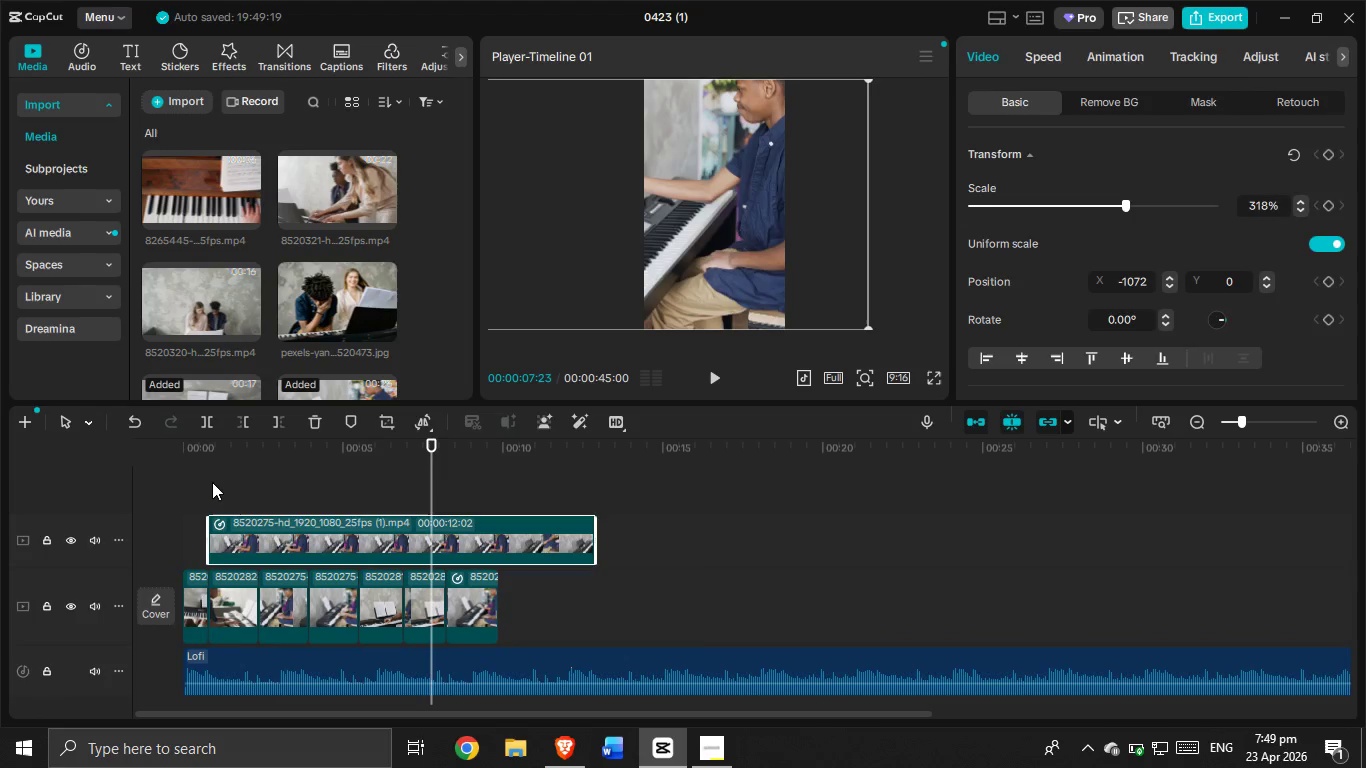 
left_click([212, 481])
 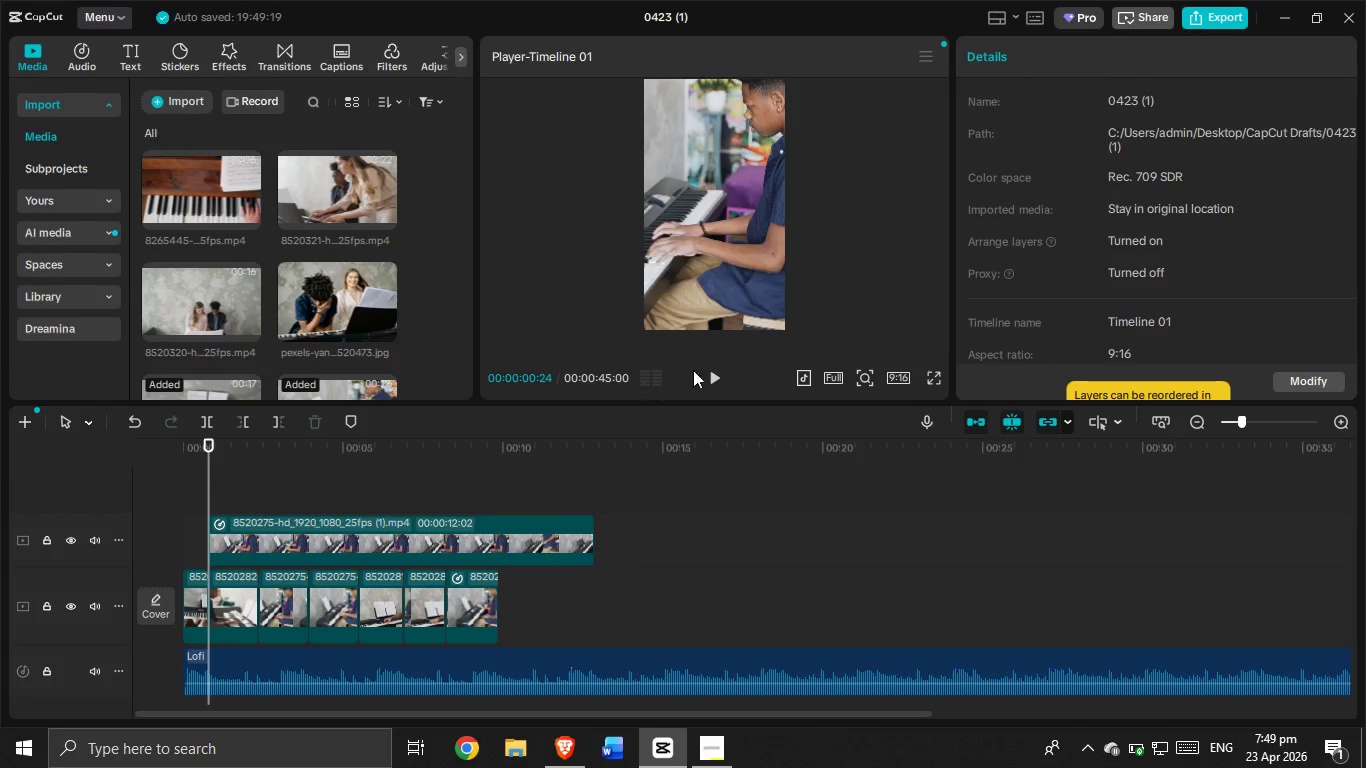 
left_click([714, 369])
 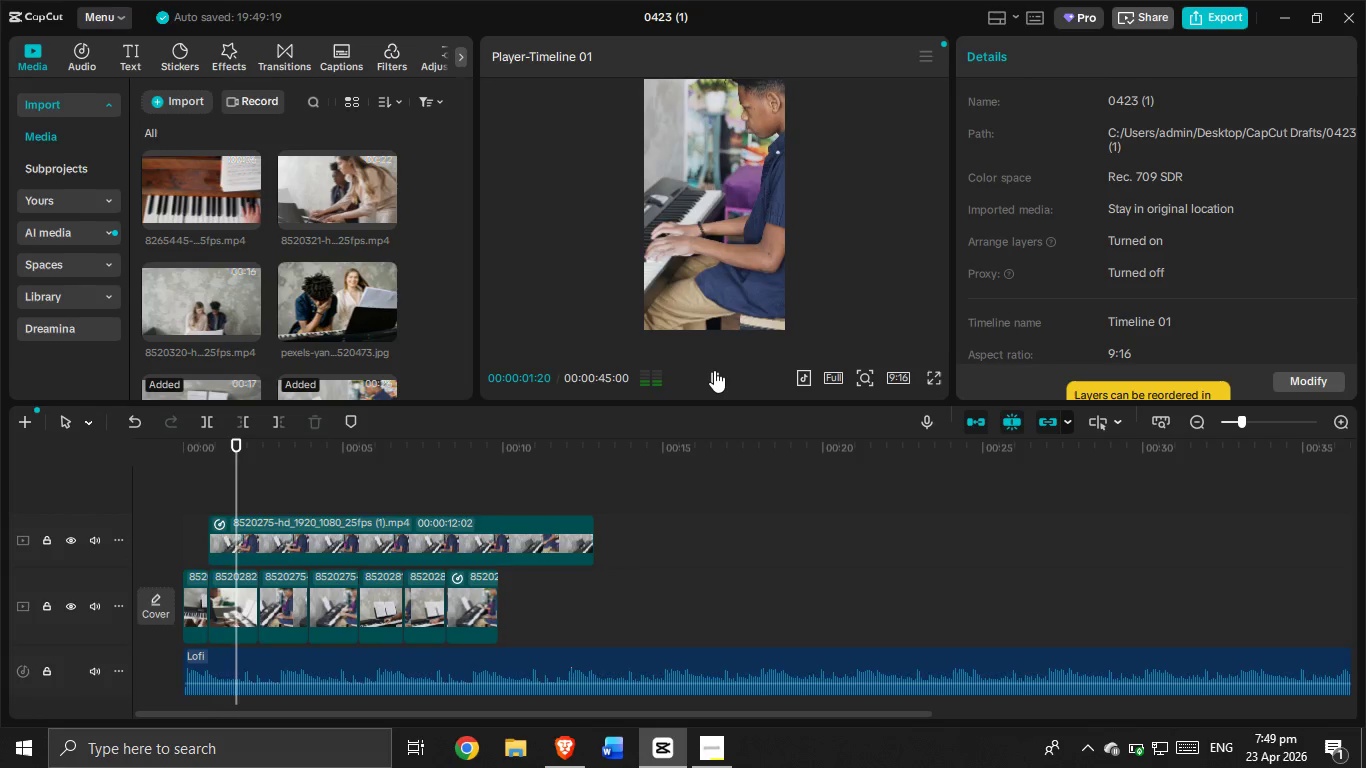 
left_click([714, 370])
 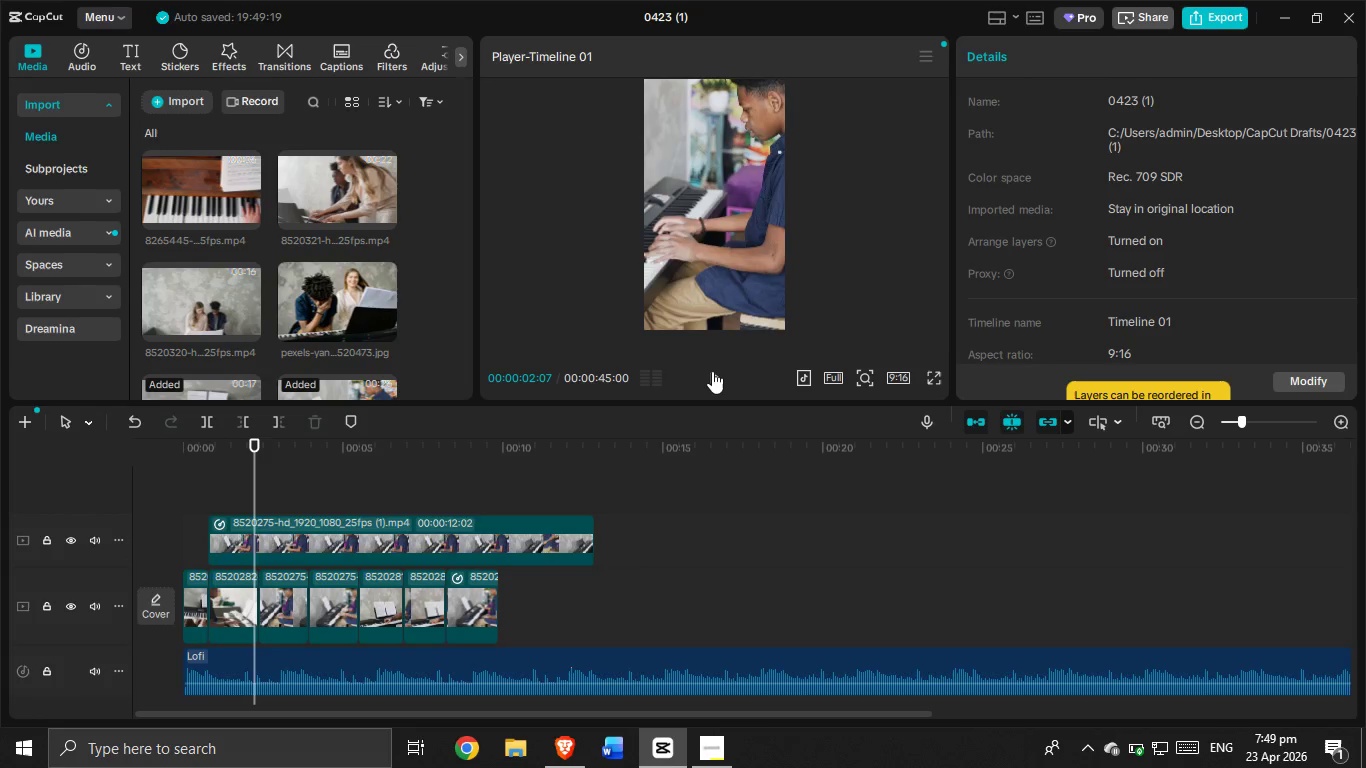 
double_click([711, 372])
 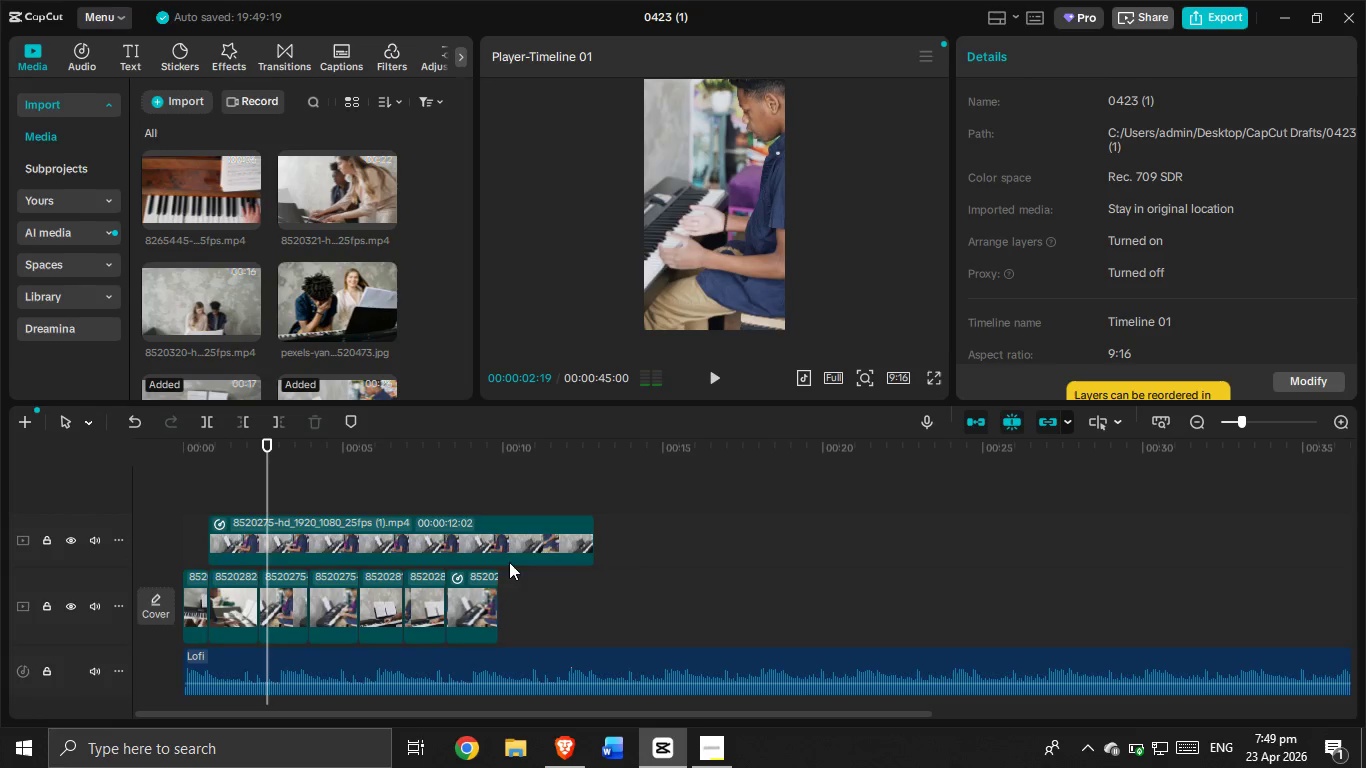 
left_click_drag(start_coordinate=[533, 530], to_coordinate=[540, 528])
 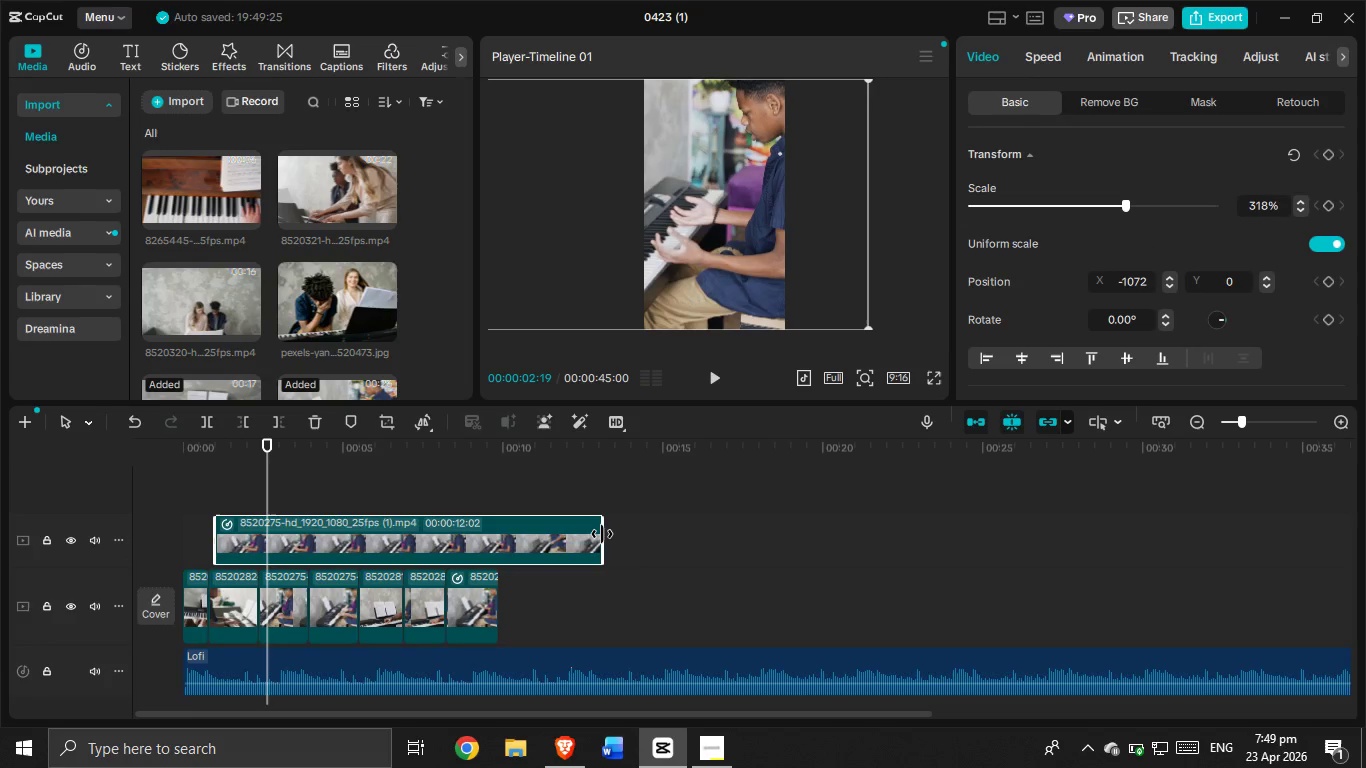 
left_click_drag(start_coordinate=[602, 534], to_coordinate=[548, 551])
 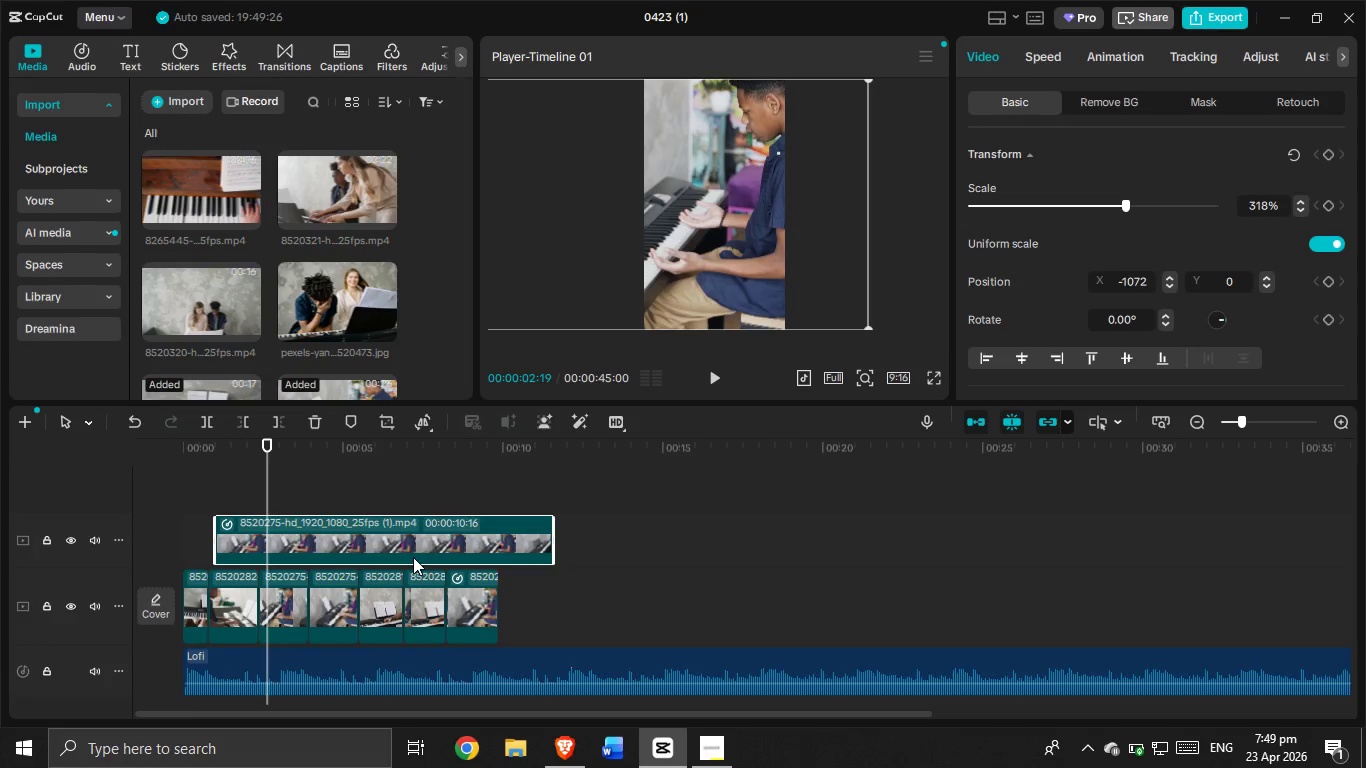 
left_click_drag(start_coordinate=[413, 557], to_coordinate=[403, 560])
 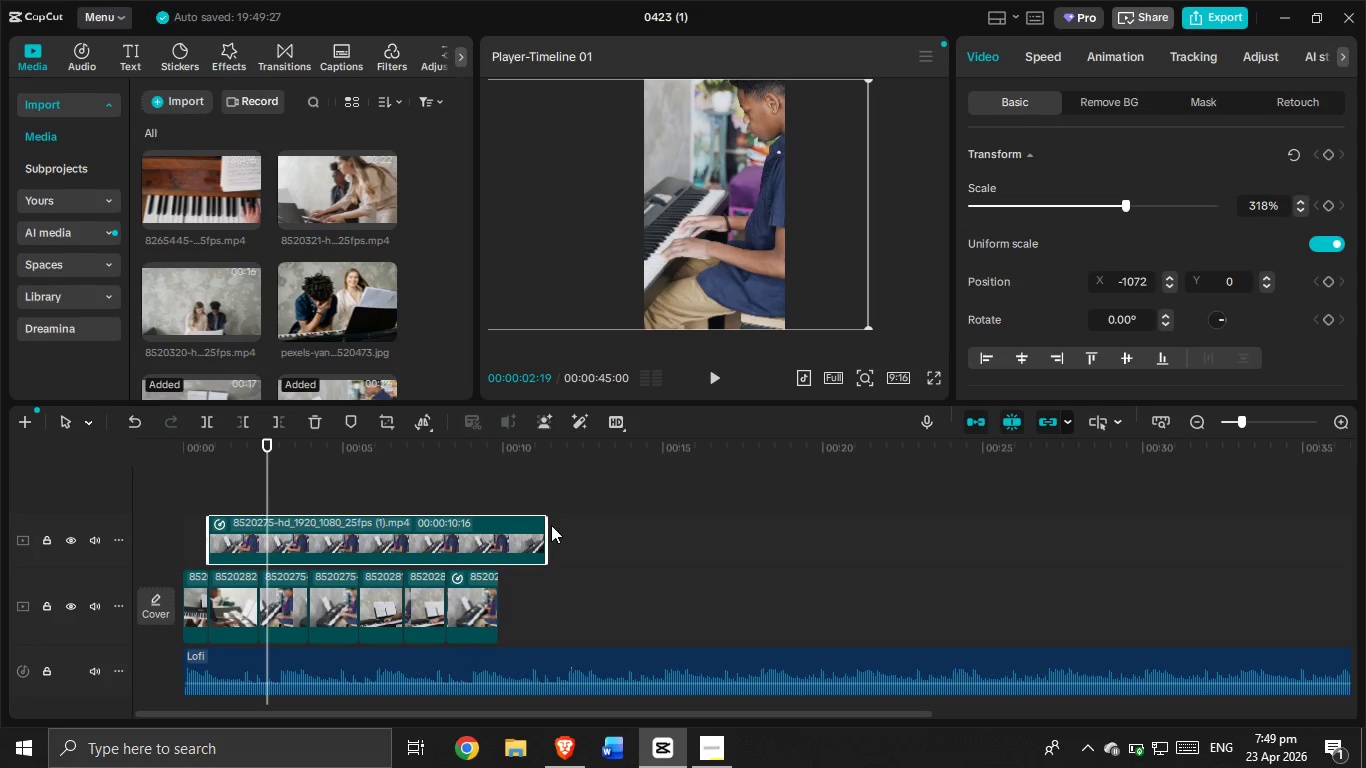 
left_click_drag(start_coordinate=[548, 526], to_coordinate=[253, 586])
 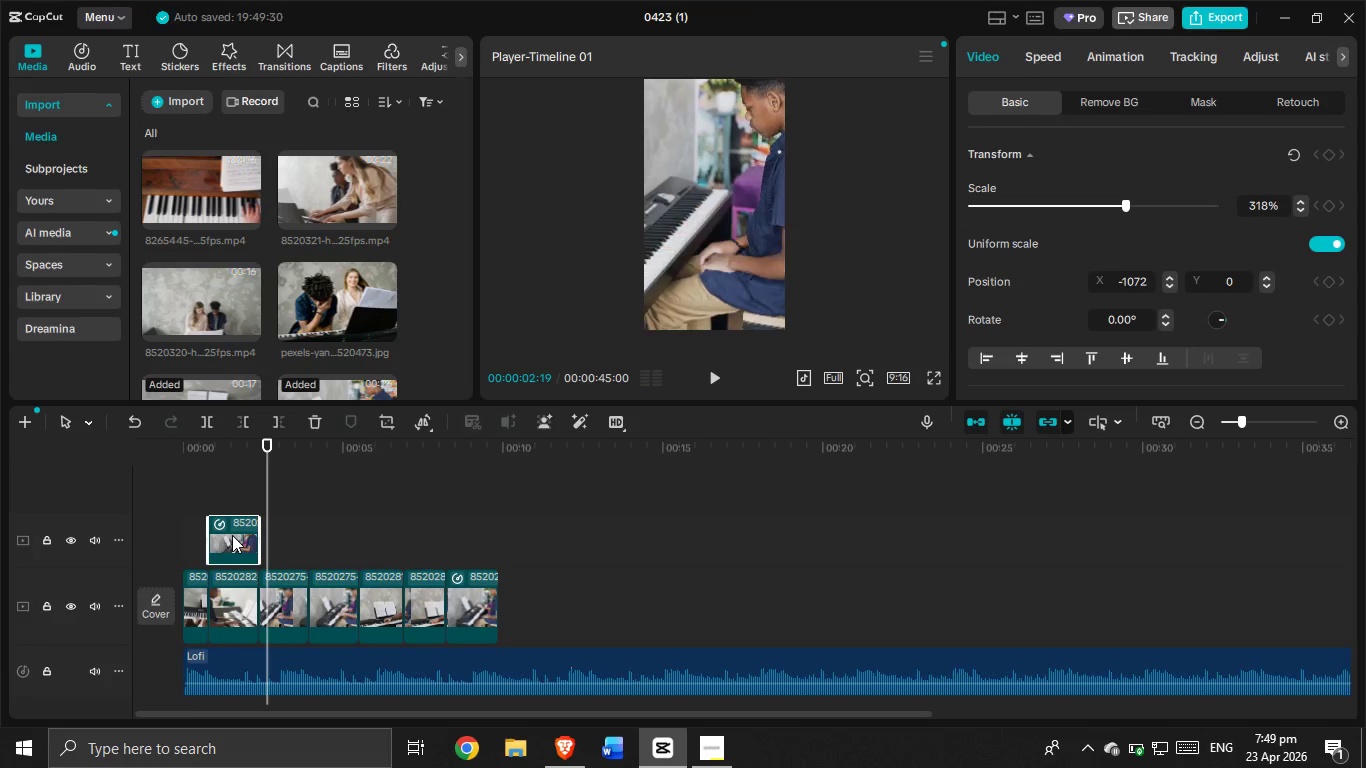 
left_click_drag(start_coordinate=[232, 535], to_coordinate=[214, 593])
 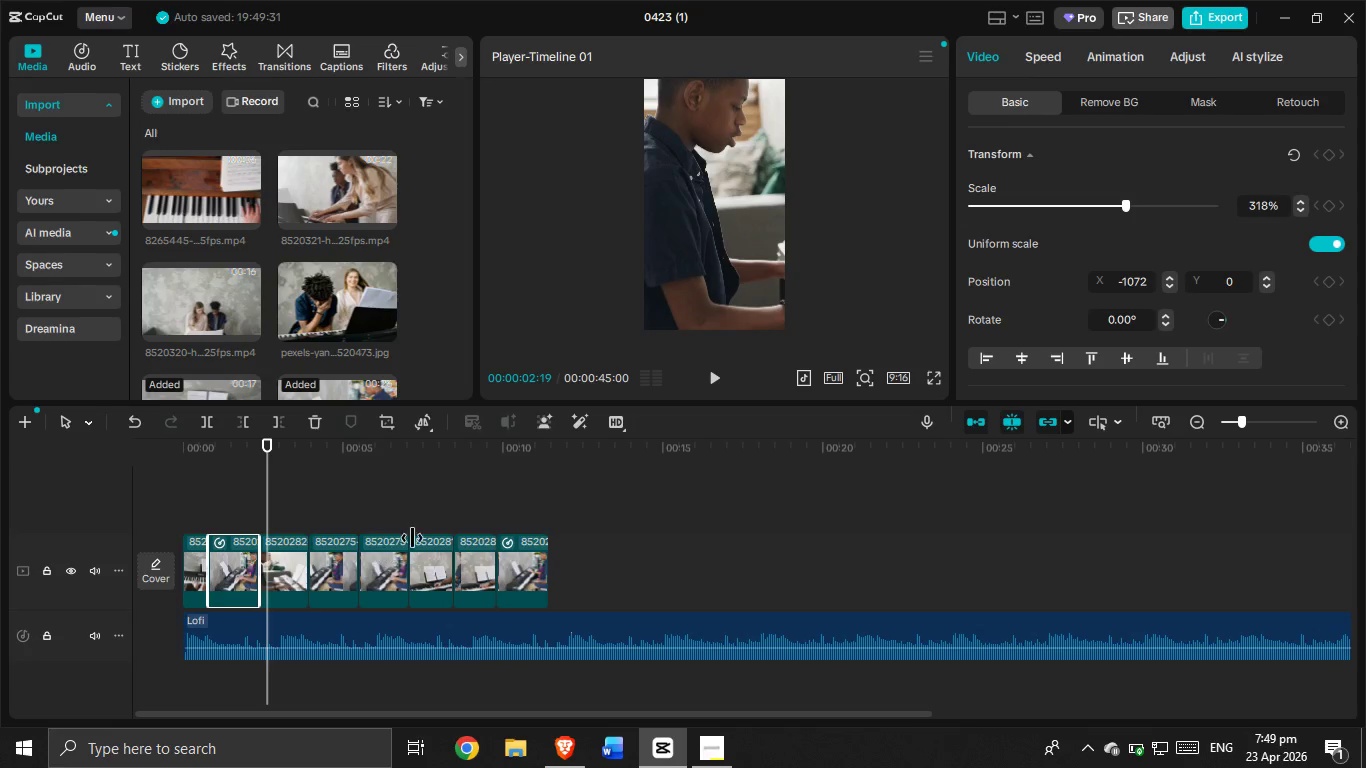 
left_click([393, 497])
 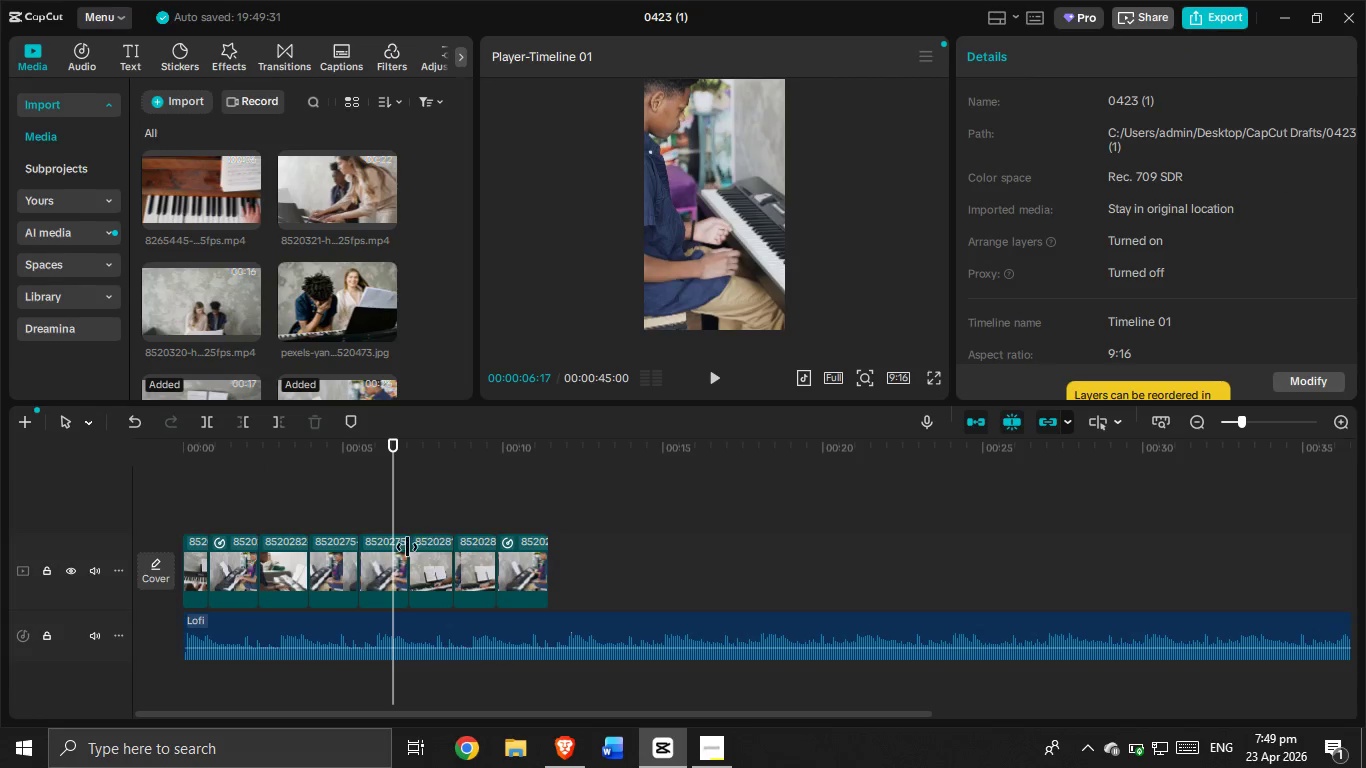 
left_click([438, 515])
 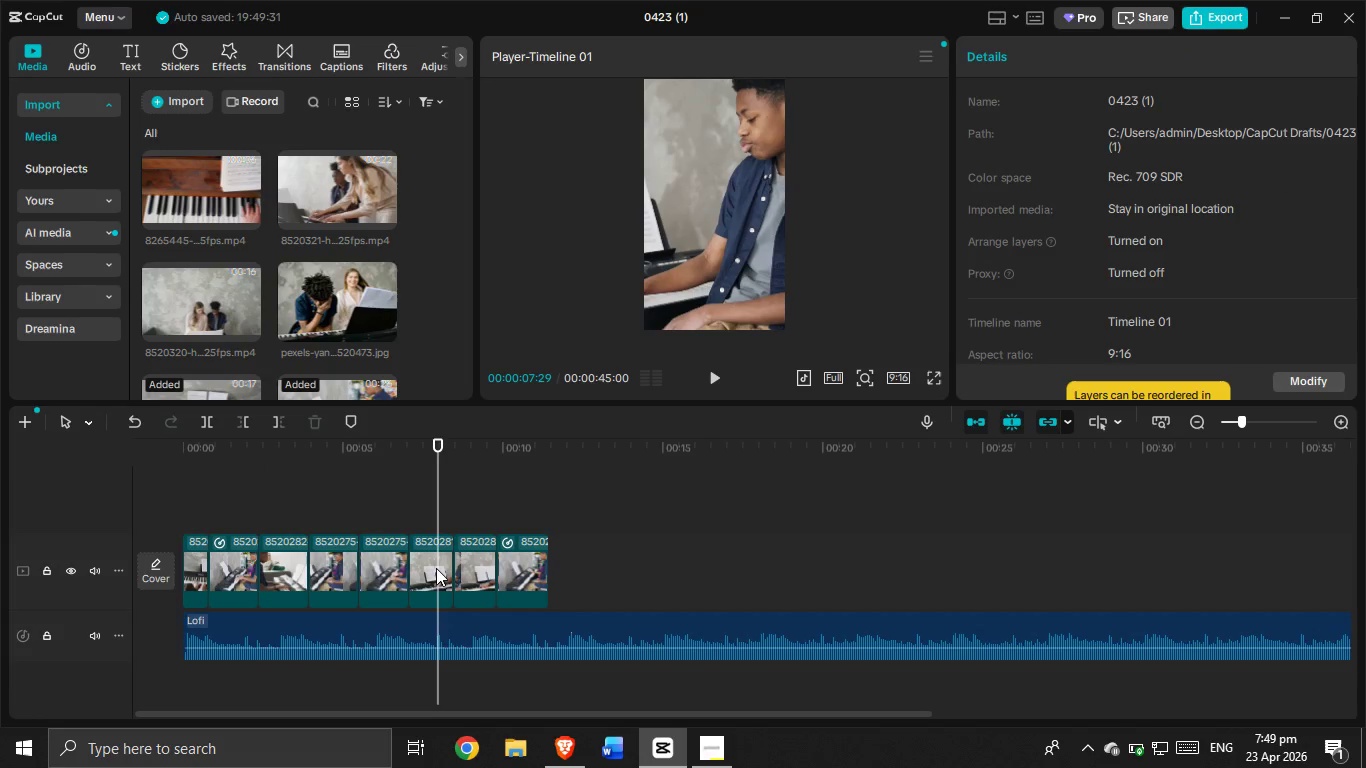 
left_click([434, 569])
 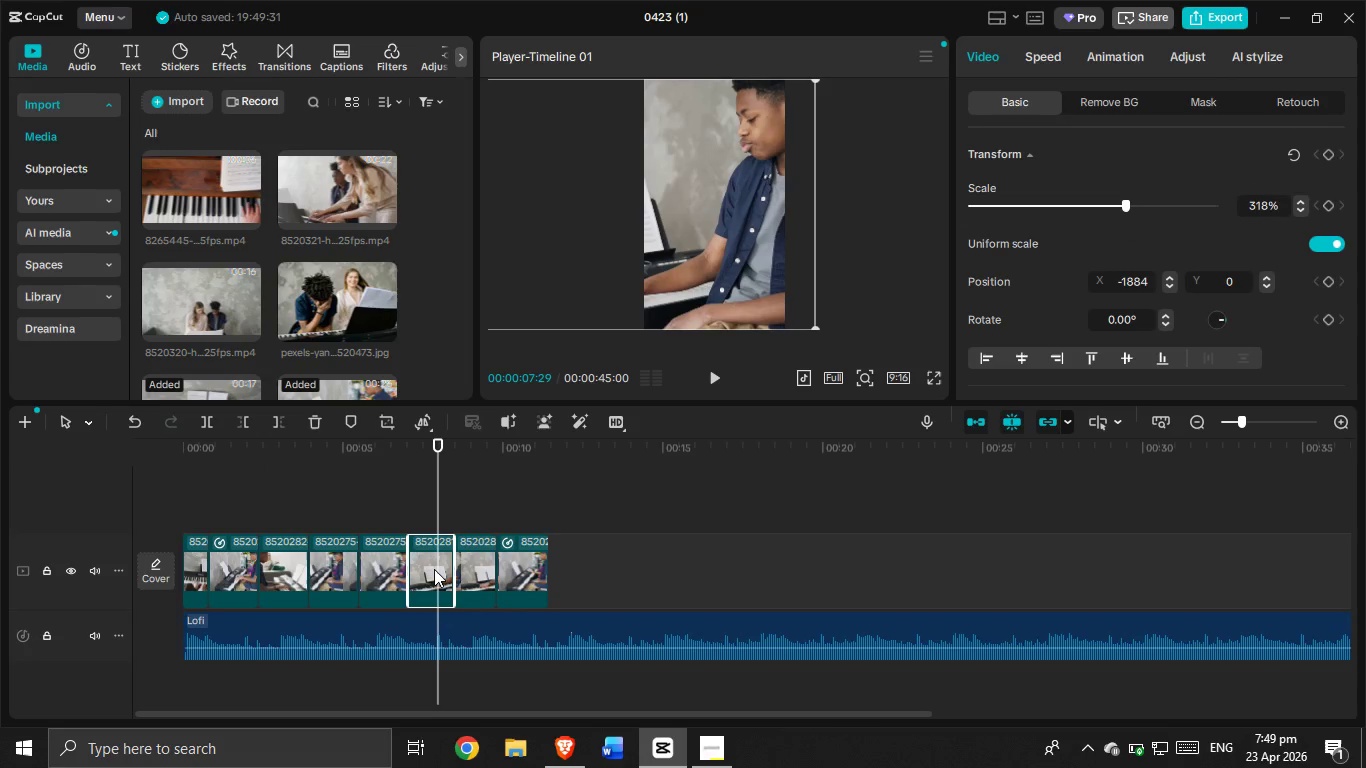 
key(Control+C)
 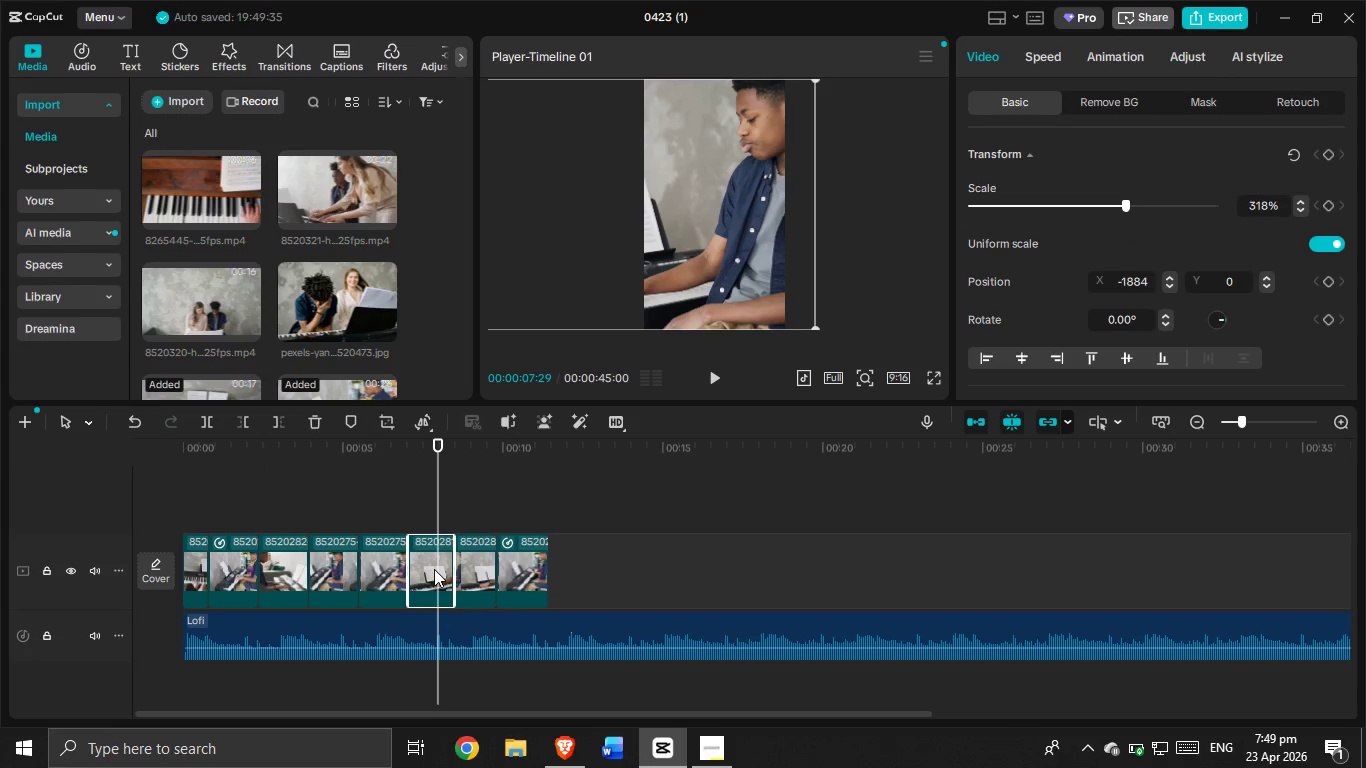 
key(Control+V)
 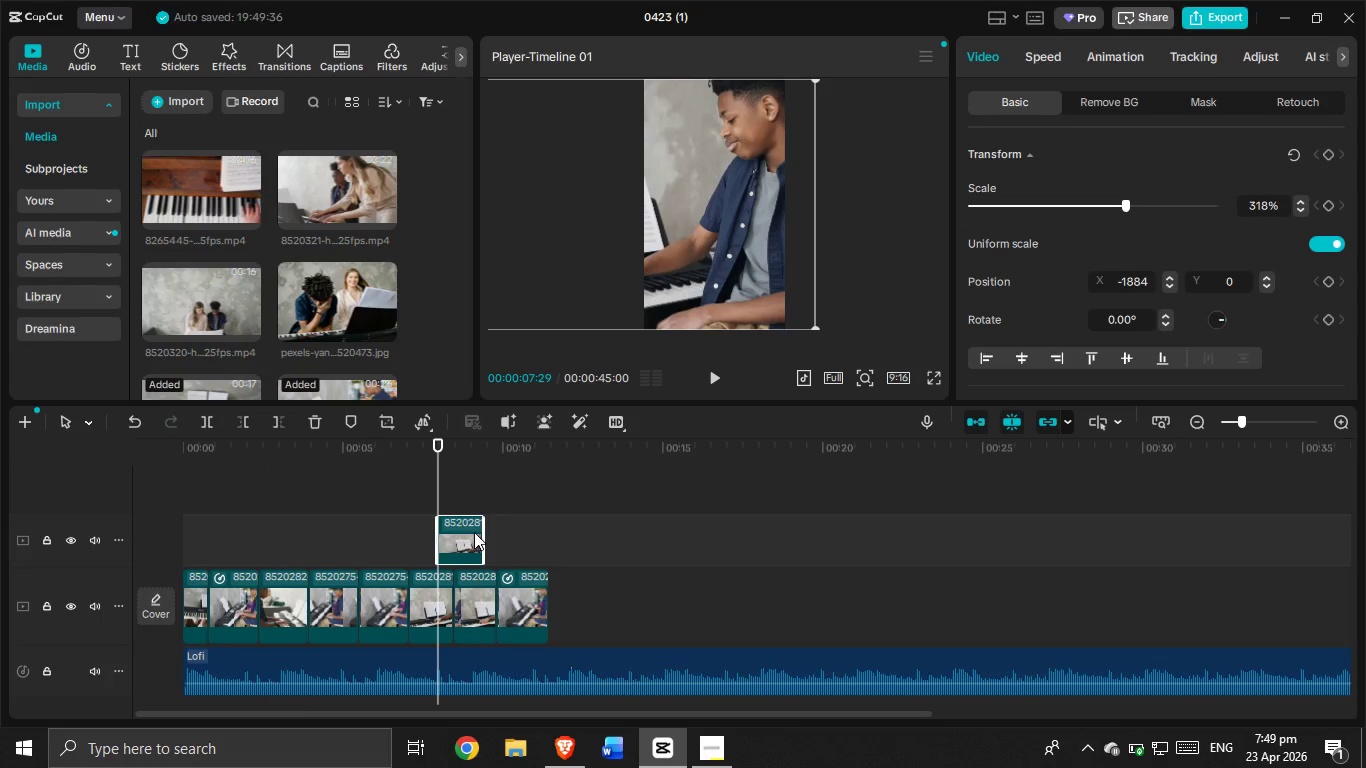 
key(Backspace)
 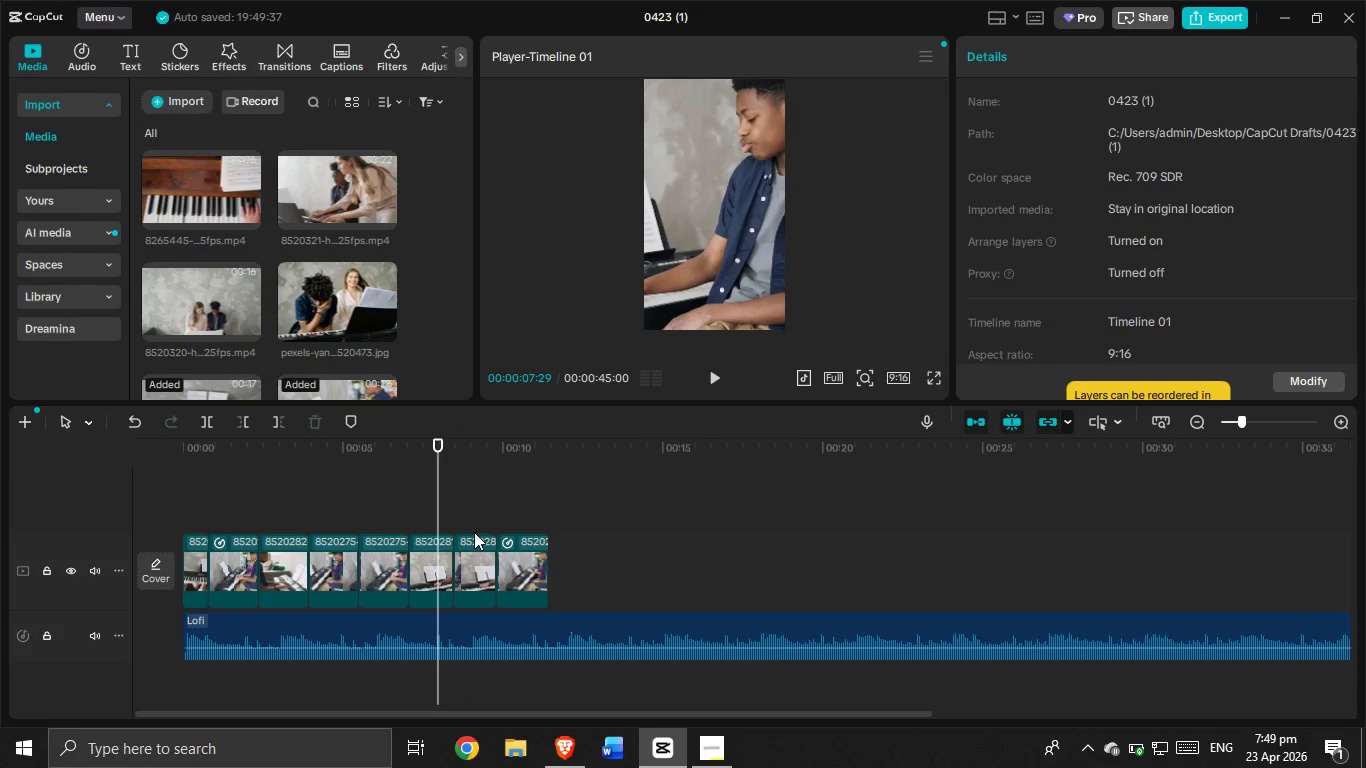 
key(Alt+Tab)
 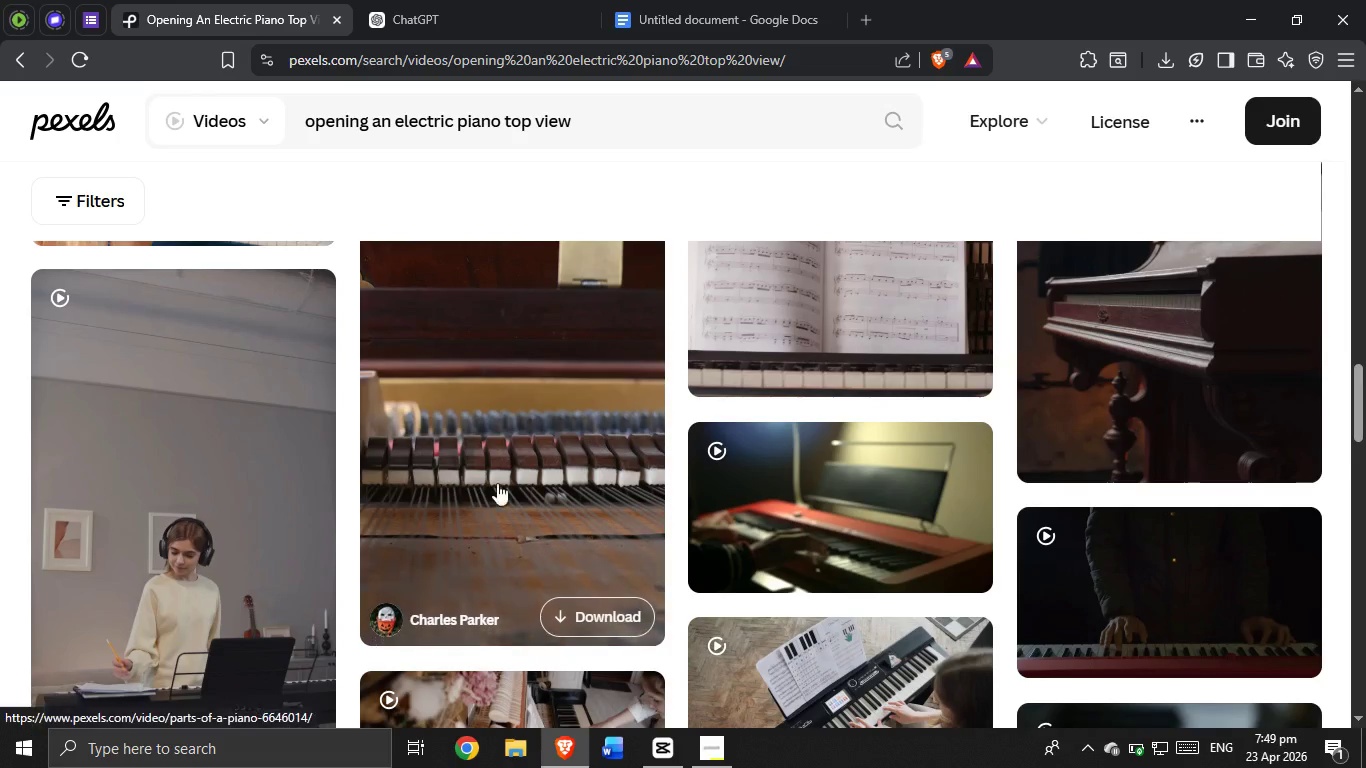 
scroll: coordinate [257, 186], scroll_direction: up, amount: 13.0
 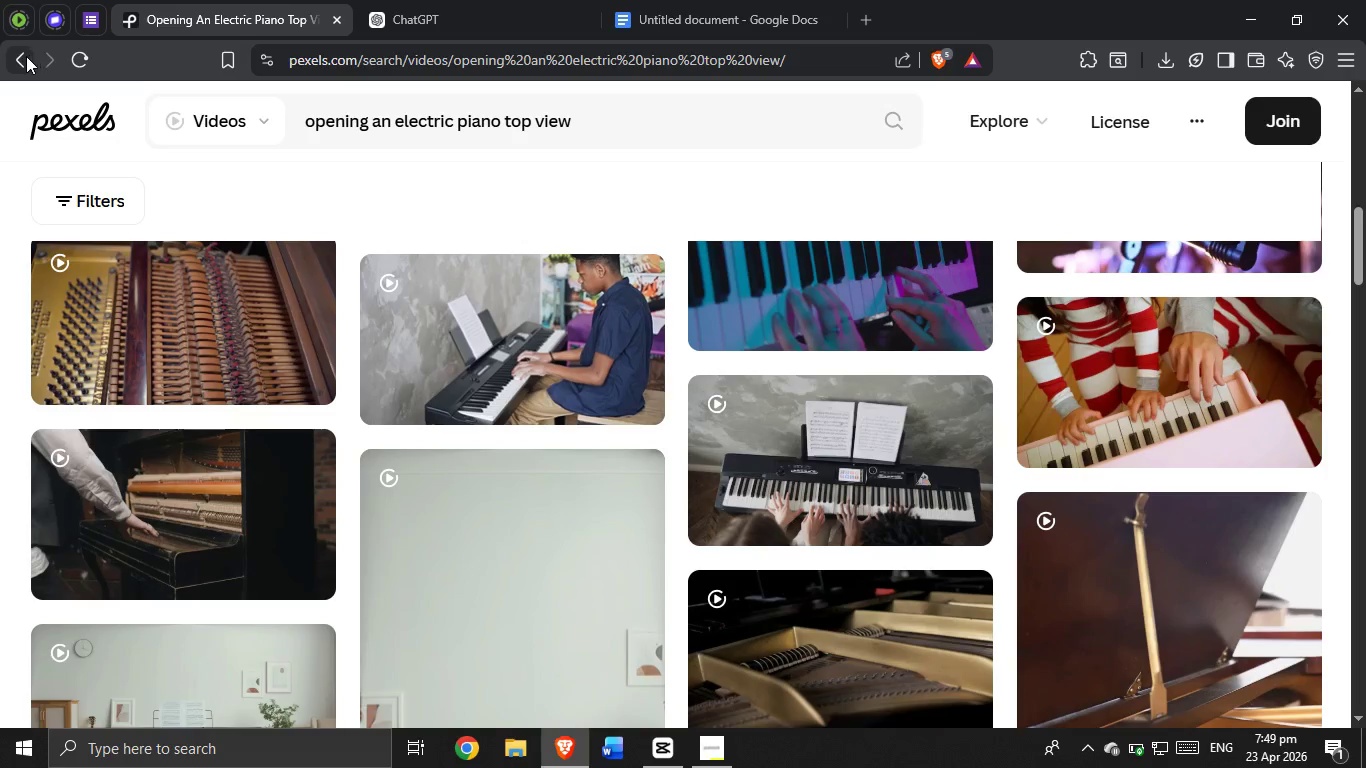 
left_click([24, 57])
 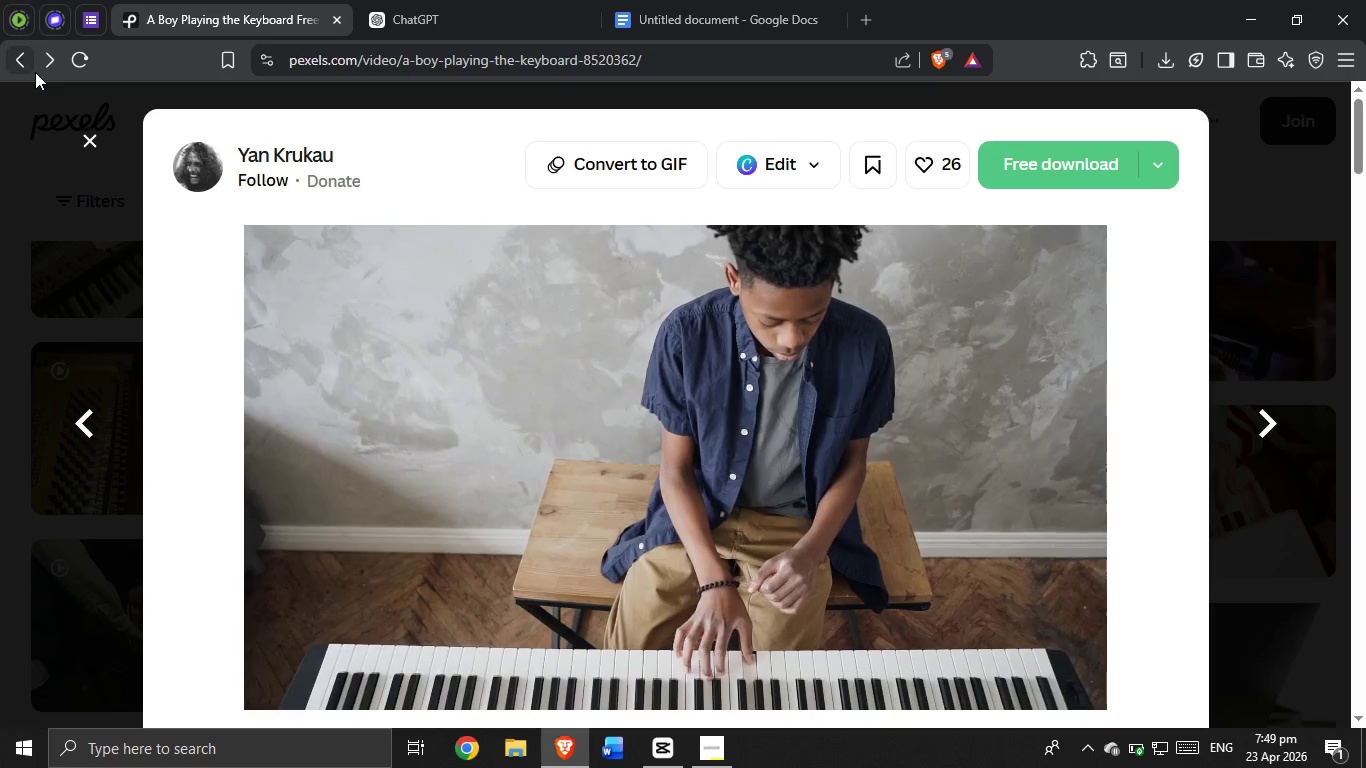 
scroll: coordinate [891, 525], scroll_direction: down, amount: 18.0
 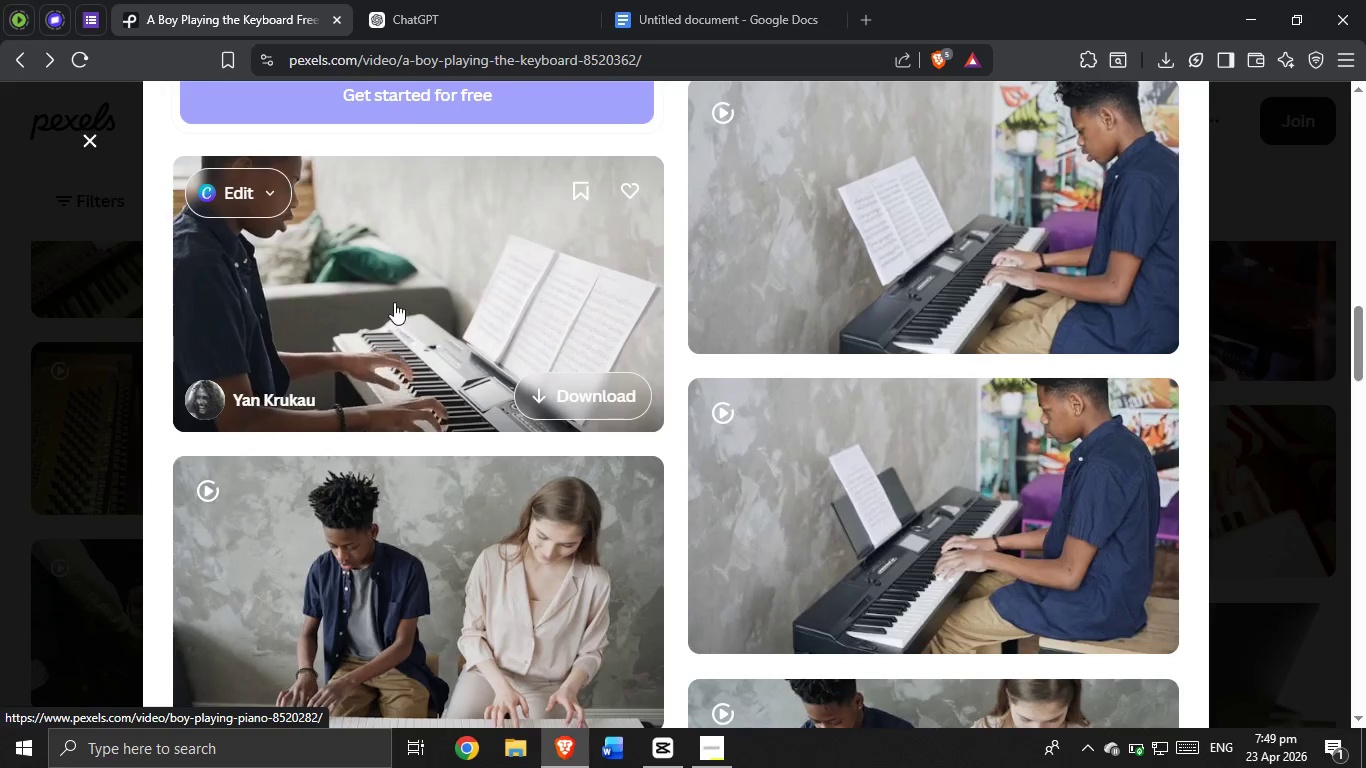 
left_click([393, 300])
 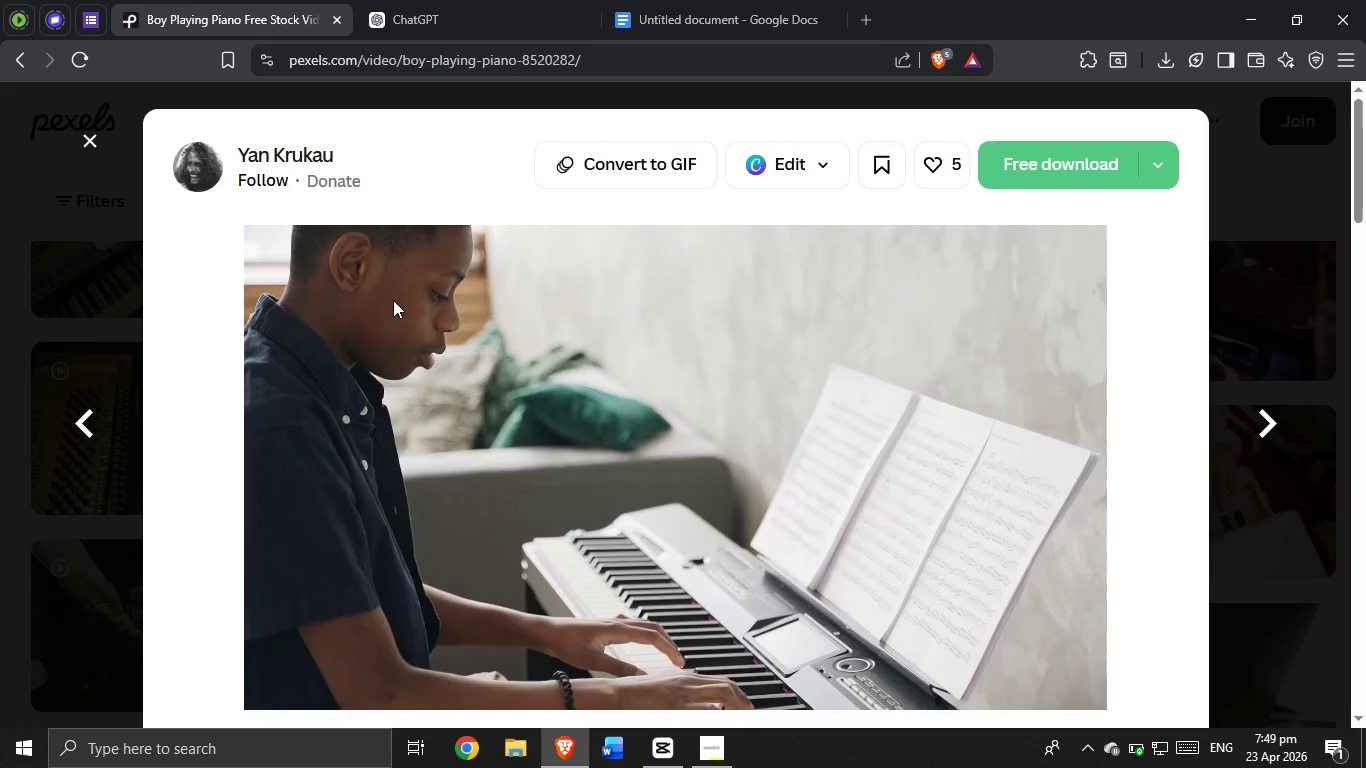 
mouse_move([1051, 166])
 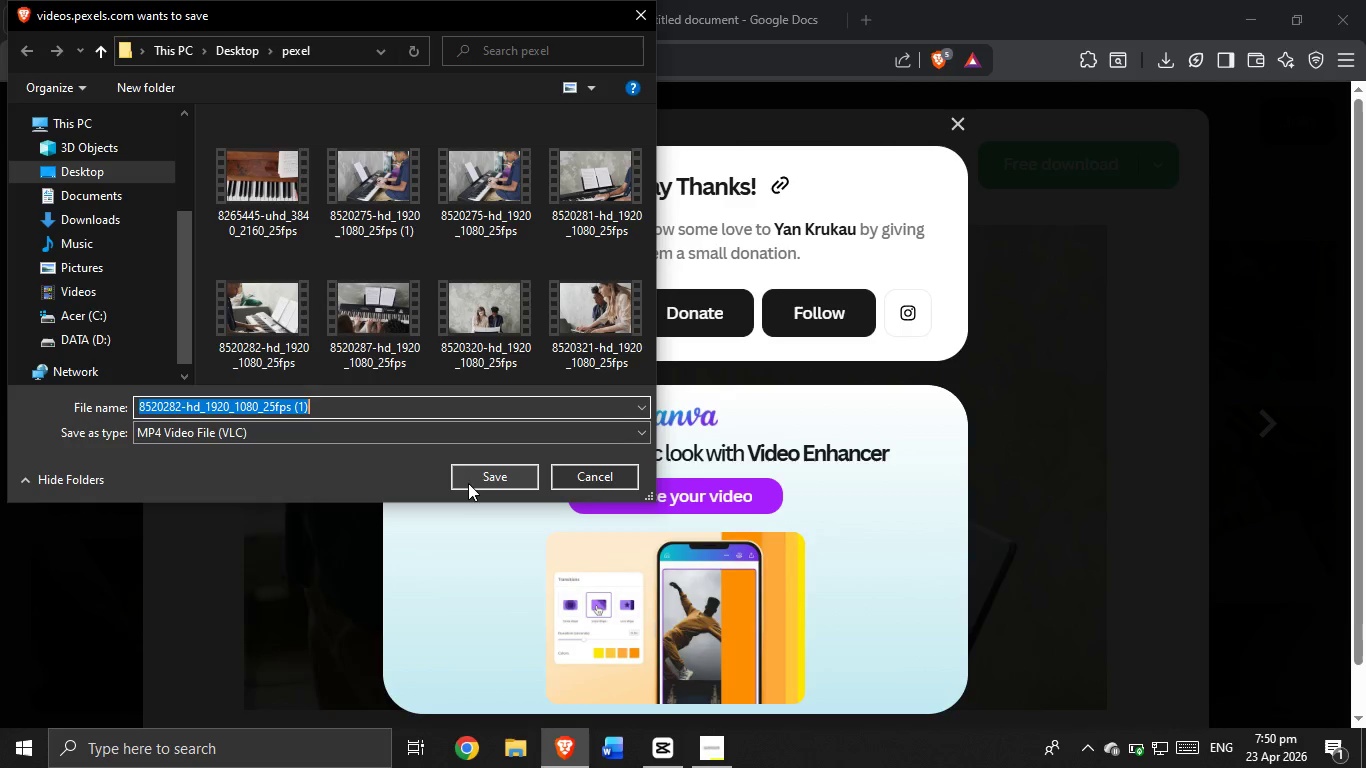 
left_click([574, 483])
 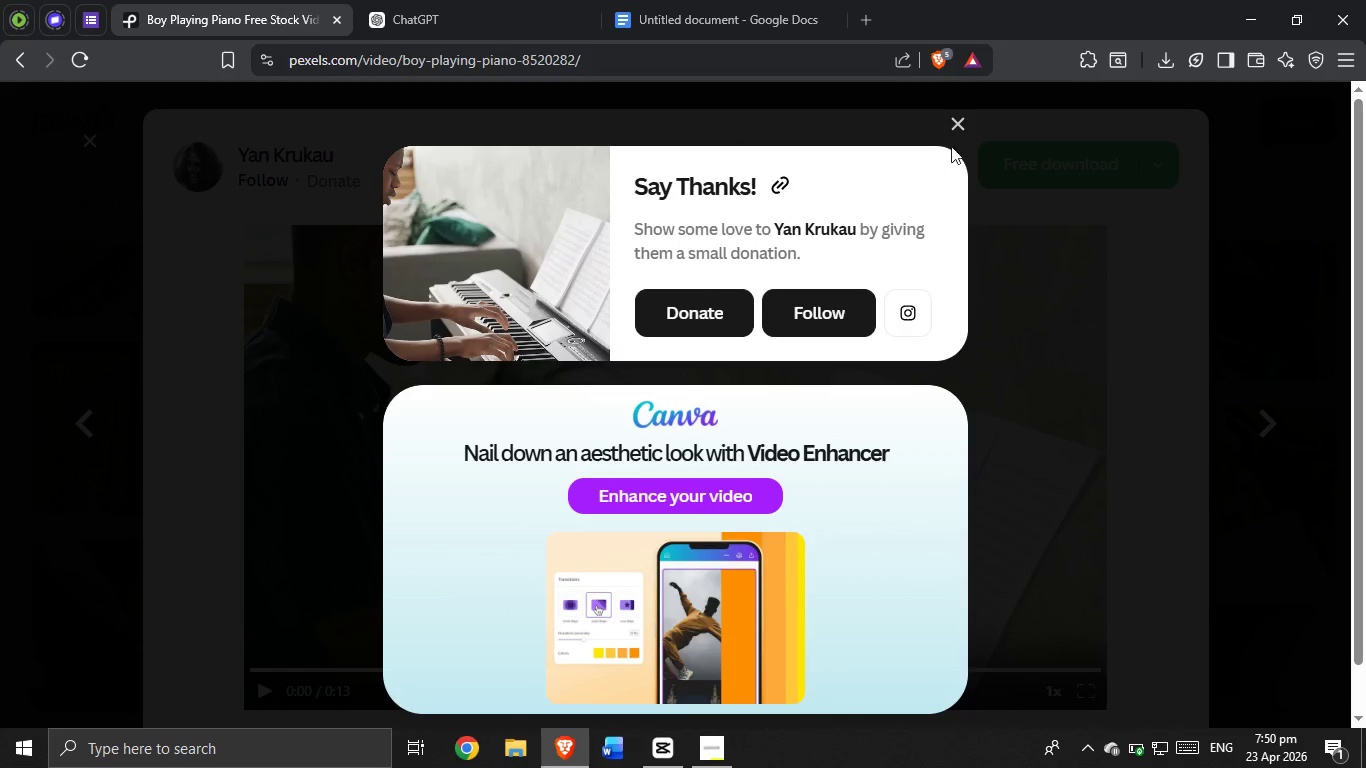 
left_click([956, 123])
 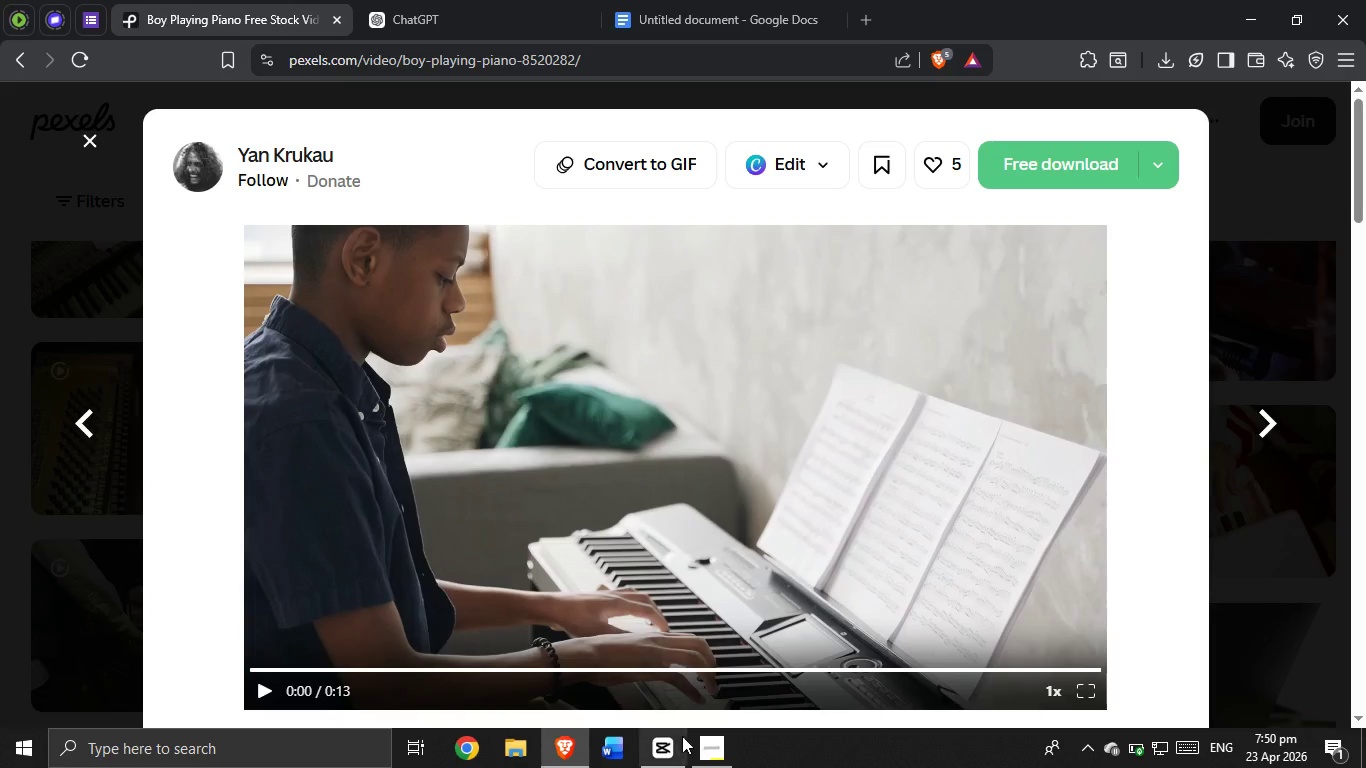 
left_click([679, 753])
 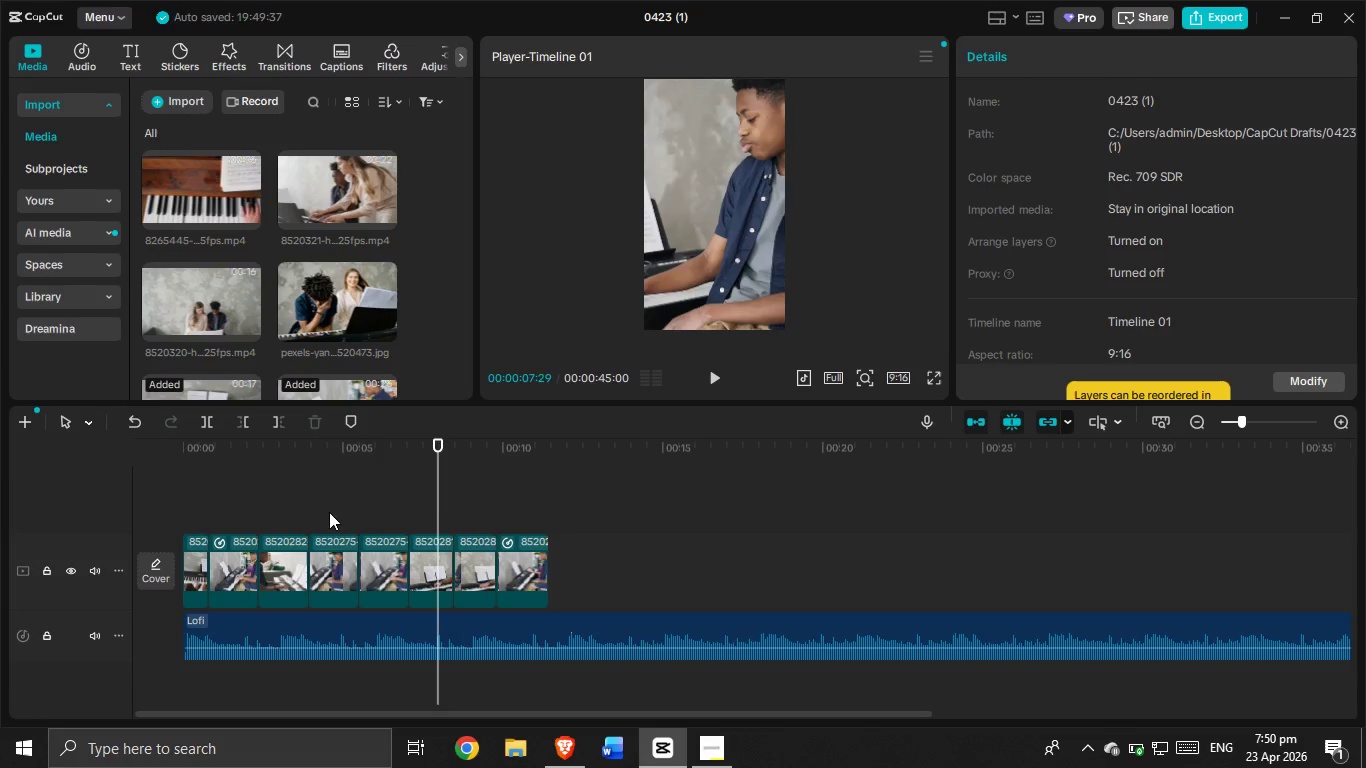 
left_click_drag(start_coordinate=[329, 512], to_coordinate=[282, 526])
 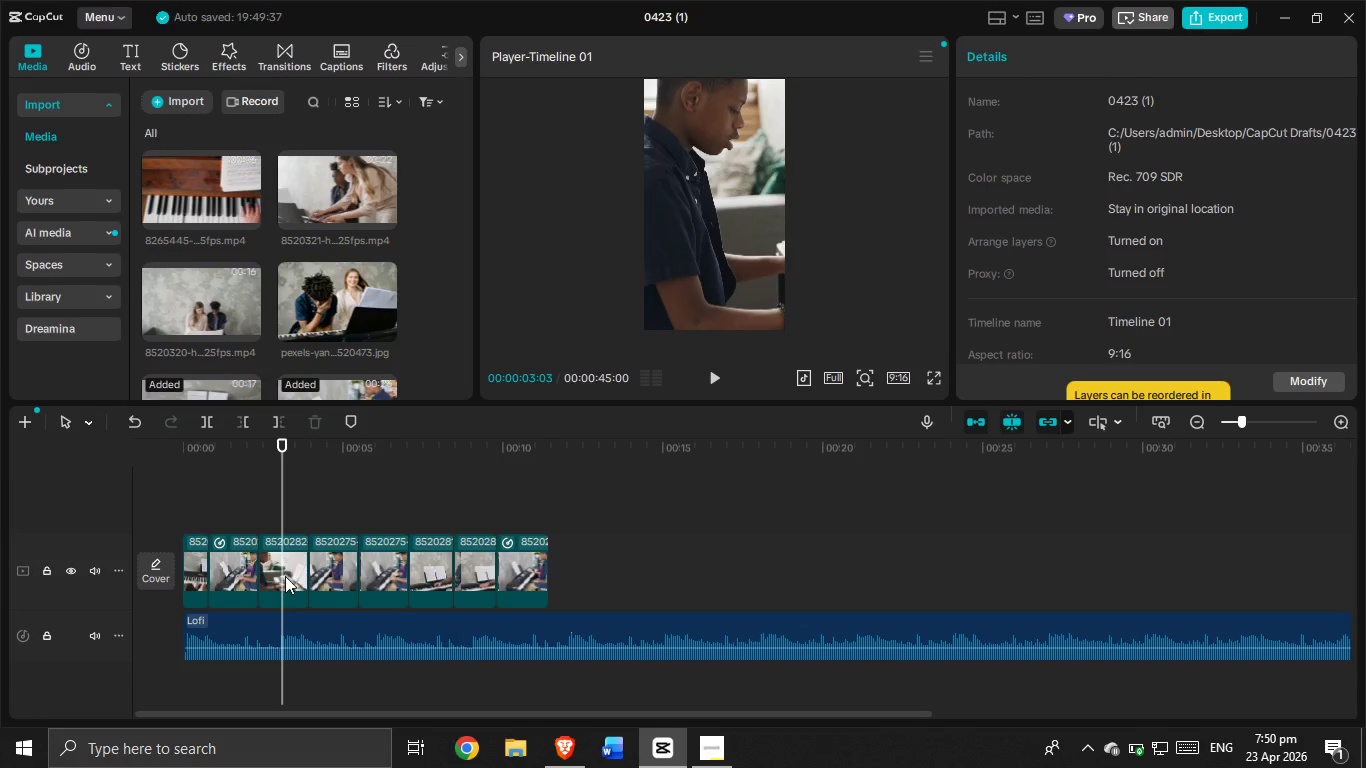 
left_click([285, 576])
 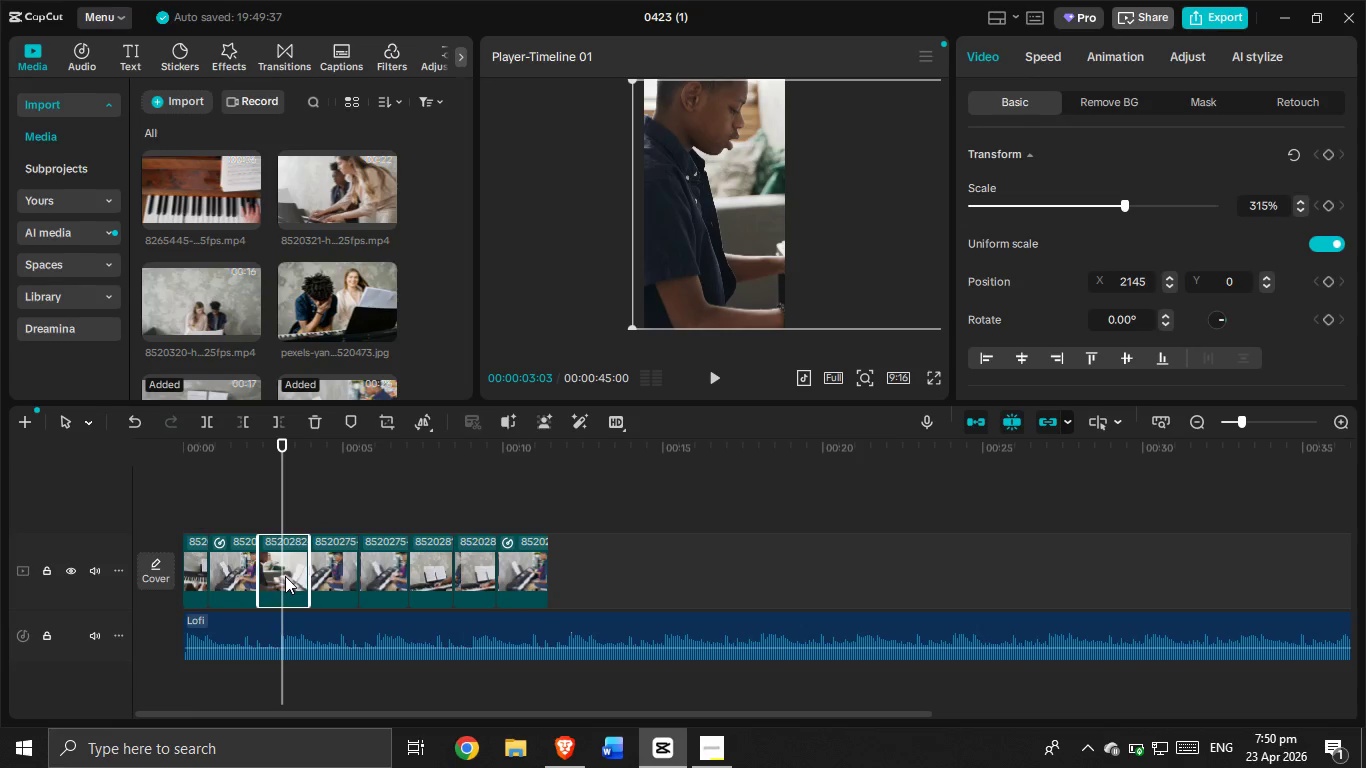 
key(Control+C)
 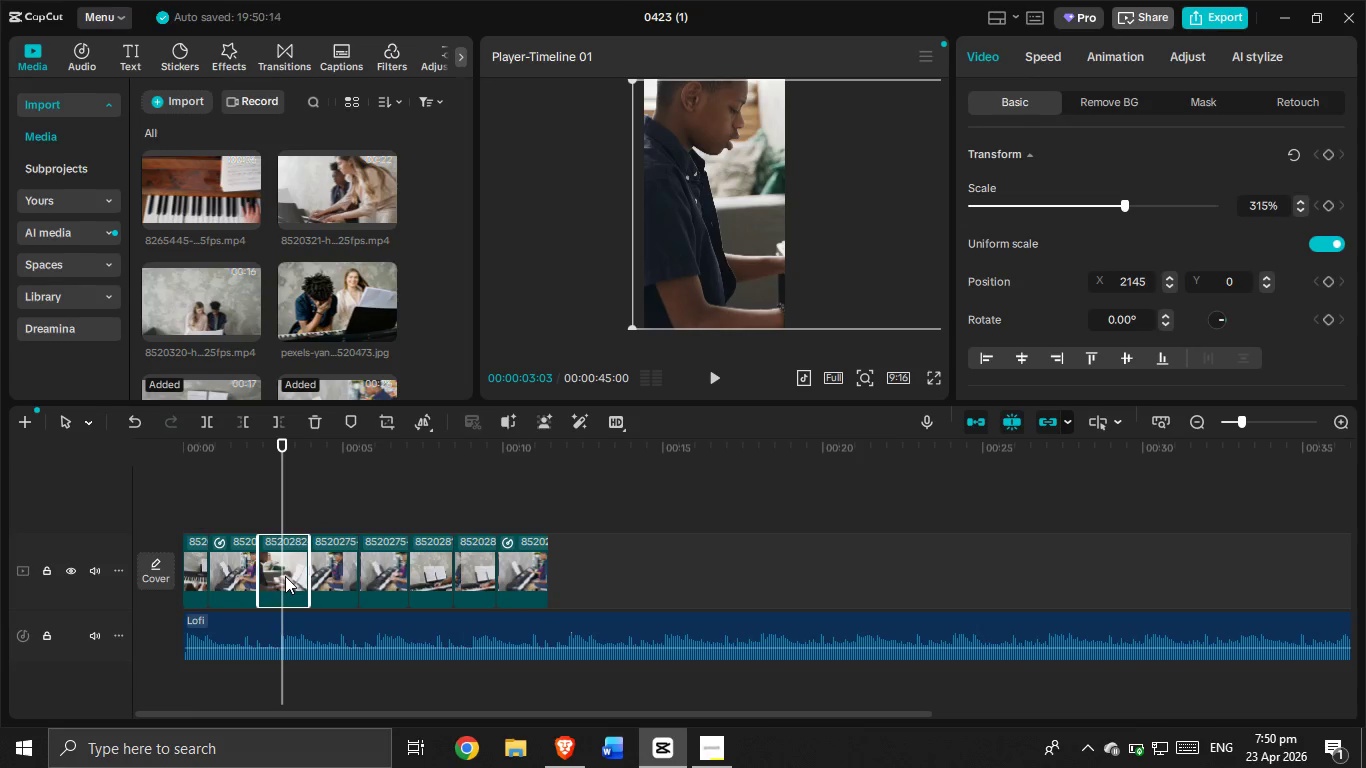 
key(Control+V)
 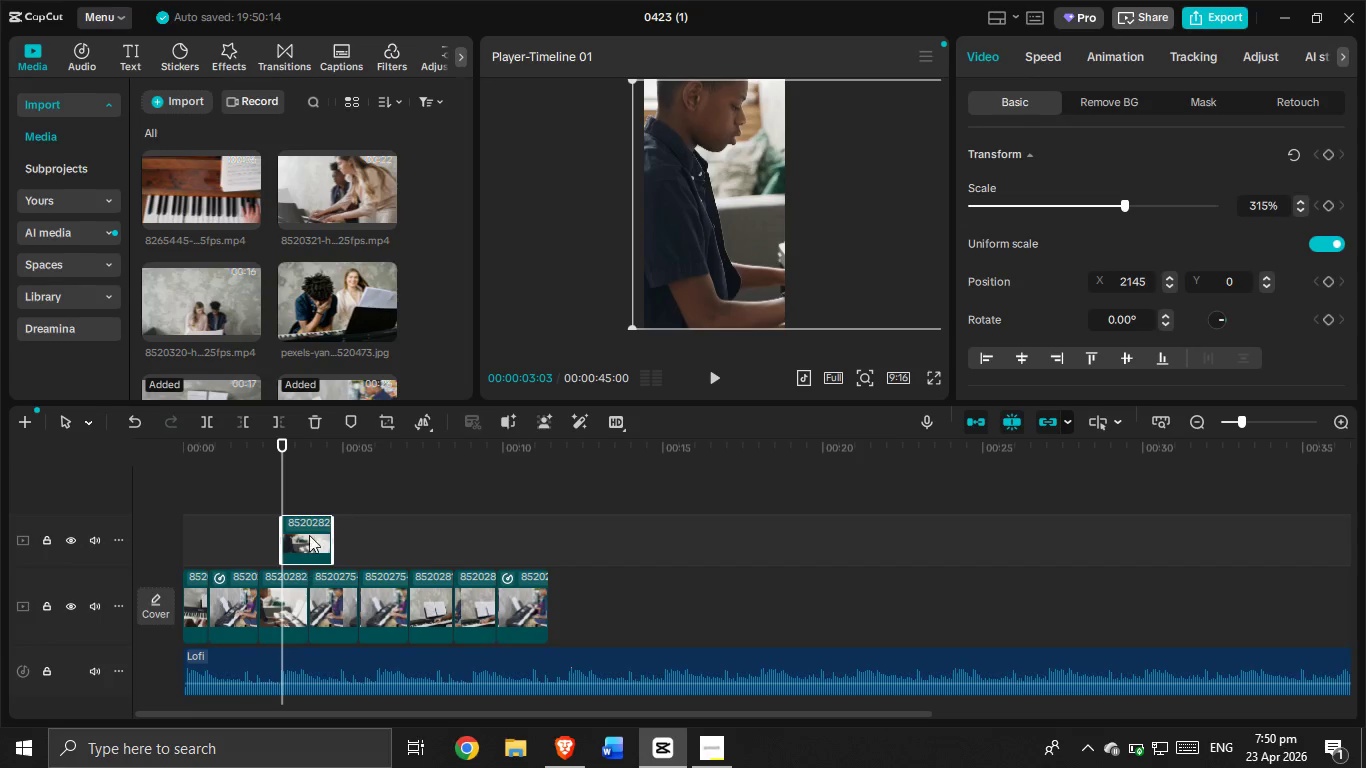 
left_click_drag(start_coordinate=[309, 529], to_coordinate=[197, 583])
 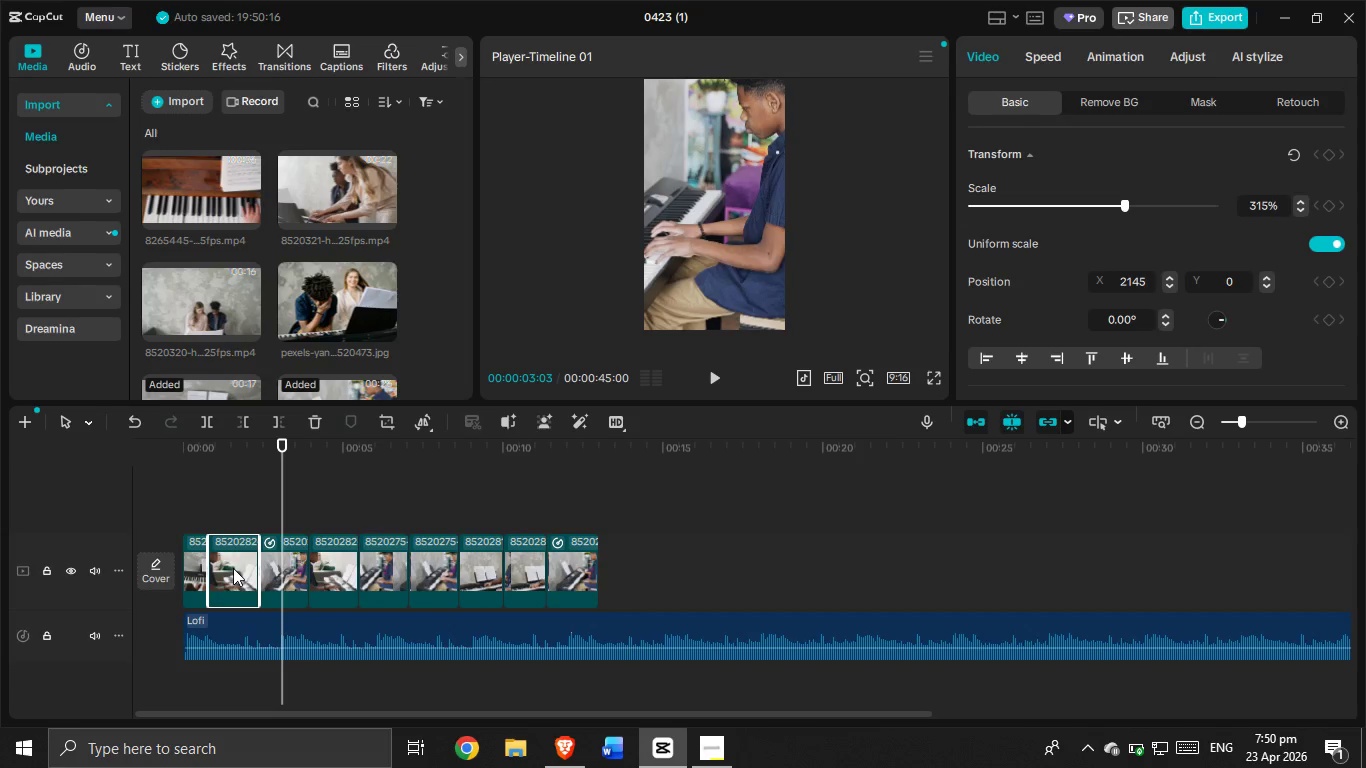 
left_click_drag(start_coordinate=[234, 566], to_coordinate=[238, 478])
 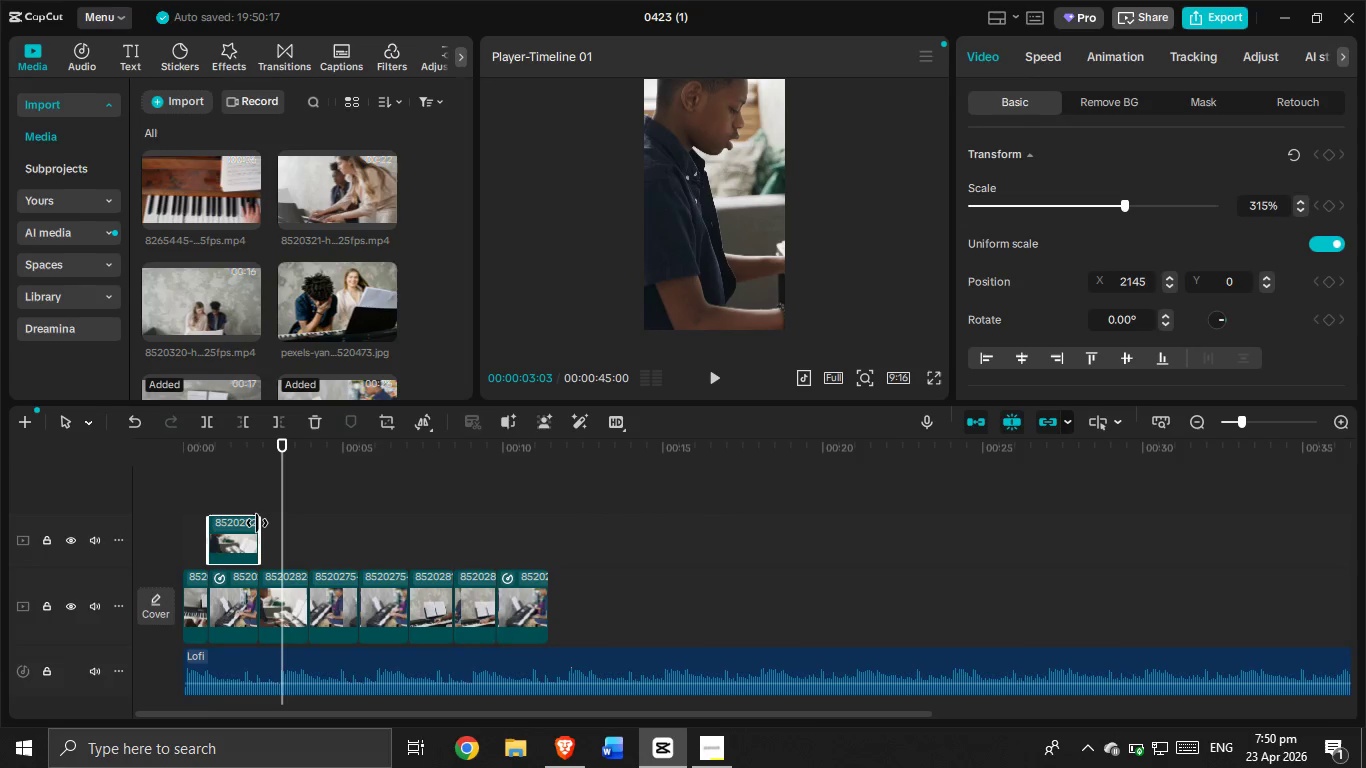 
left_click_drag(start_coordinate=[257, 525], to_coordinate=[491, 562])
 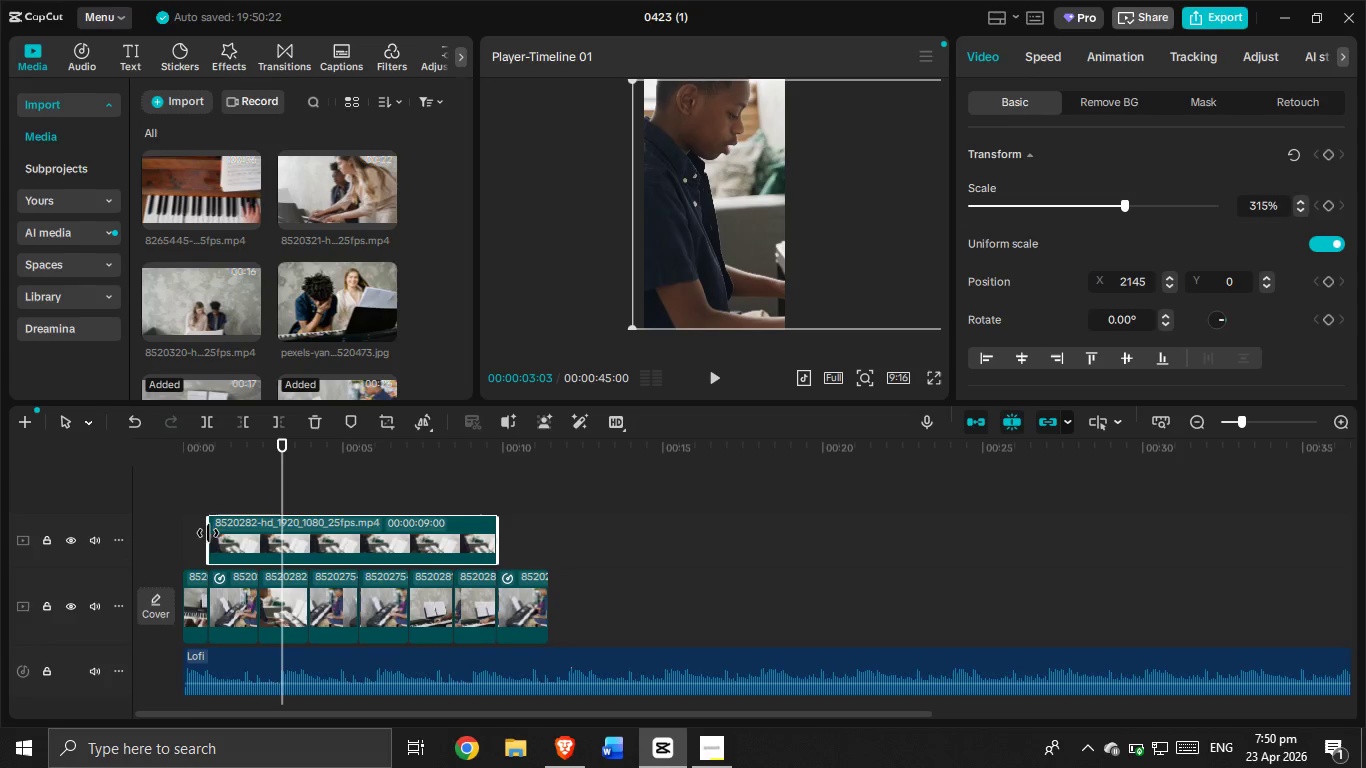 
left_click_drag(start_coordinate=[206, 530], to_coordinate=[457, 556])
 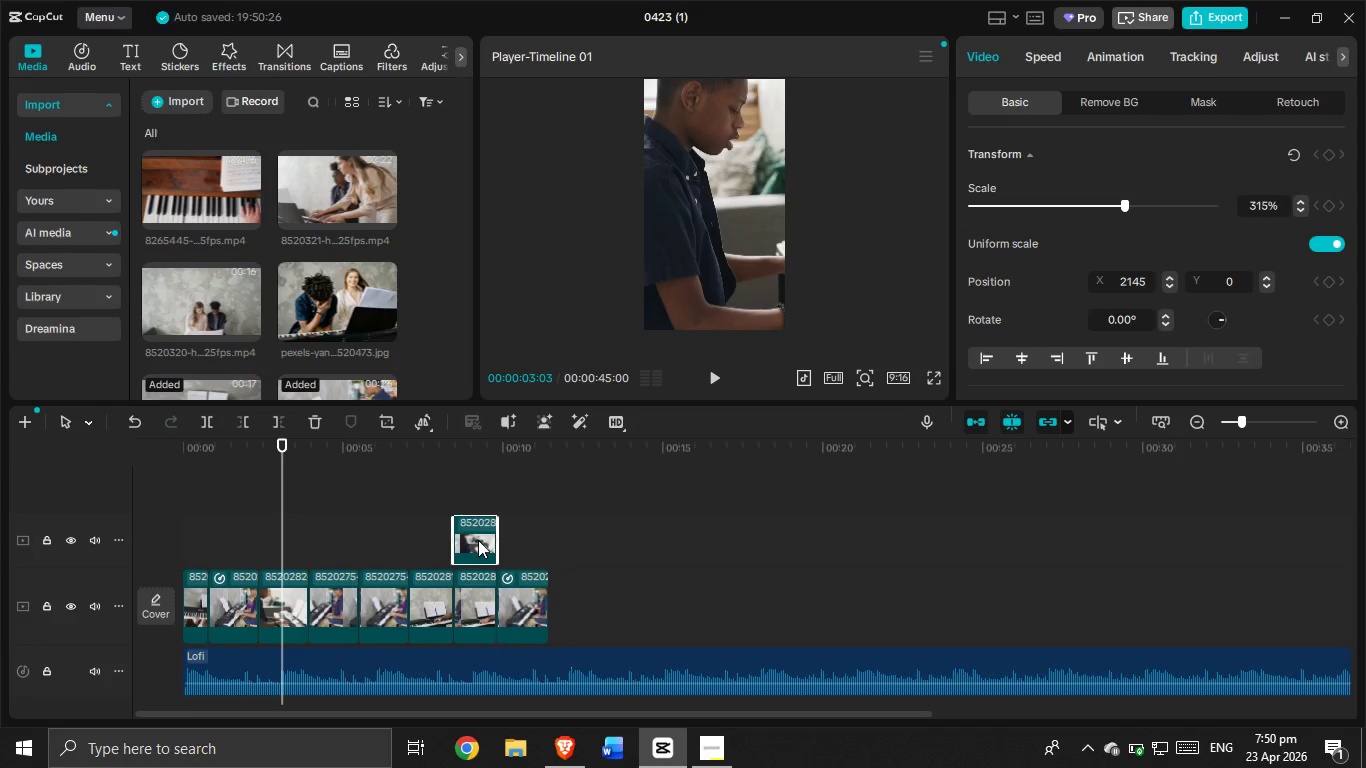 
left_click_drag(start_coordinate=[471, 535], to_coordinate=[304, 600])
 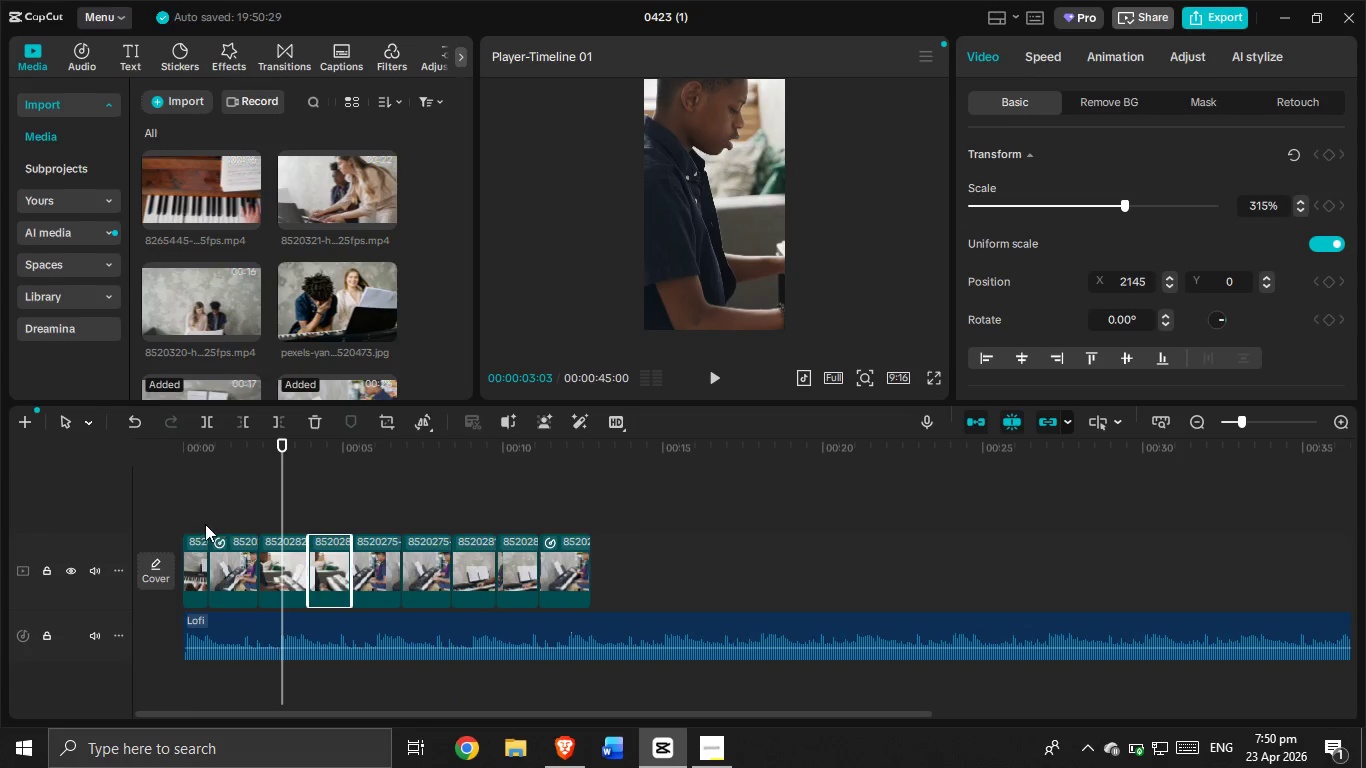 
left_click([205, 523])
 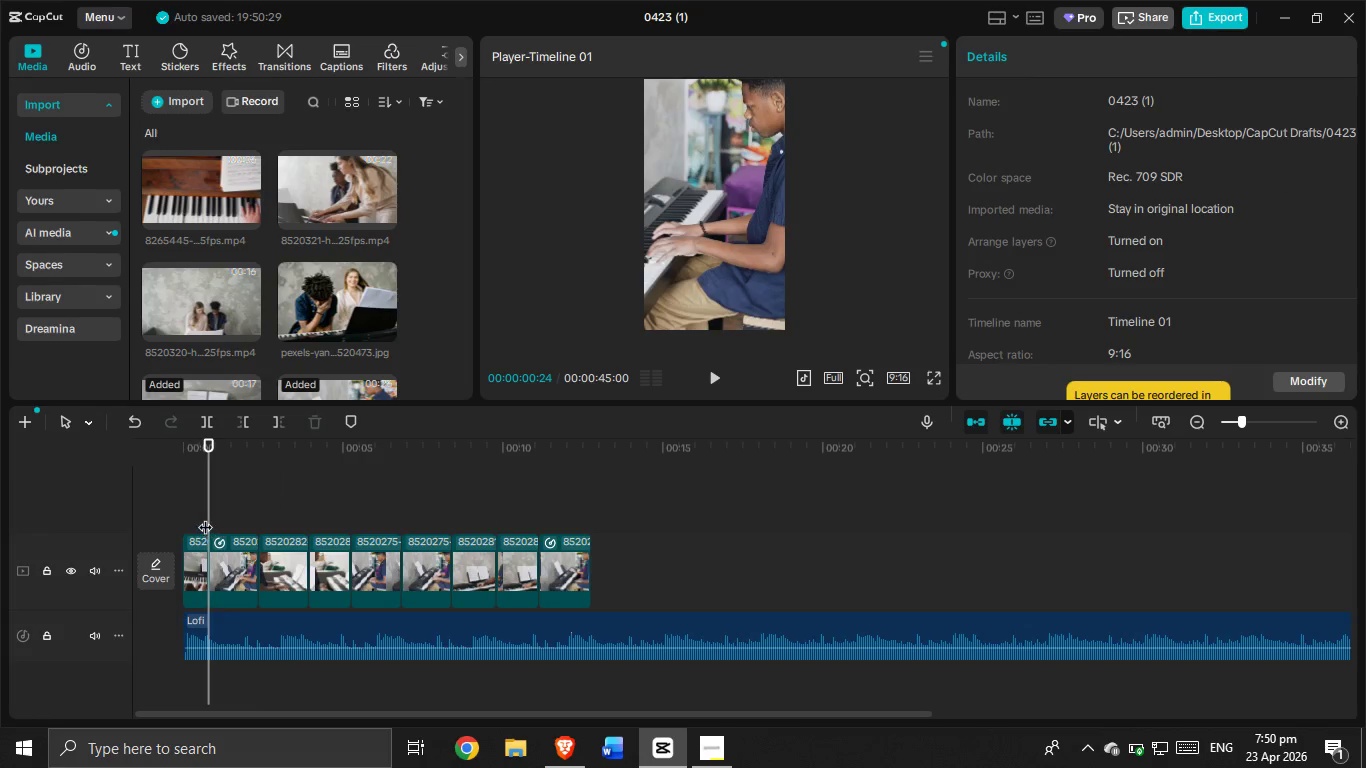 
left_click_drag(start_coordinate=[205, 517], to_coordinate=[171, 512])
 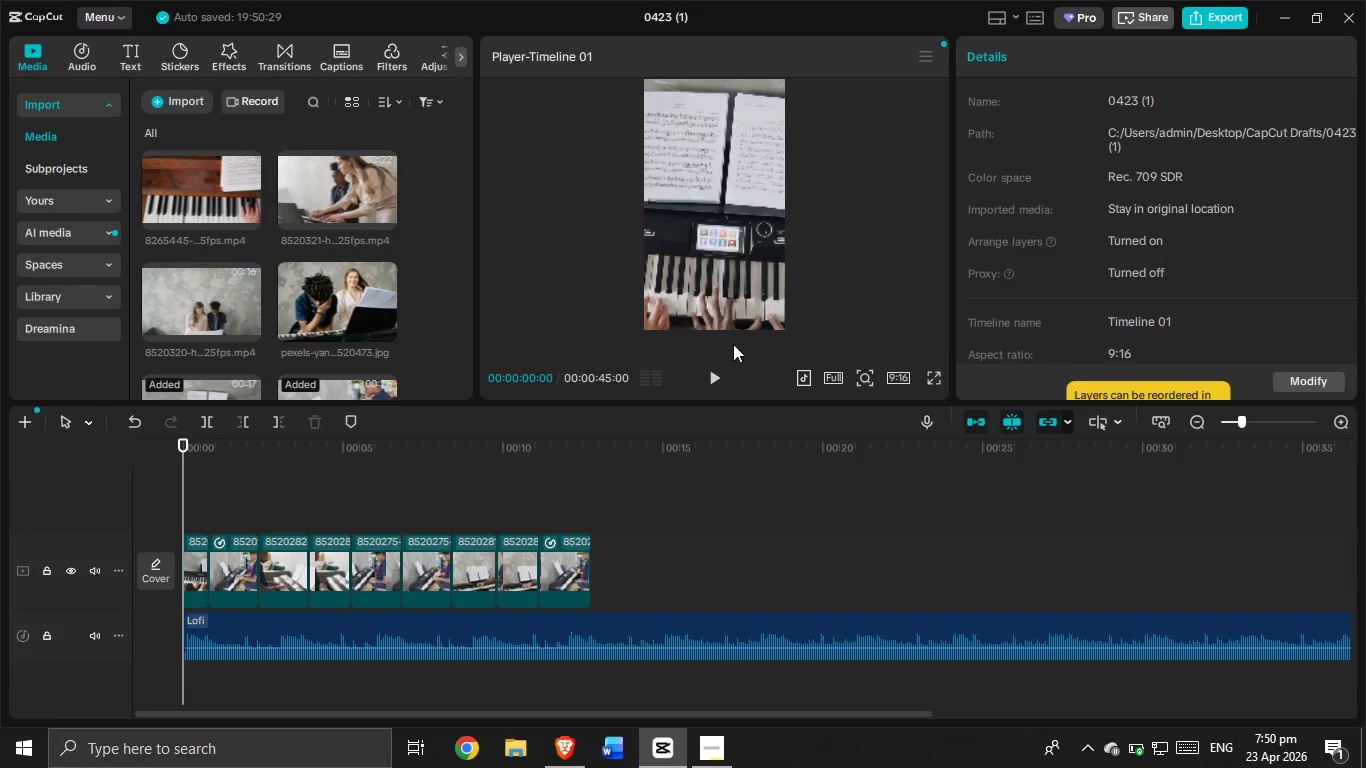 
left_click([717, 382])
 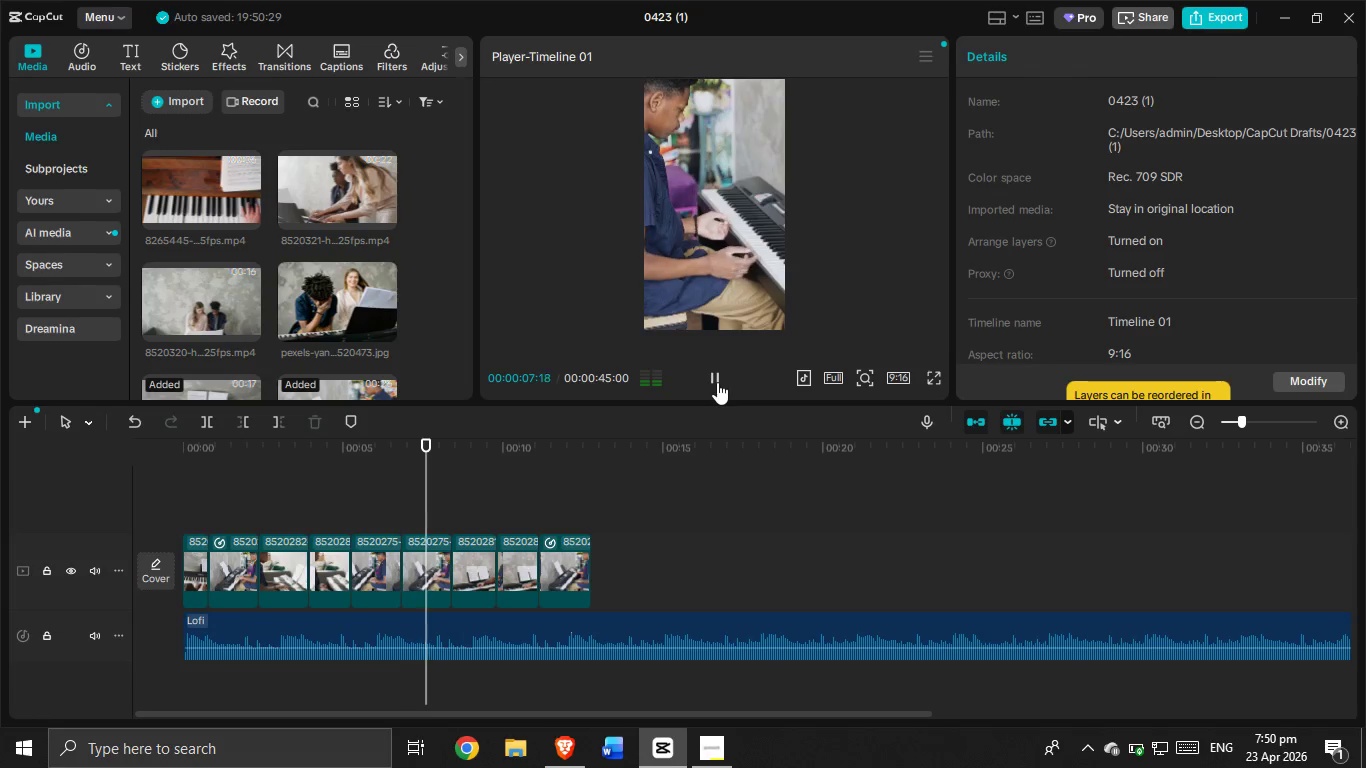 
wait(12.92)
 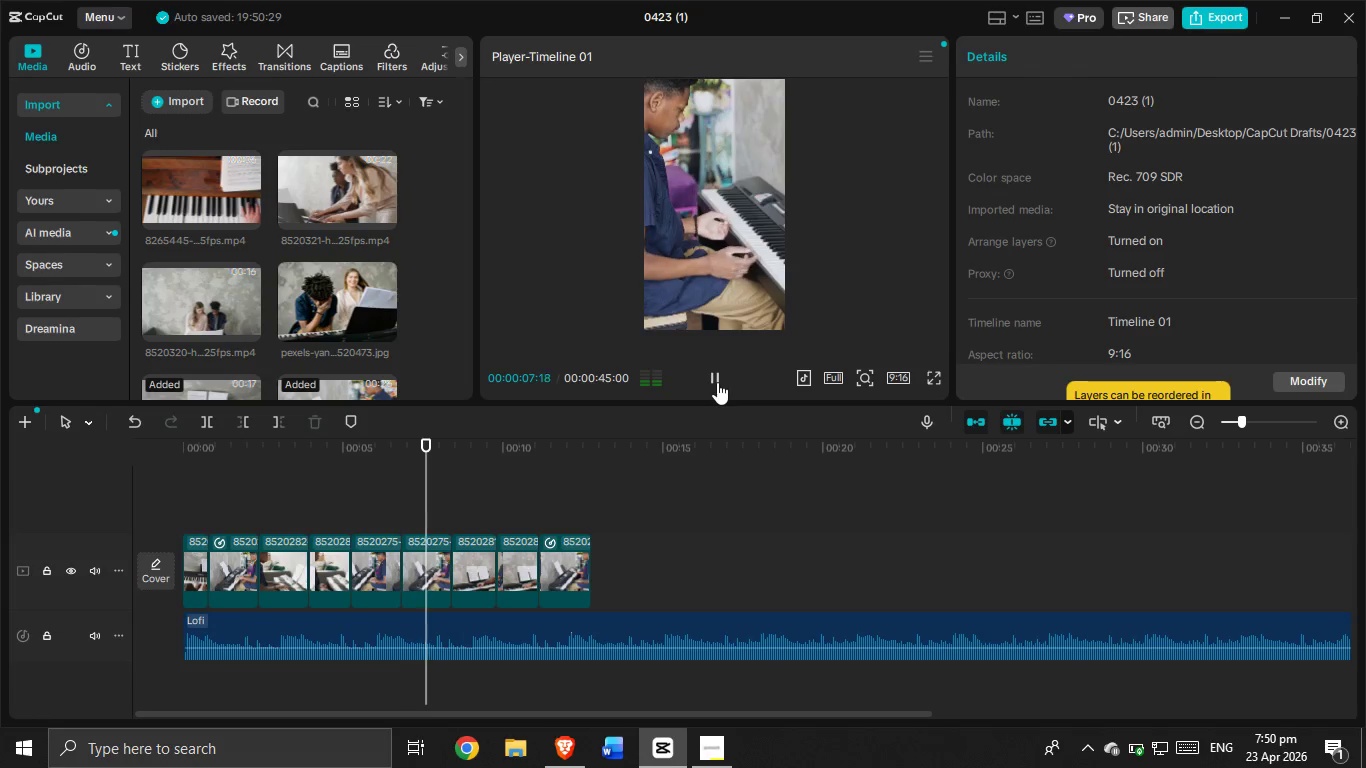 
left_click([717, 382])
 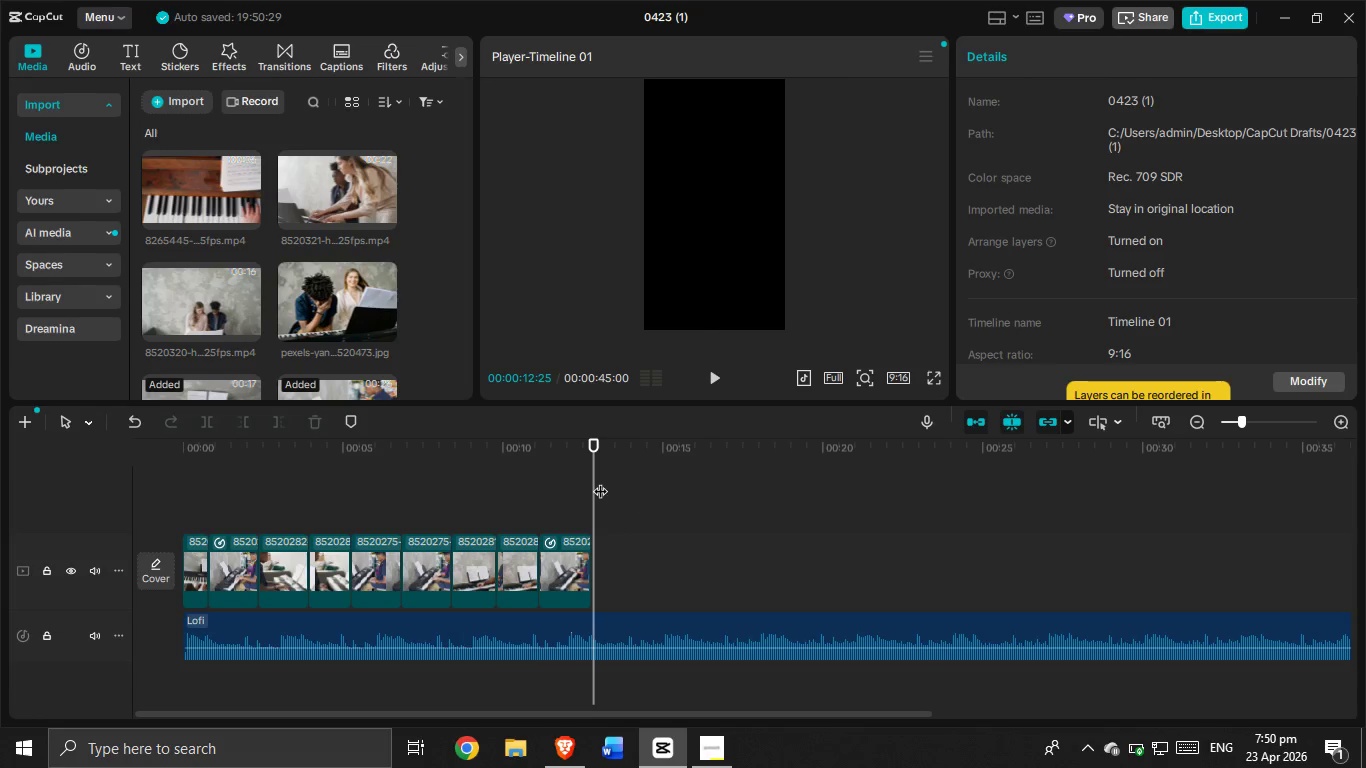 
left_click([593, 483])
 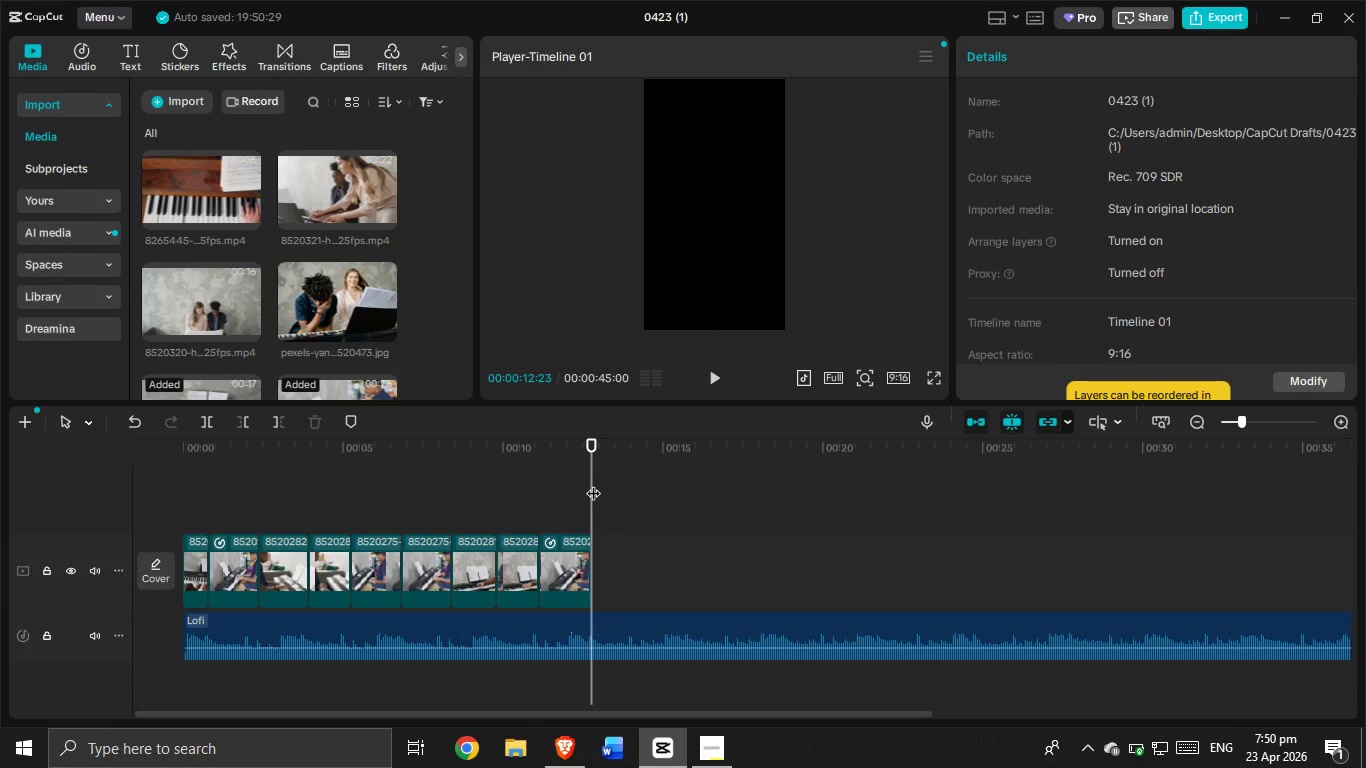 
key(Alt+Tab)
 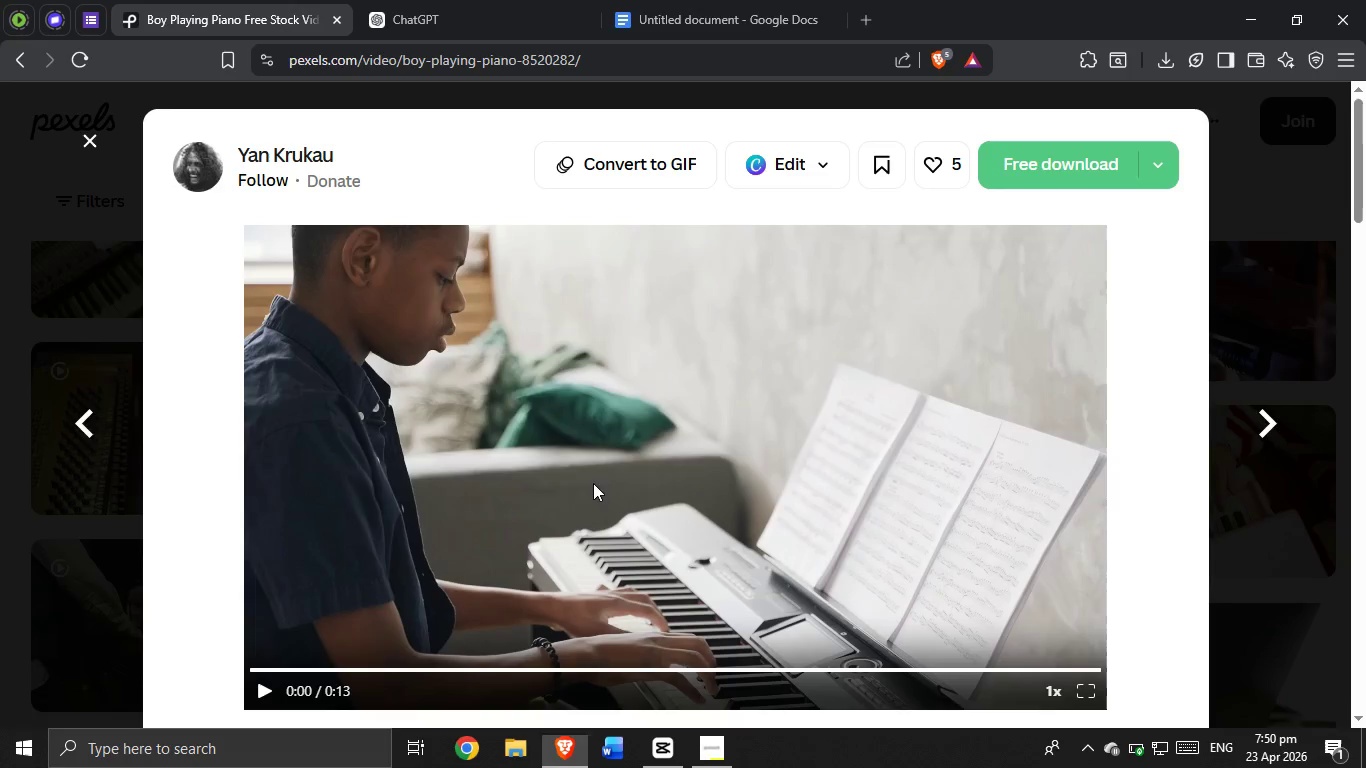 
key(Alt+AltLeft)
 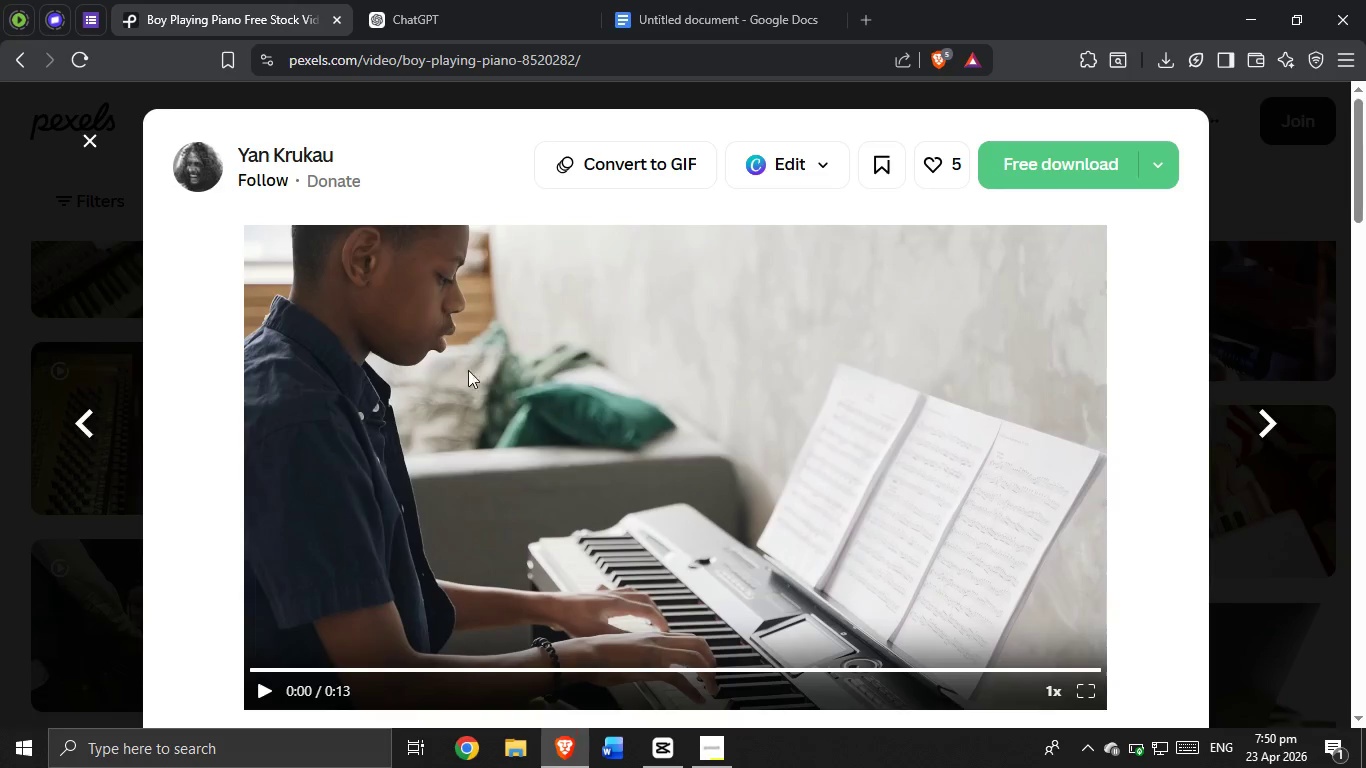 
key(Alt+Tab)
 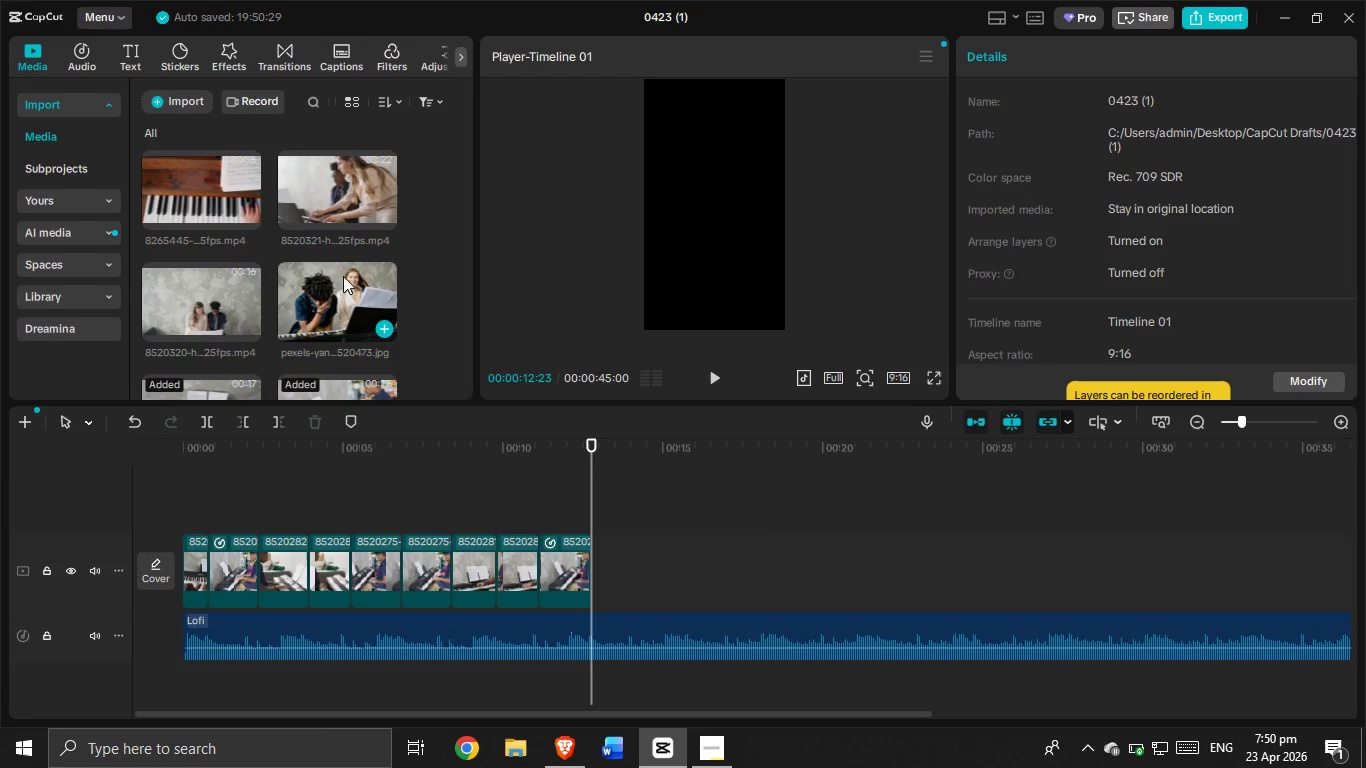 
left_click([343, 276])
 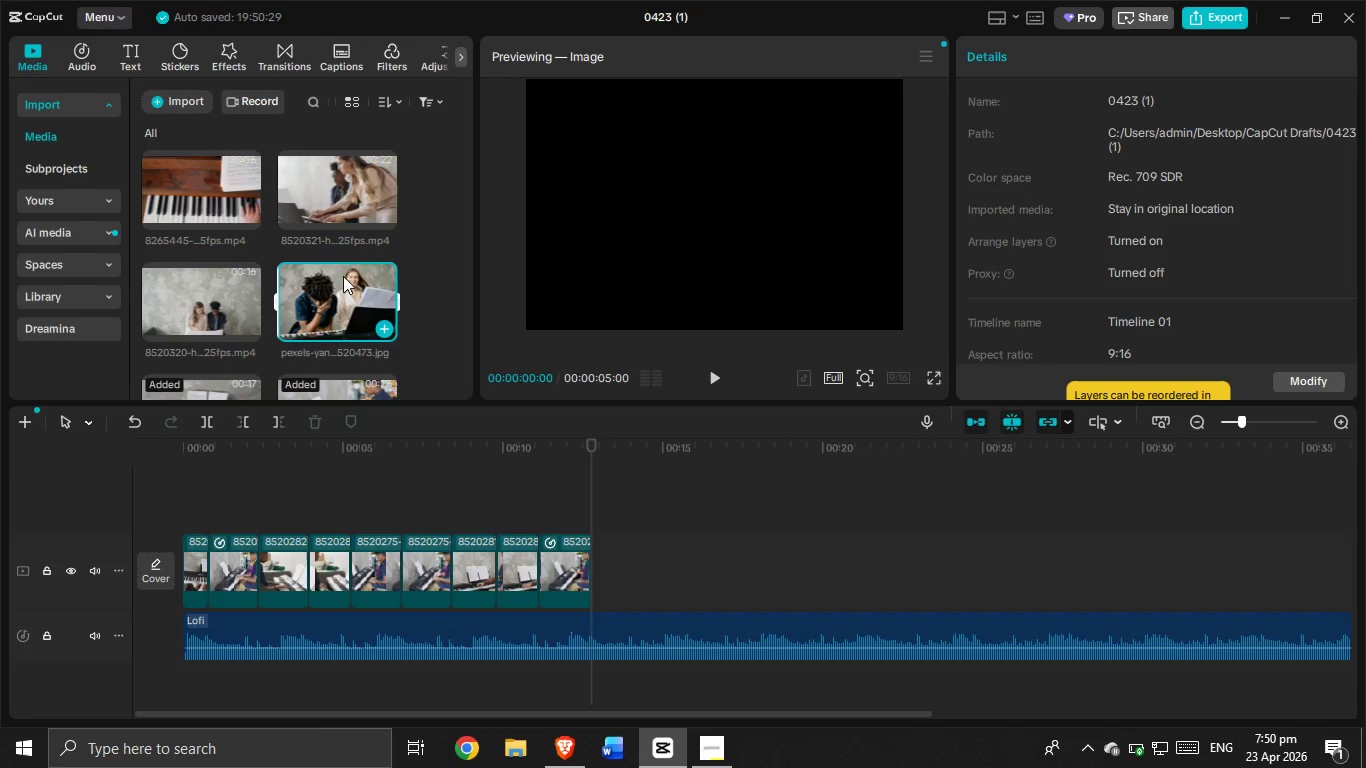 
key(Backspace)
 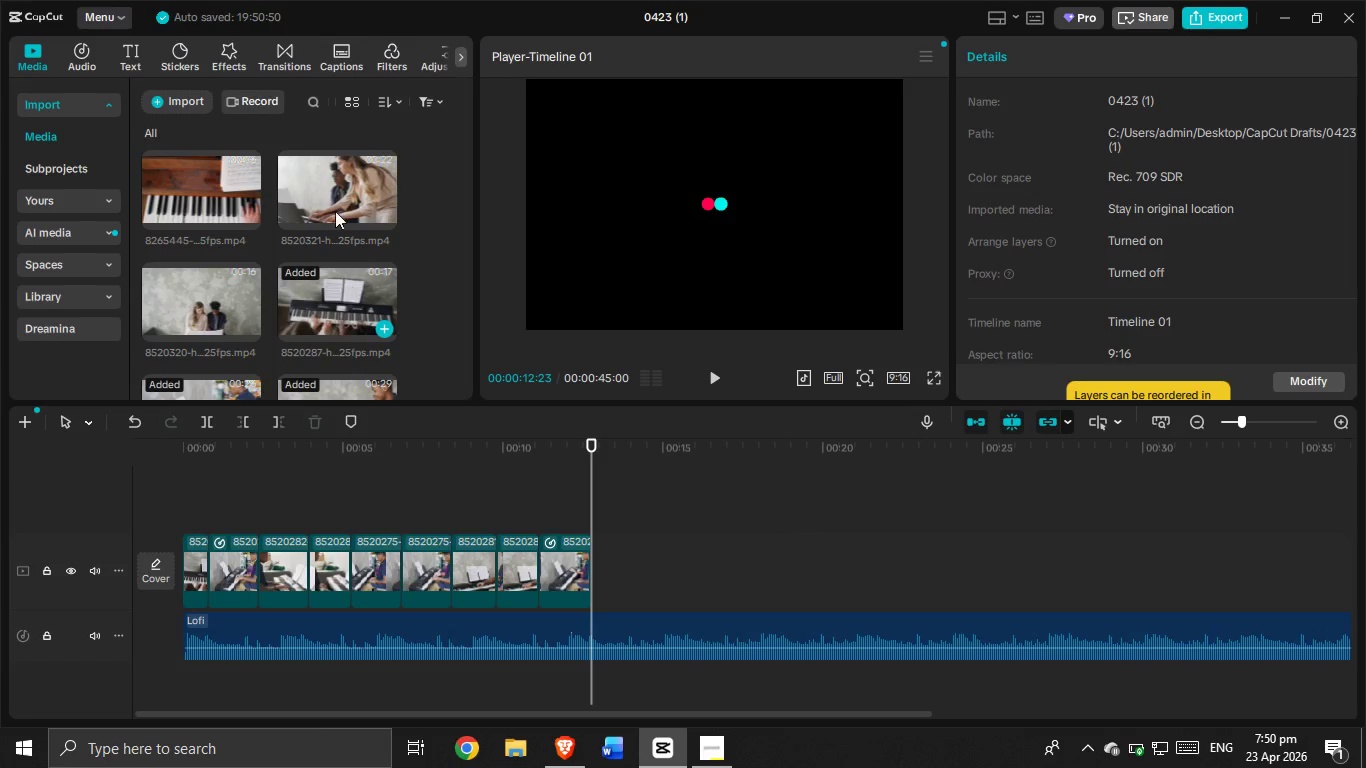 
left_click([338, 175])
 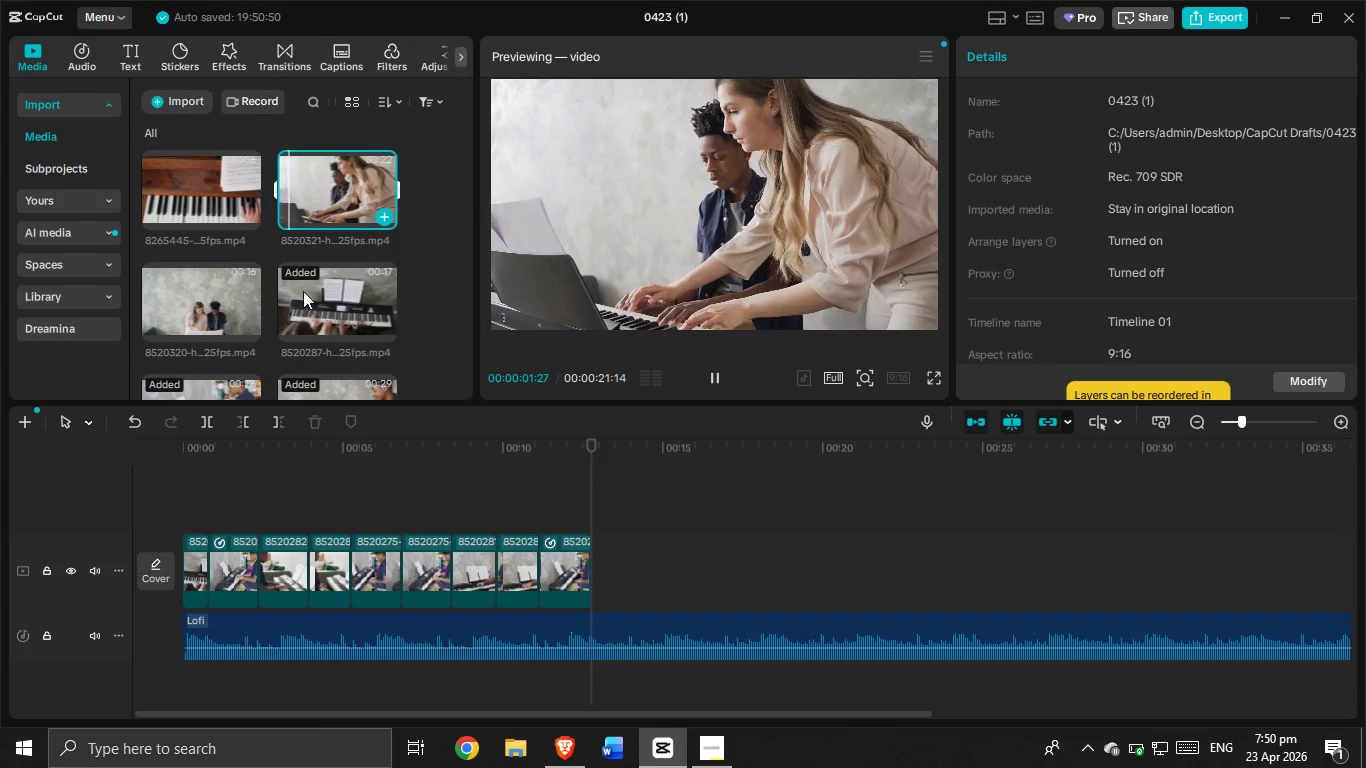 
left_click_drag(start_coordinate=[207, 312], to_coordinate=[617, 546])
 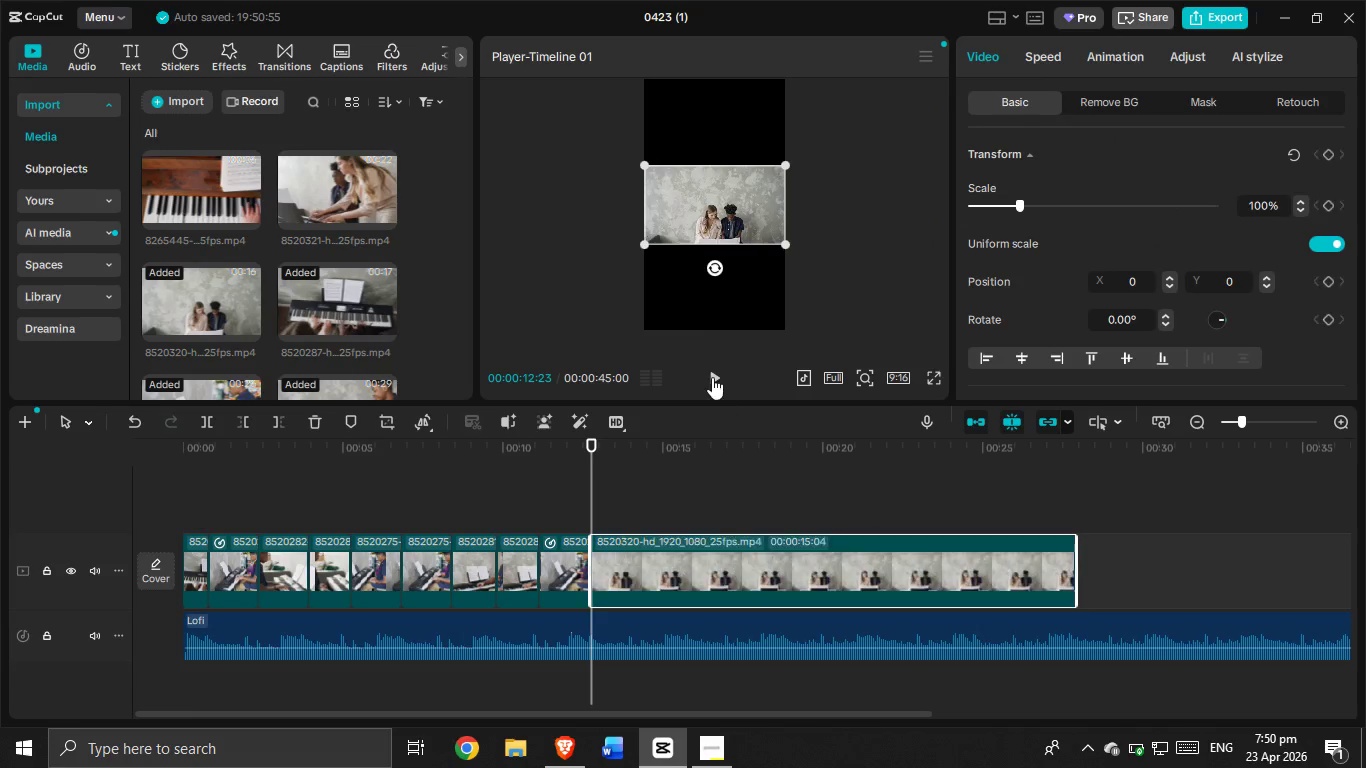 
left_click([711, 376])
 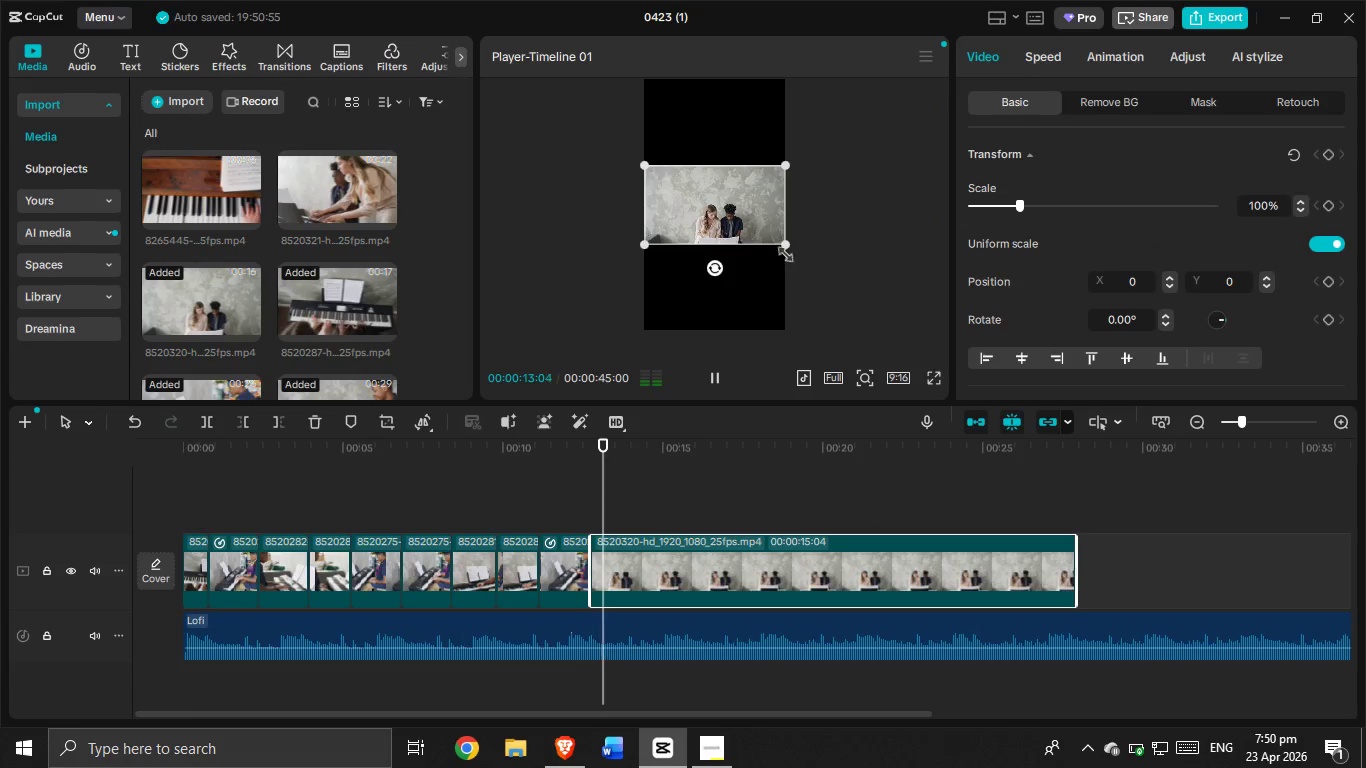 
left_click_drag(start_coordinate=[783, 244], to_coordinate=[979, 416])
 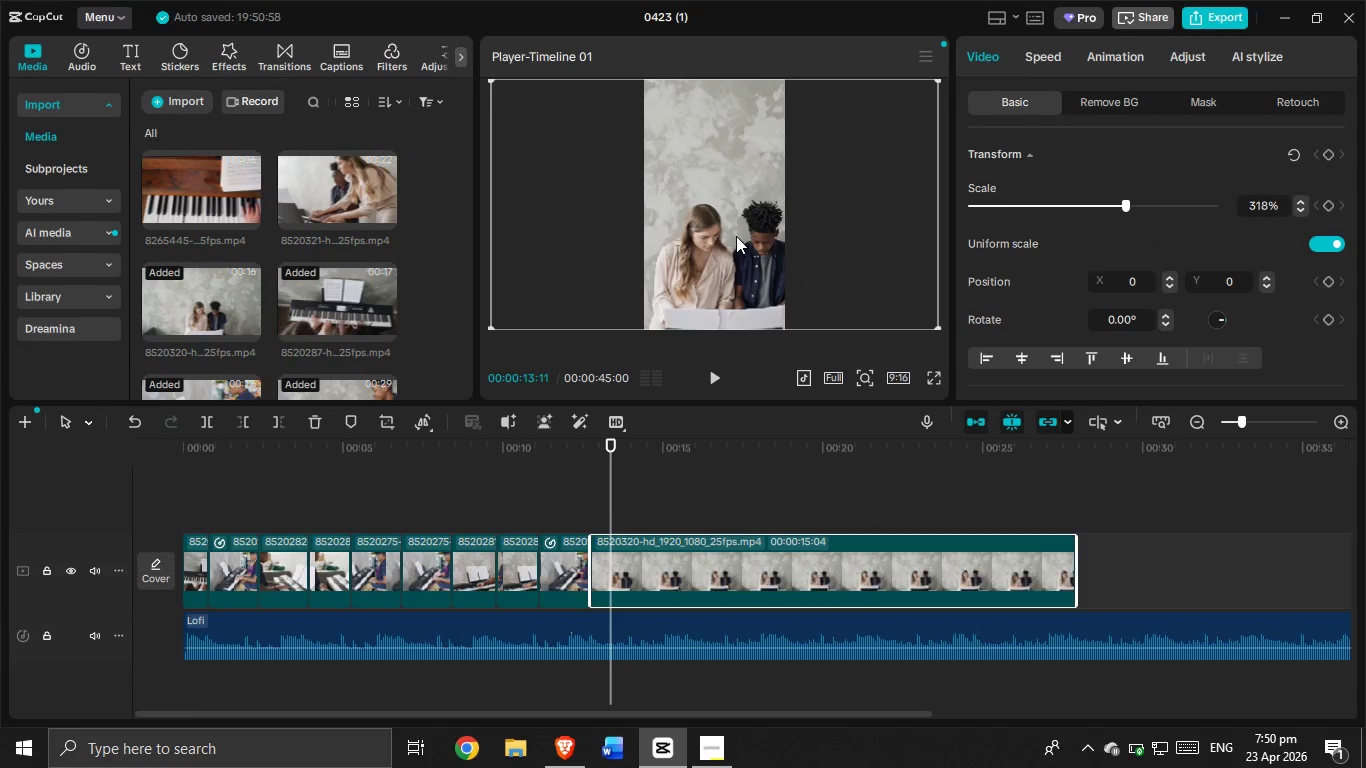 
left_click_drag(start_coordinate=[736, 236], to_coordinate=[722, 237])
 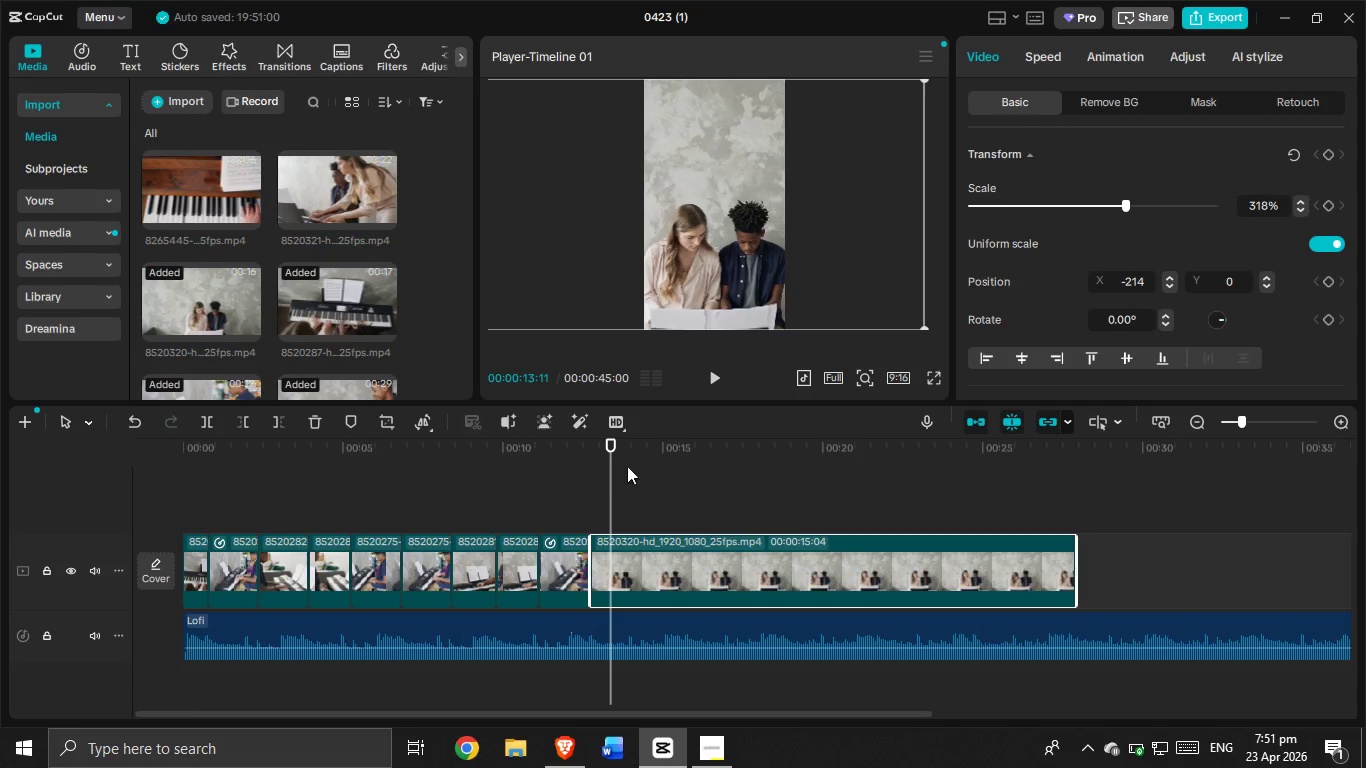 
left_click_drag(start_coordinate=[613, 474], to_coordinate=[587, 483])
 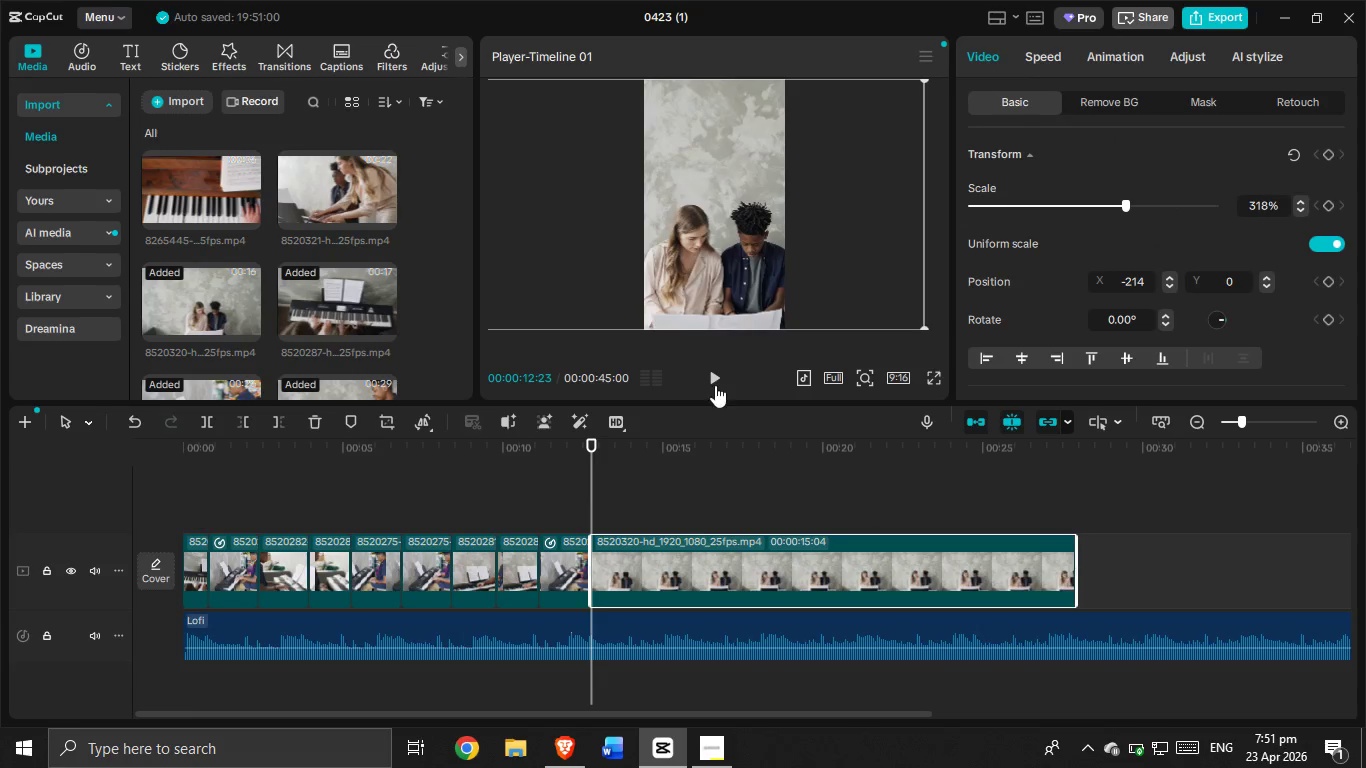 
left_click([715, 385])
 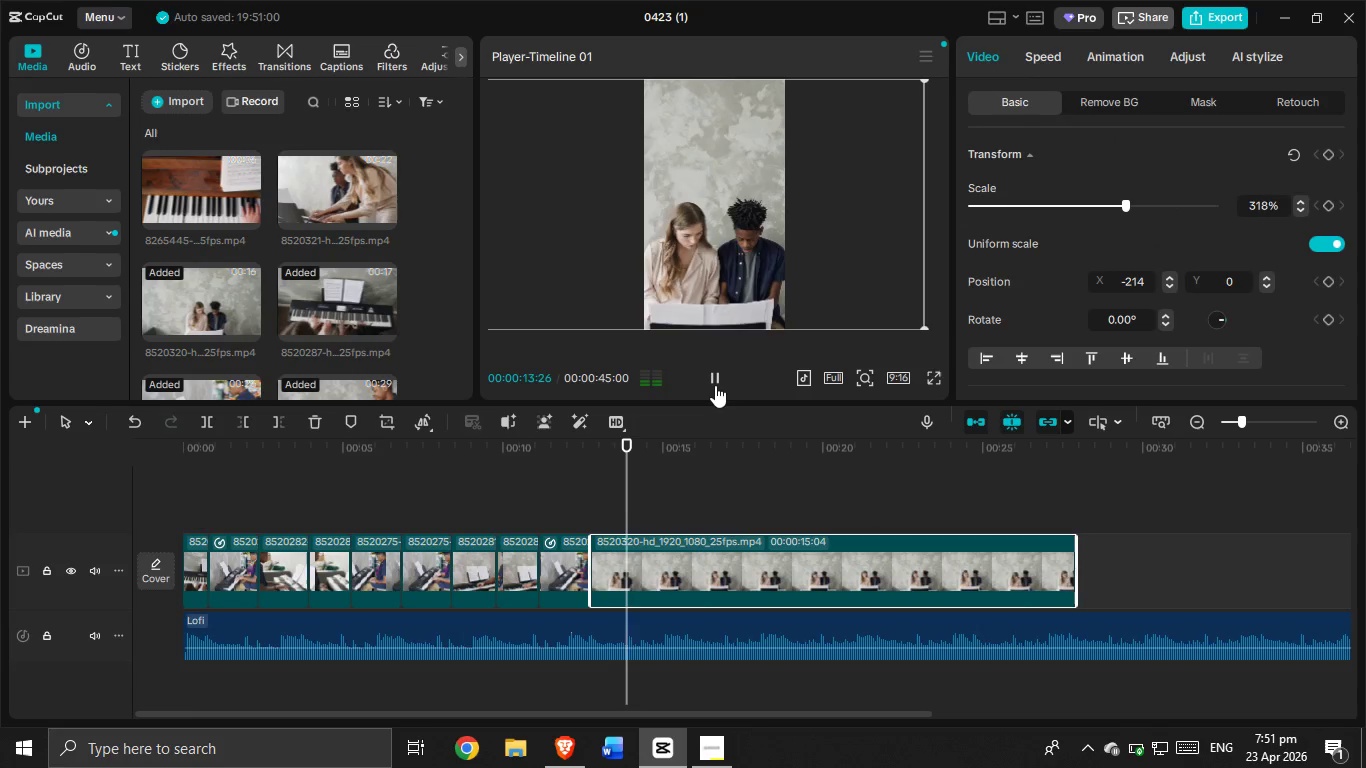 
left_click([715, 385])
 